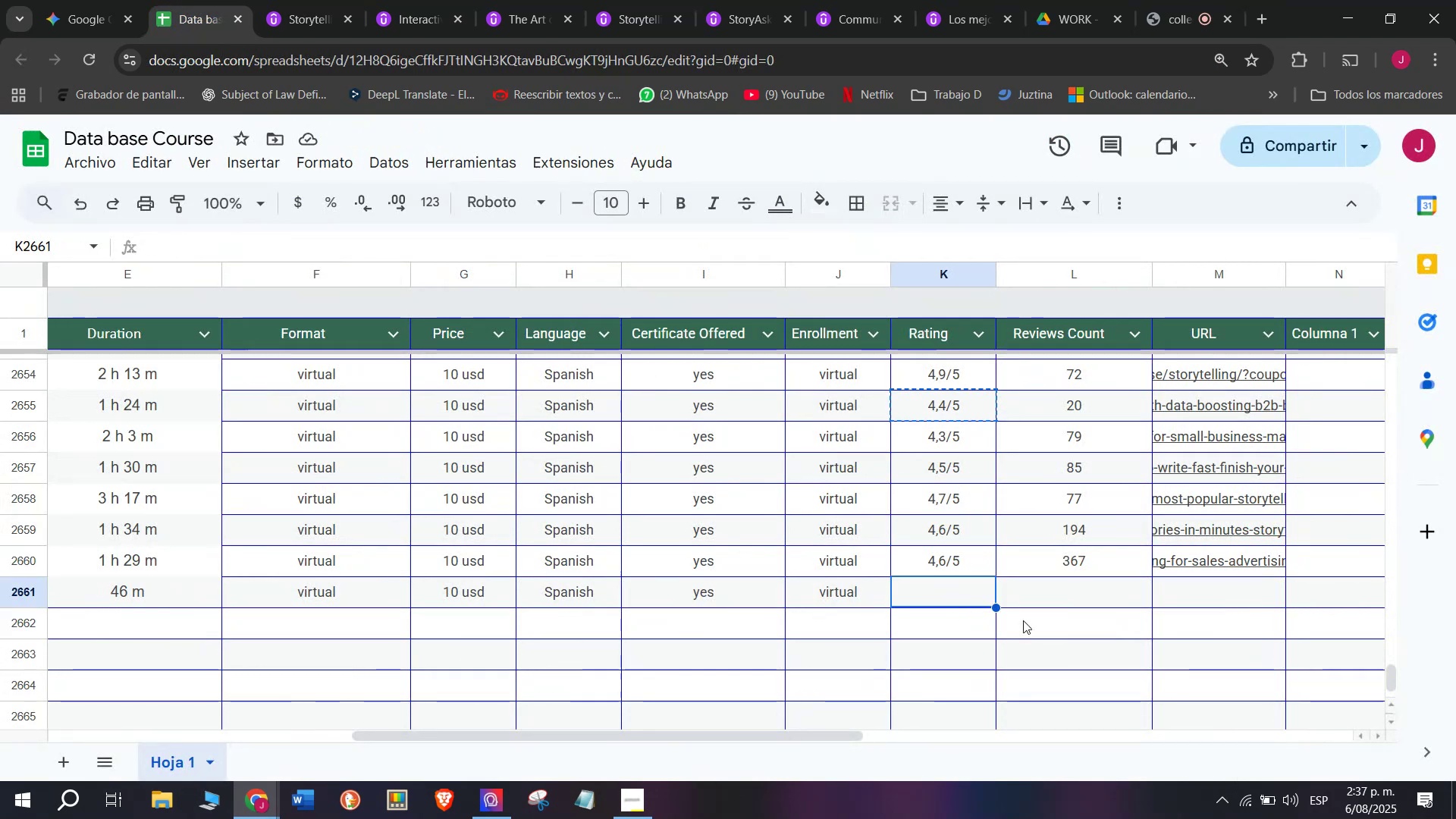 
key(Control+V)
 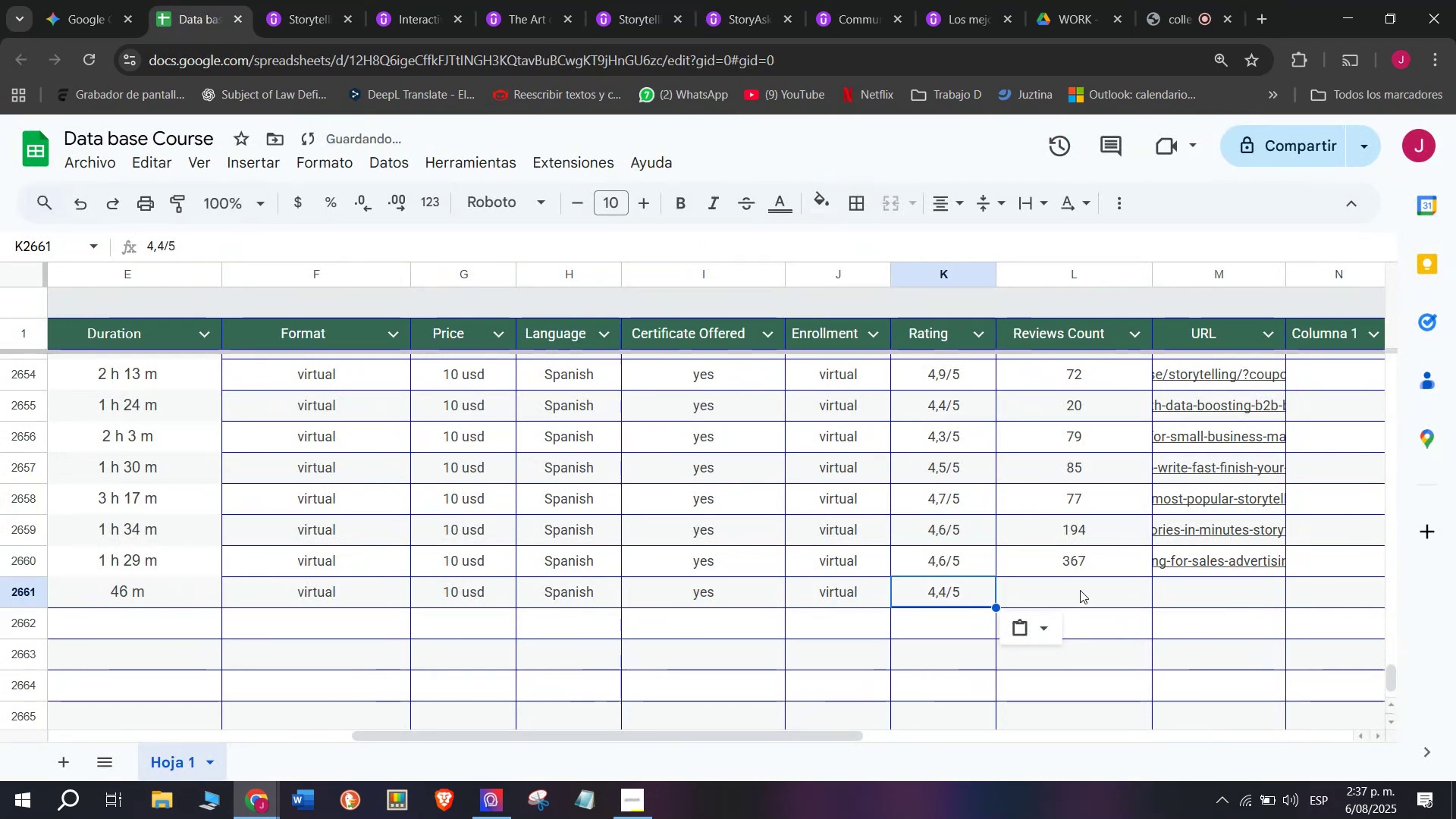 
left_click([1080, 588])
 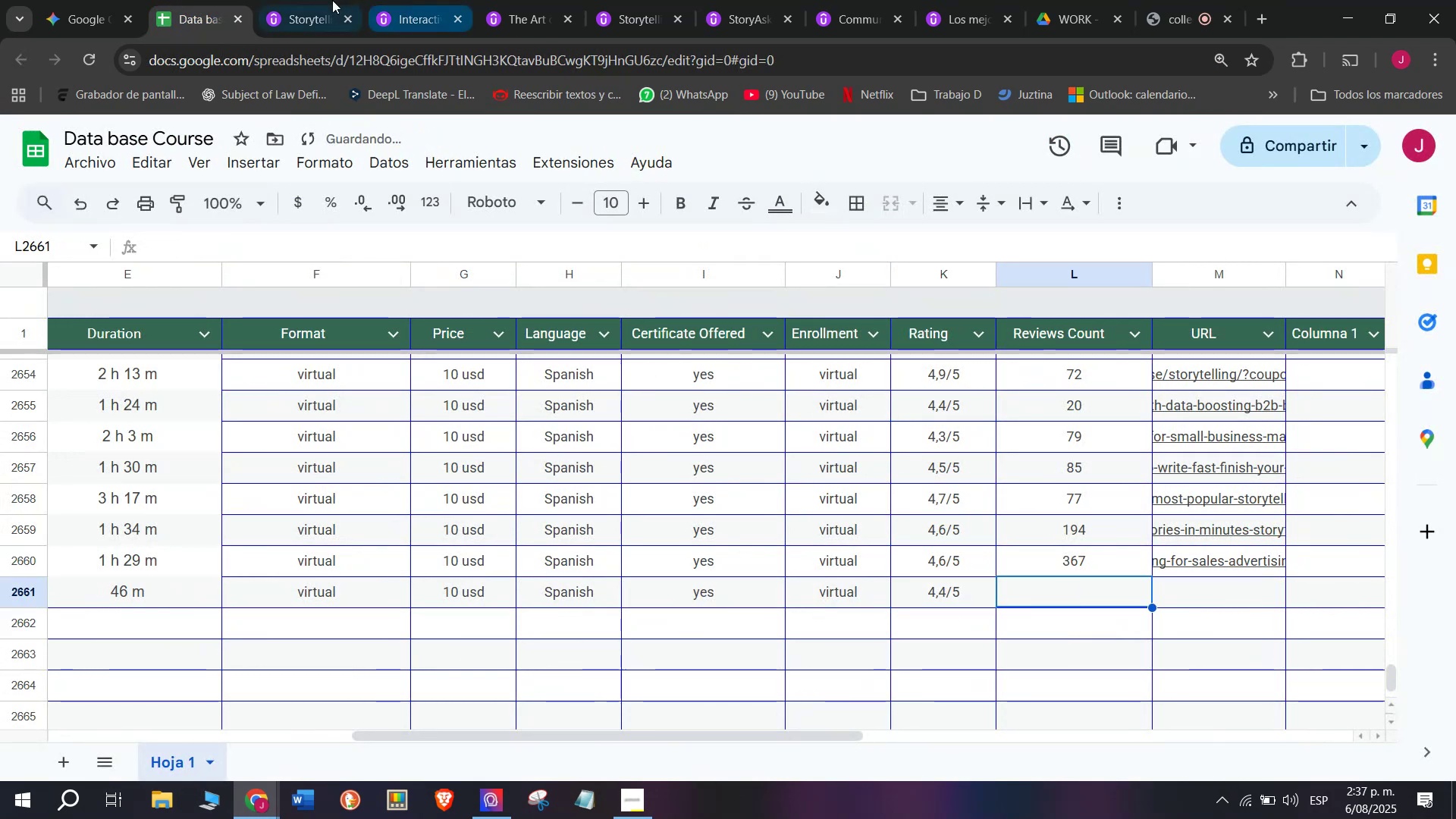 
left_click([297, 0])
 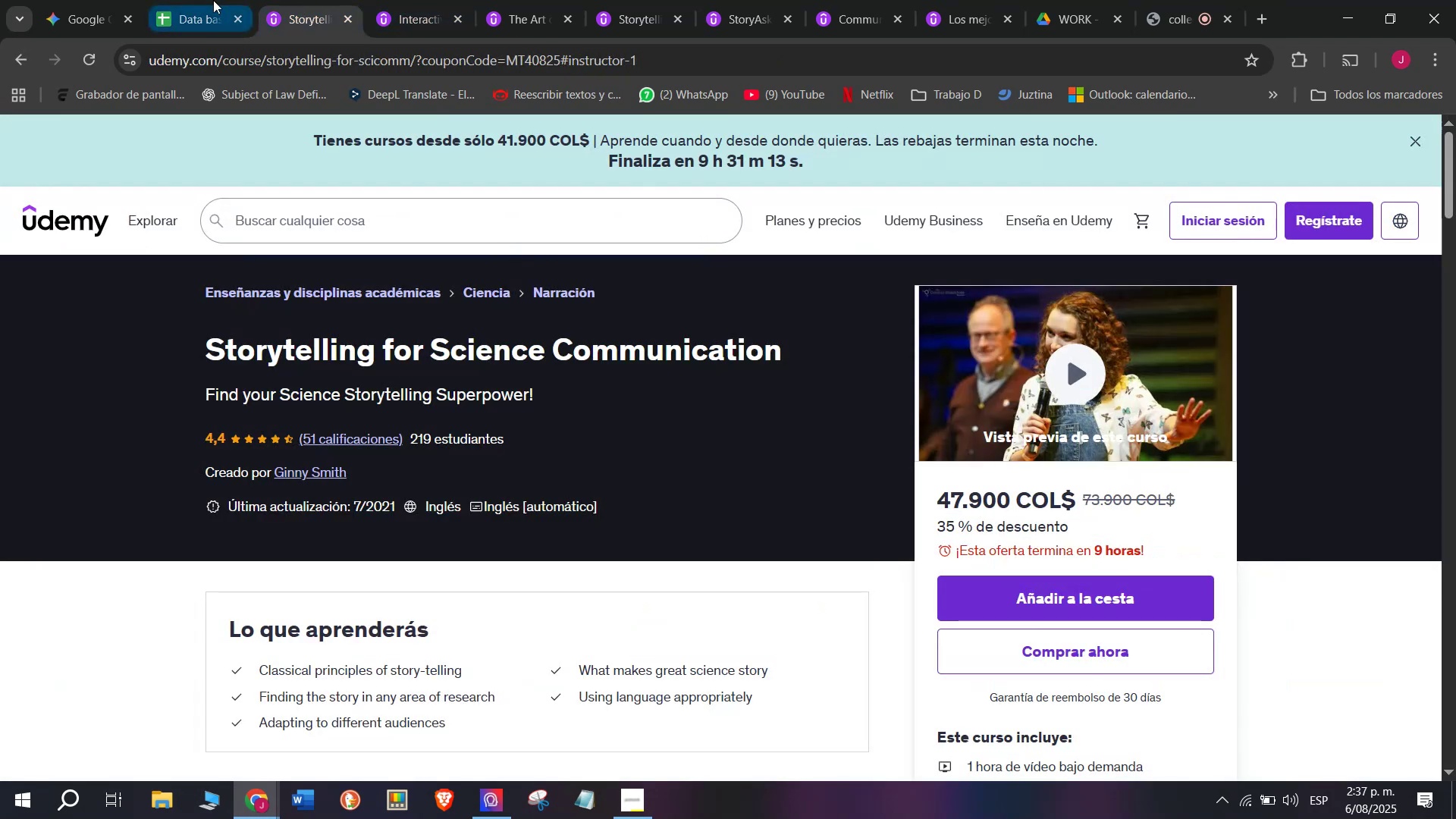 
left_click([183, 0])
 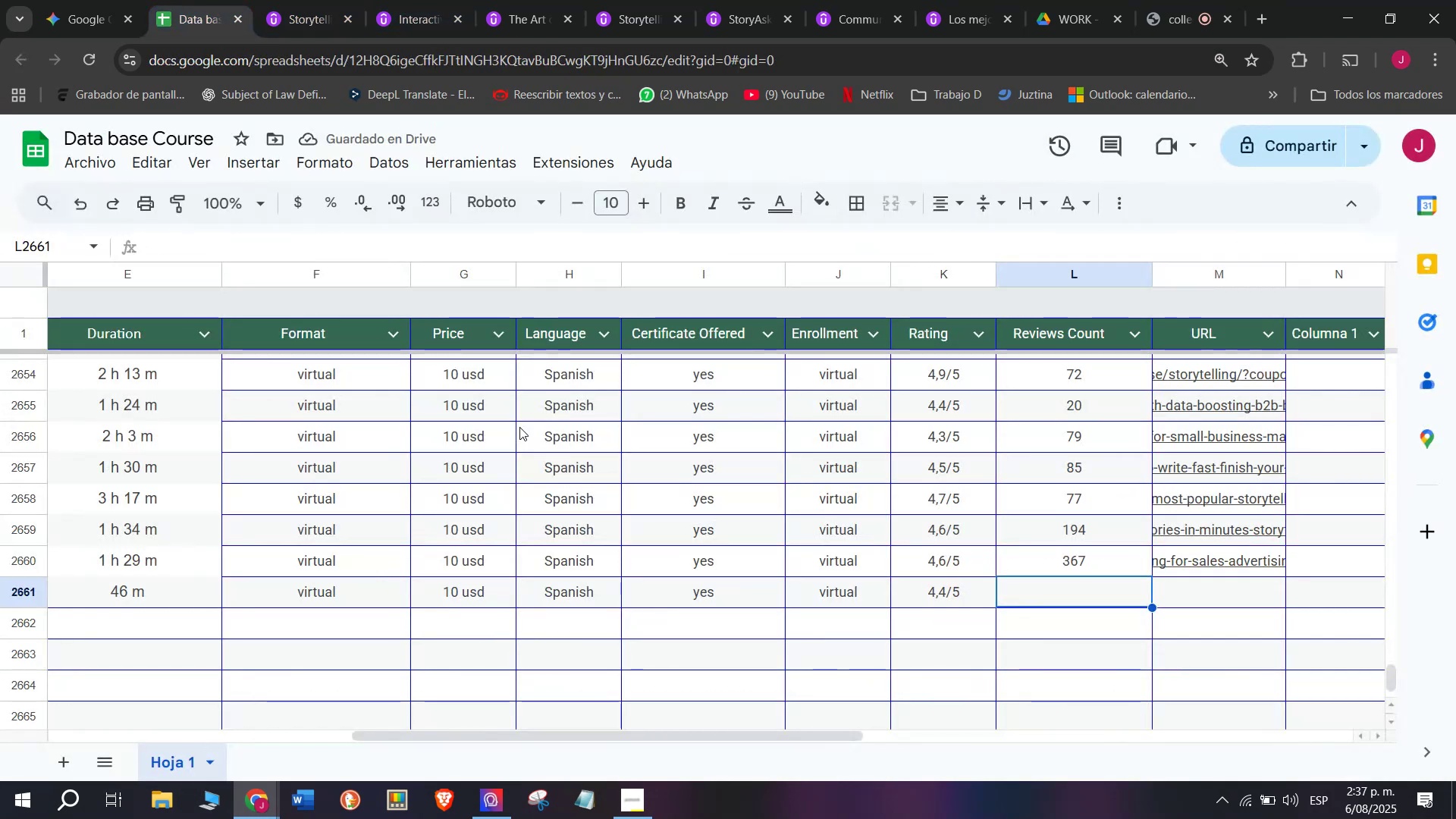 
type(51)
 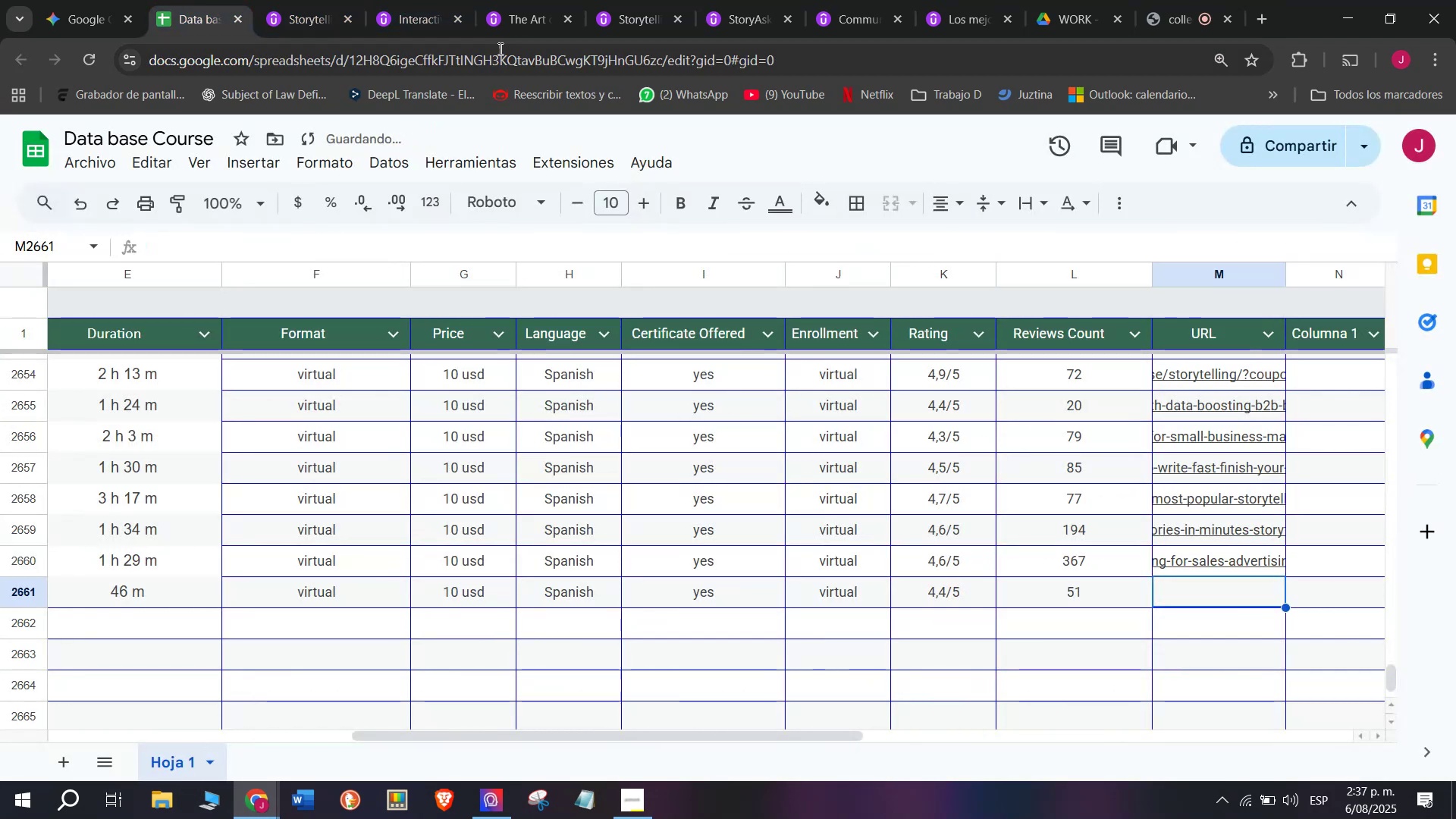 
left_click([281, 0])
 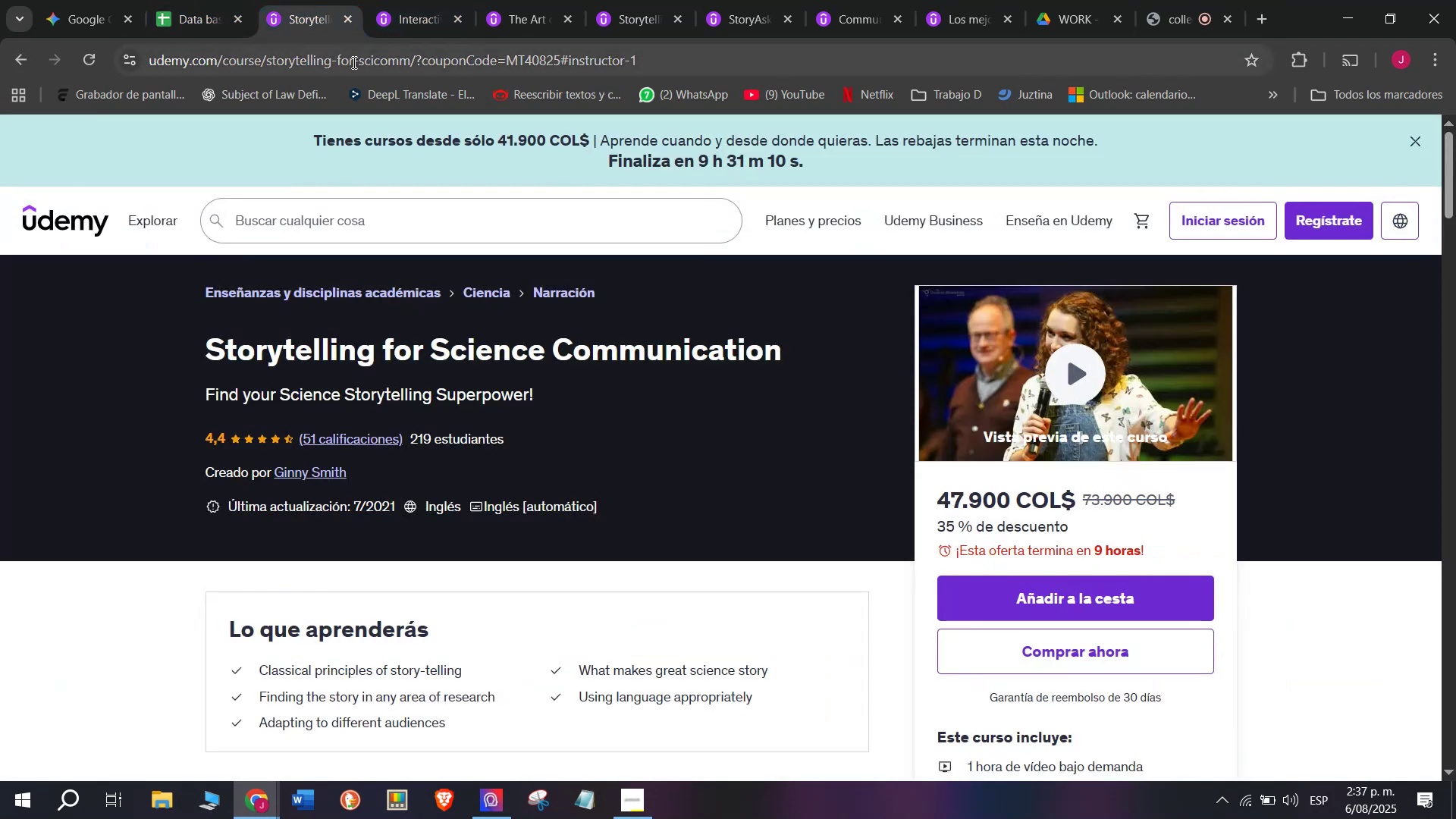 
double_click([353, 62])
 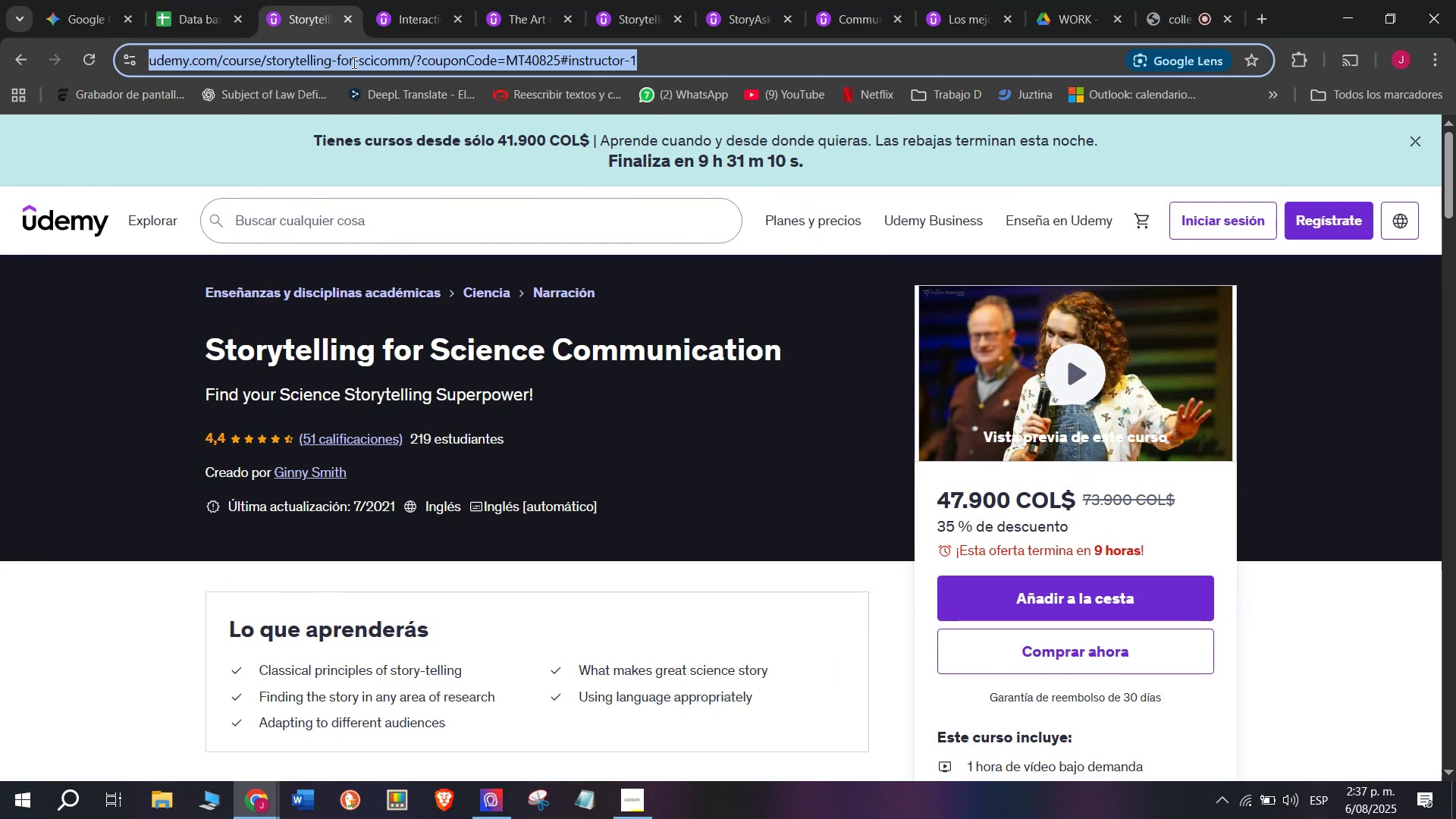 
triple_click([353, 62])
 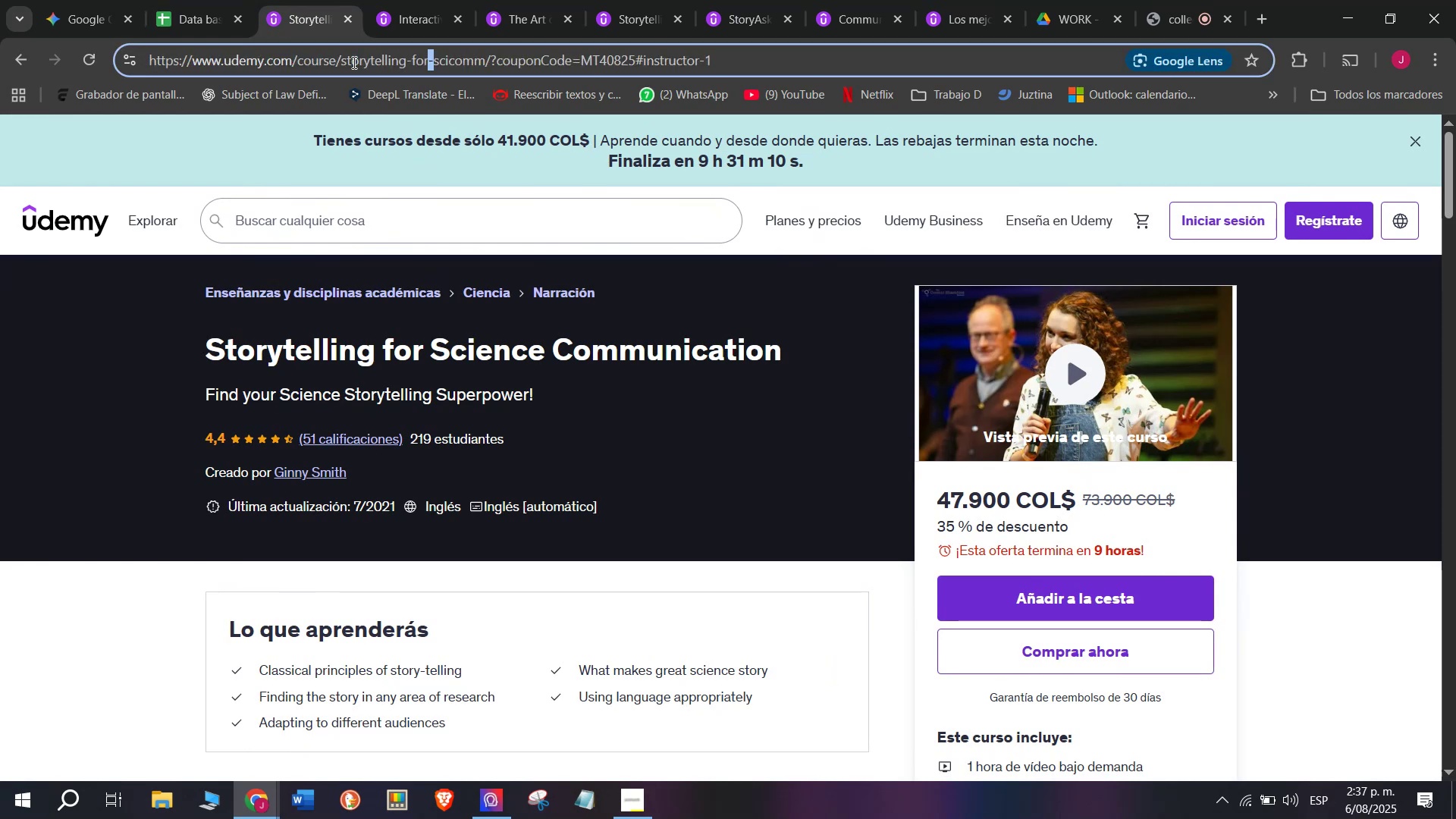 
triple_click([353, 62])
 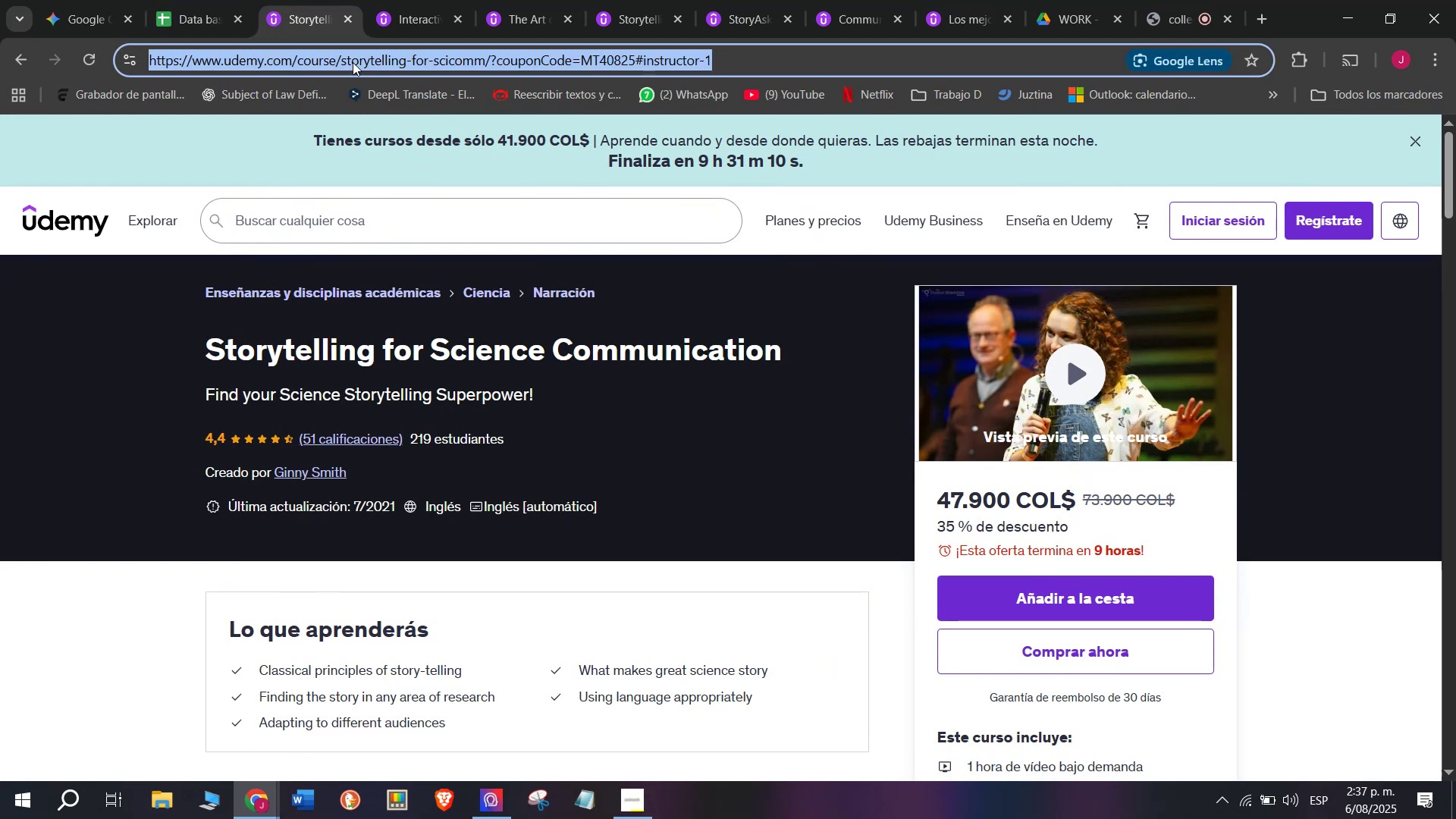 
key(Break)
 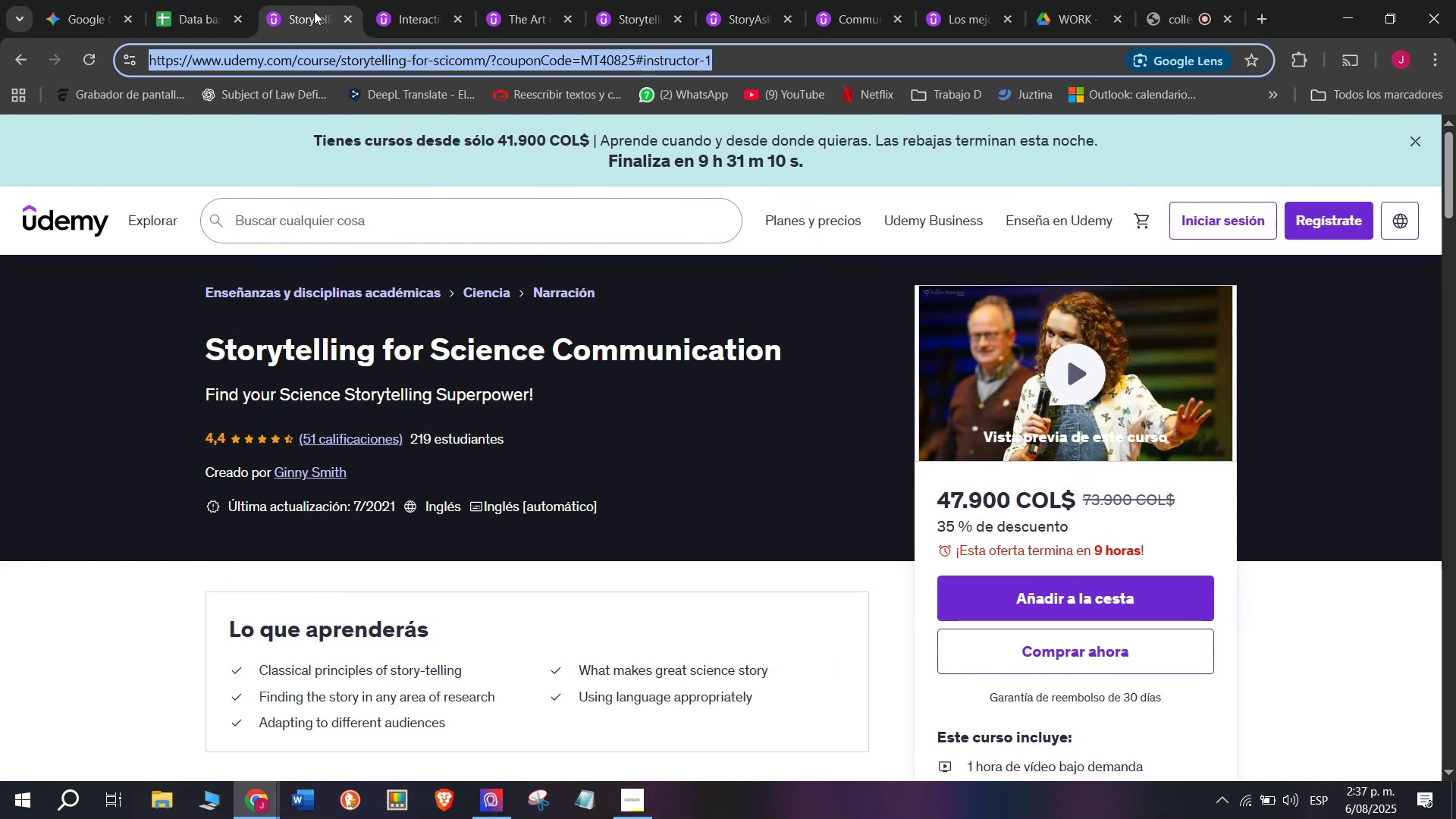 
key(Control+ControlLeft)
 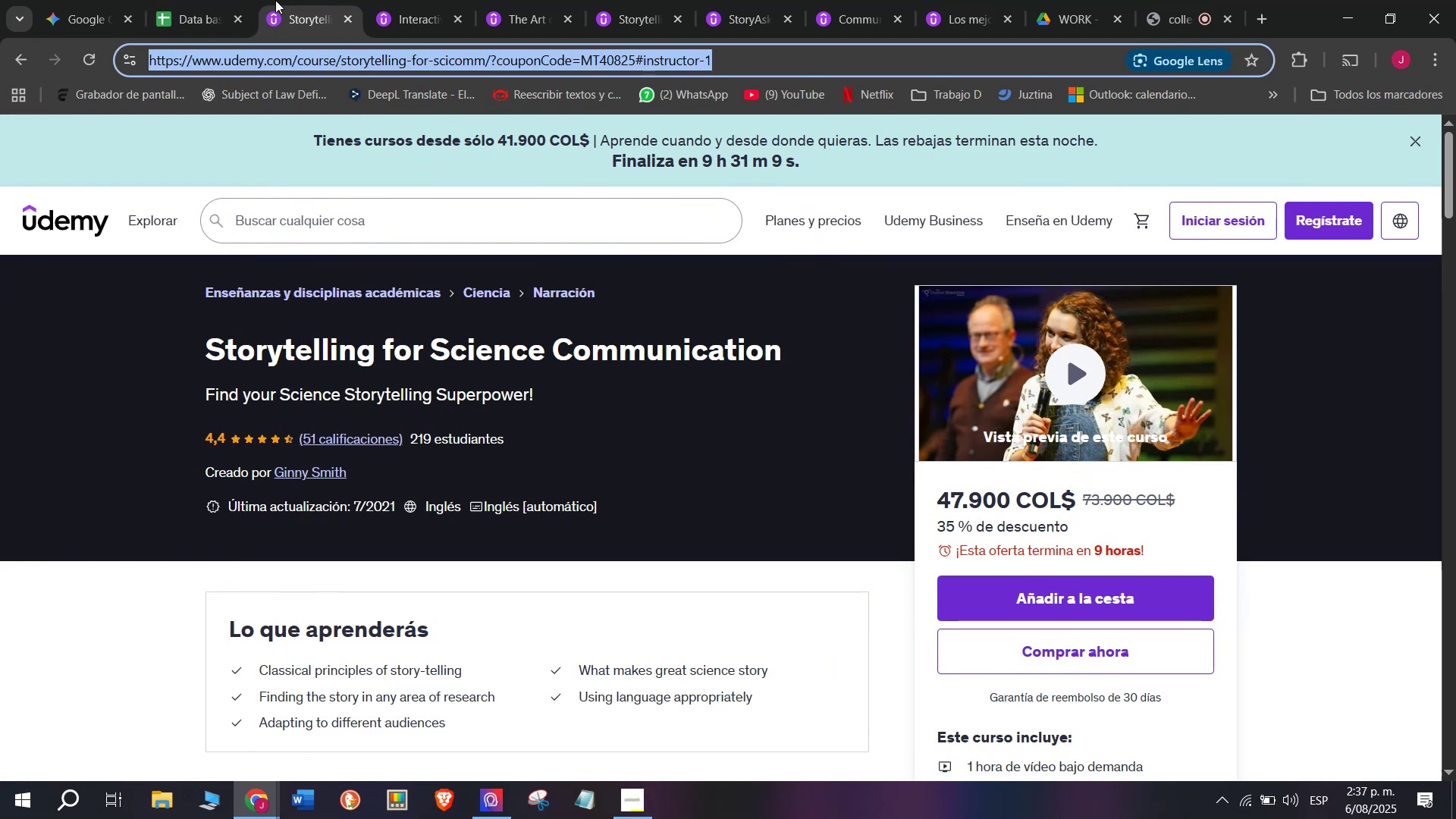 
key(Control+C)
 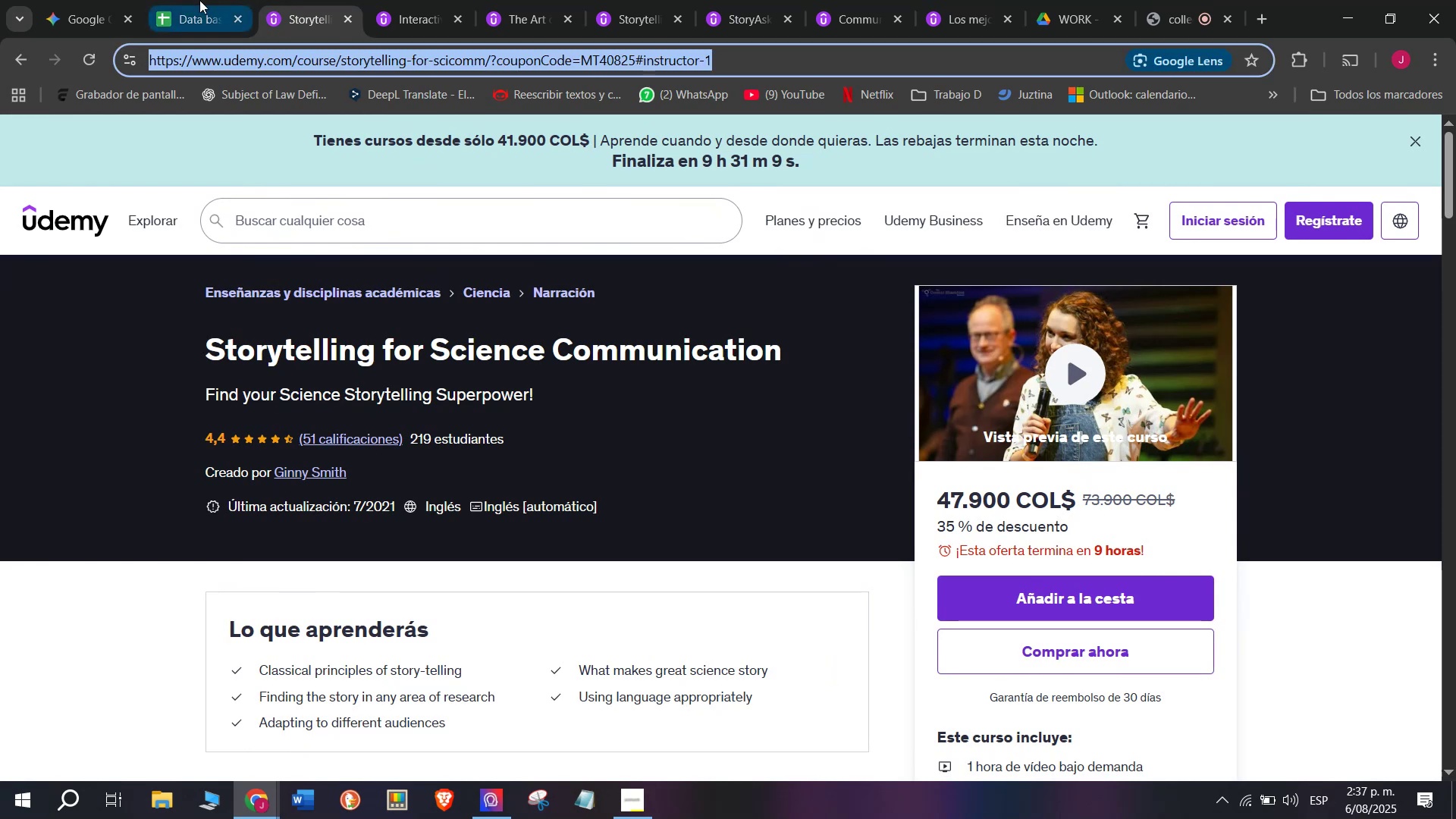 
triple_click([199, 0])
 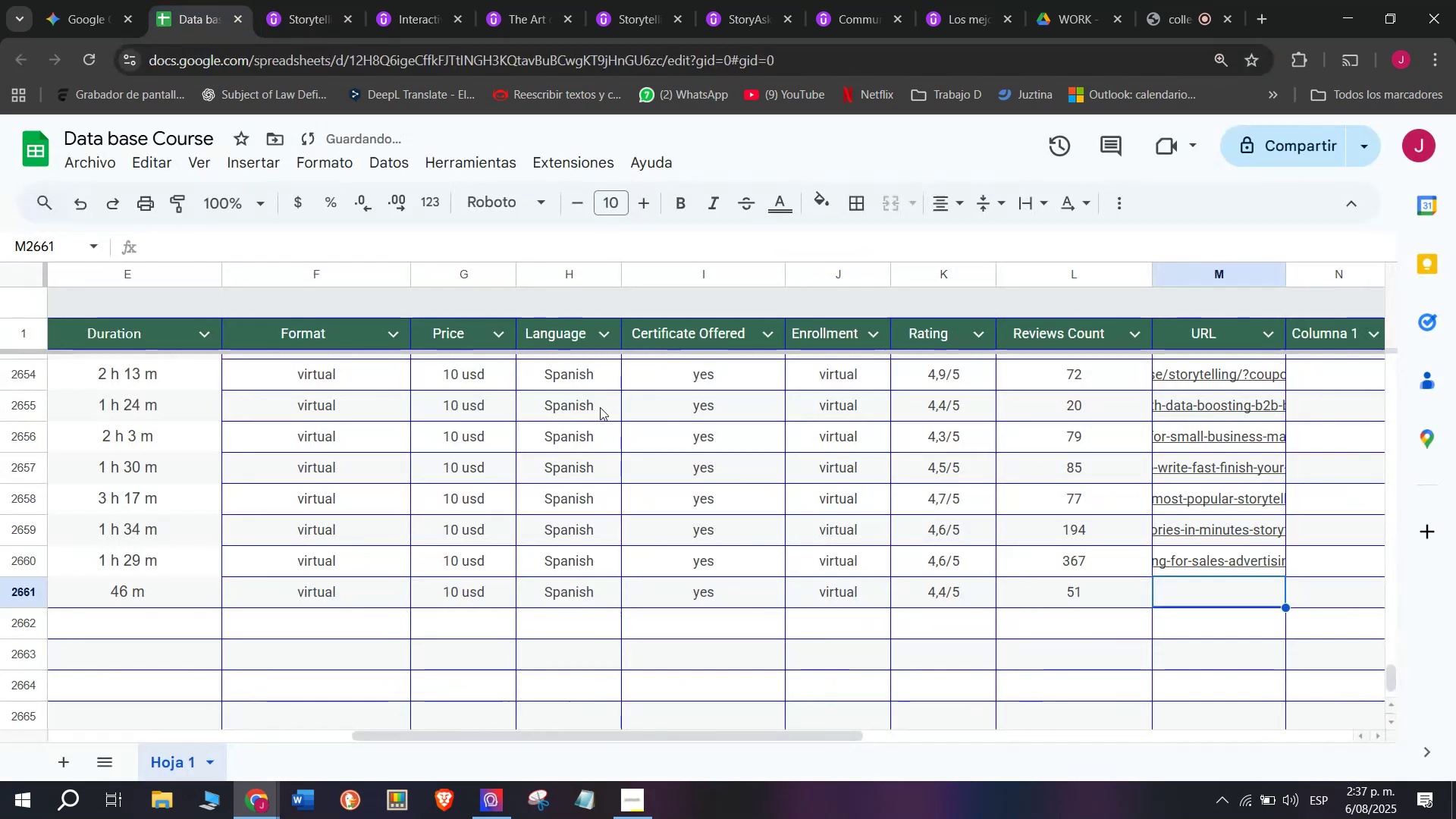 
key(Z)
 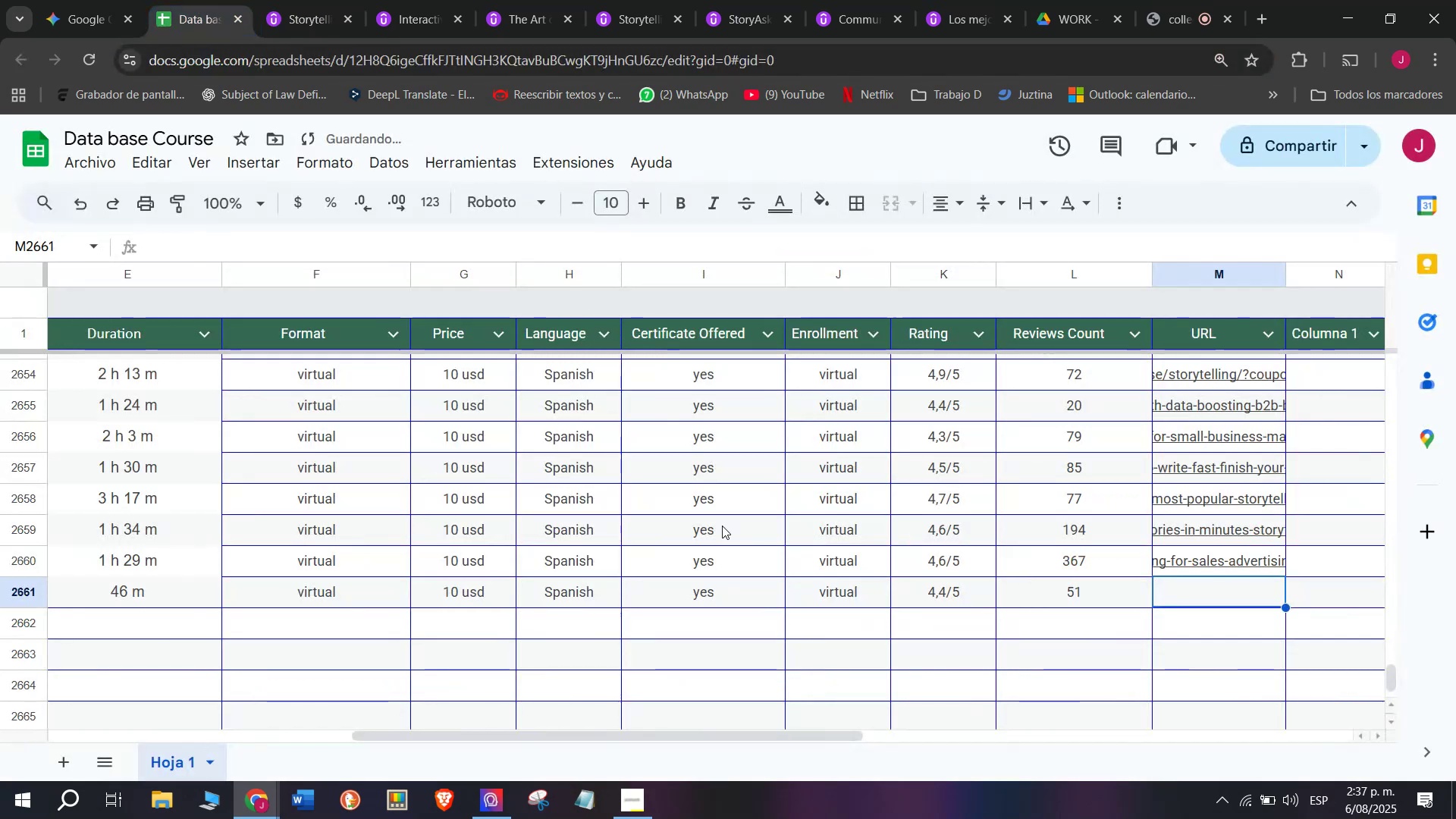 
key(Control+ControlLeft)
 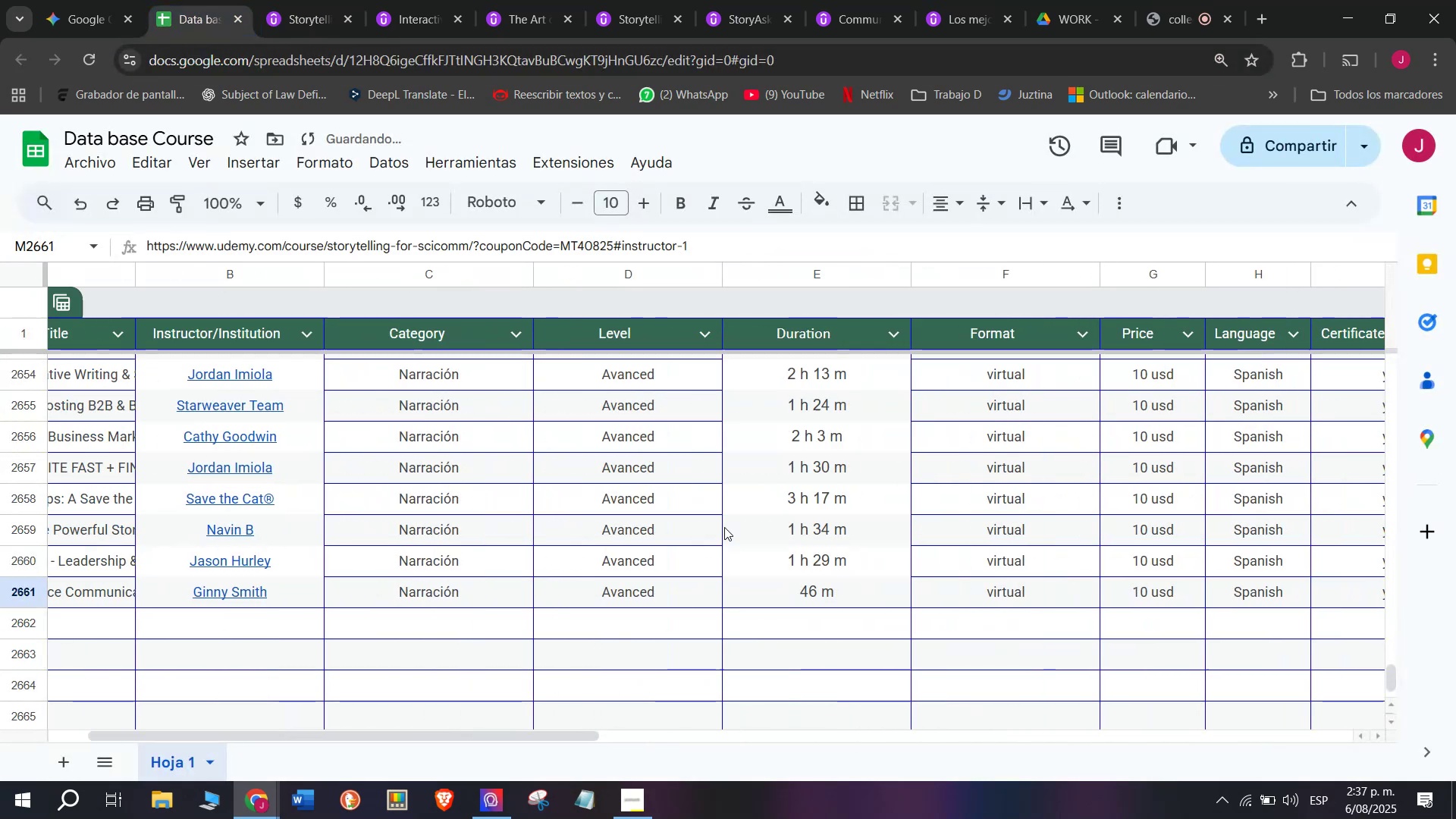 
key(Control+V)
 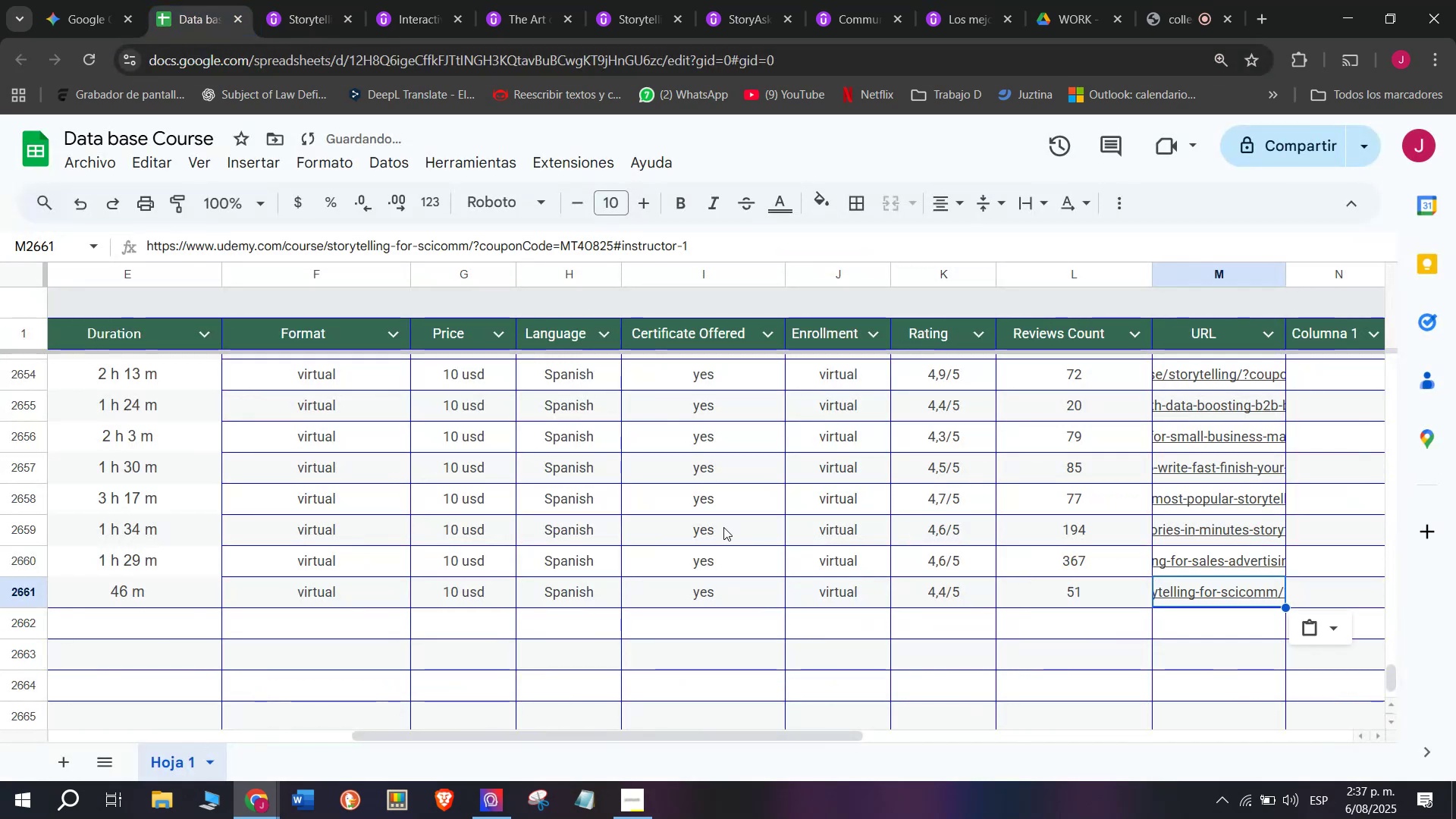 
scroll: coordinate [192, 632], scroll_direction: up, amount: 8.0
 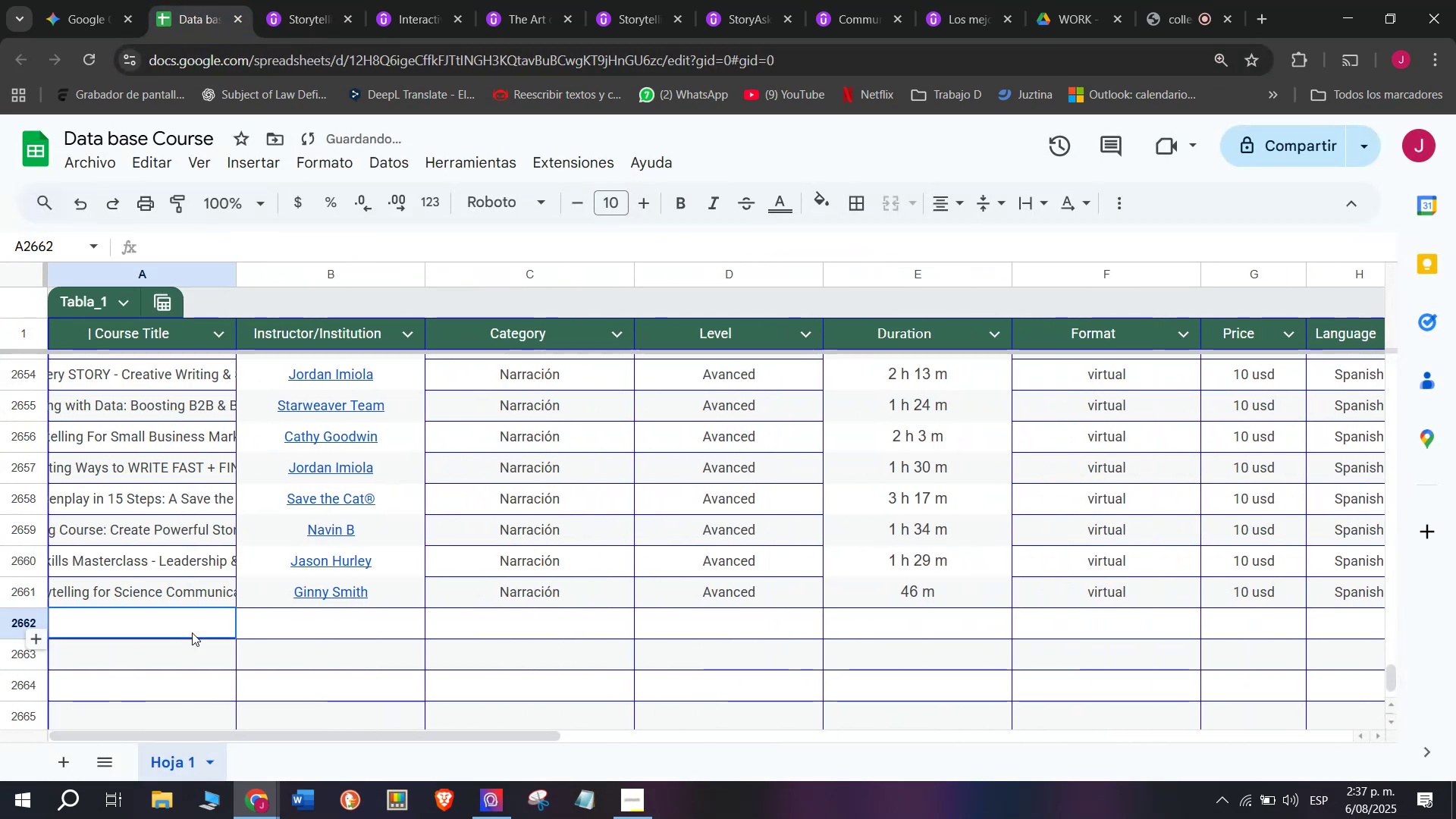 
left_click([192, 632])
 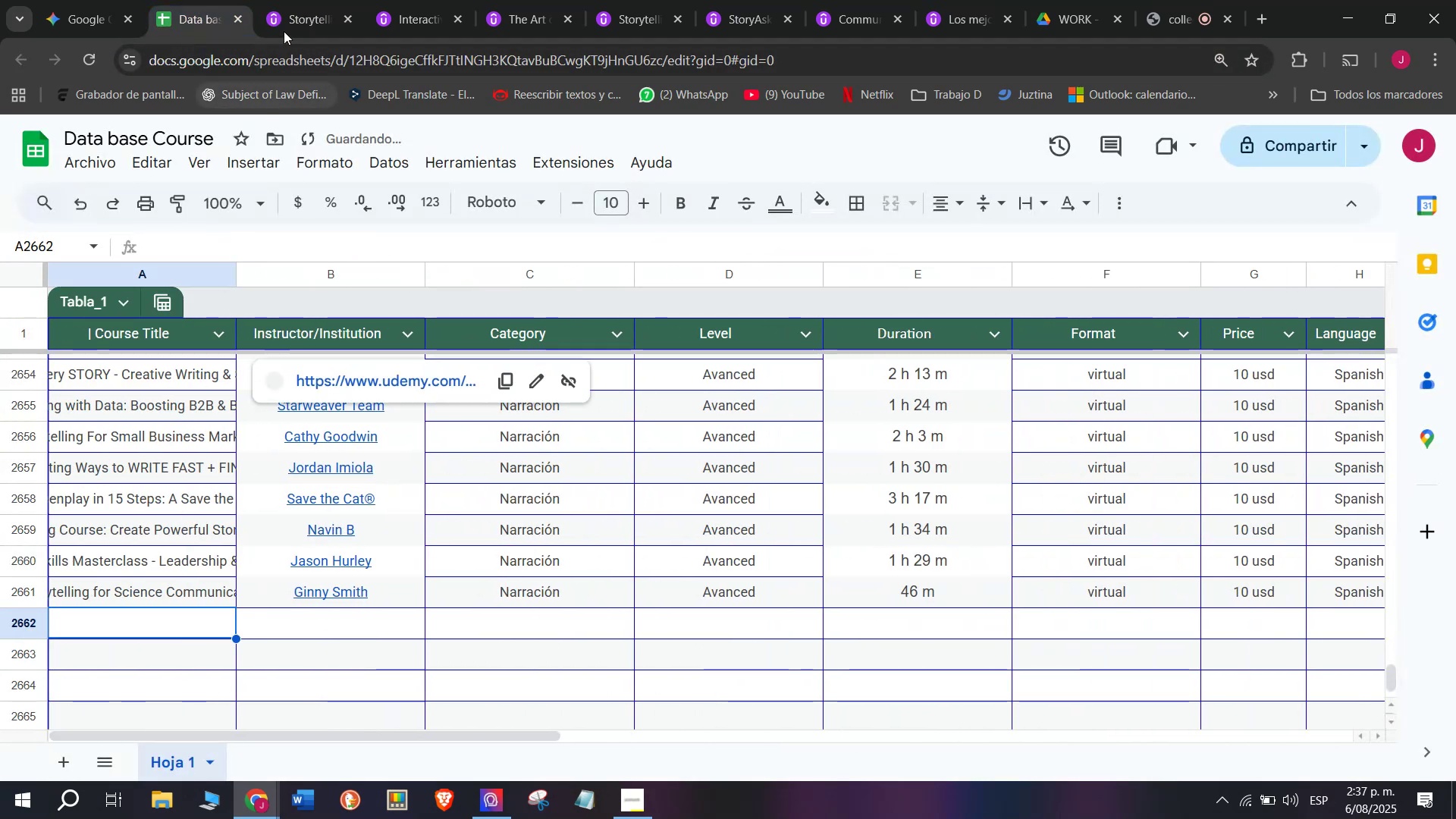 
left_click([299, 0])
 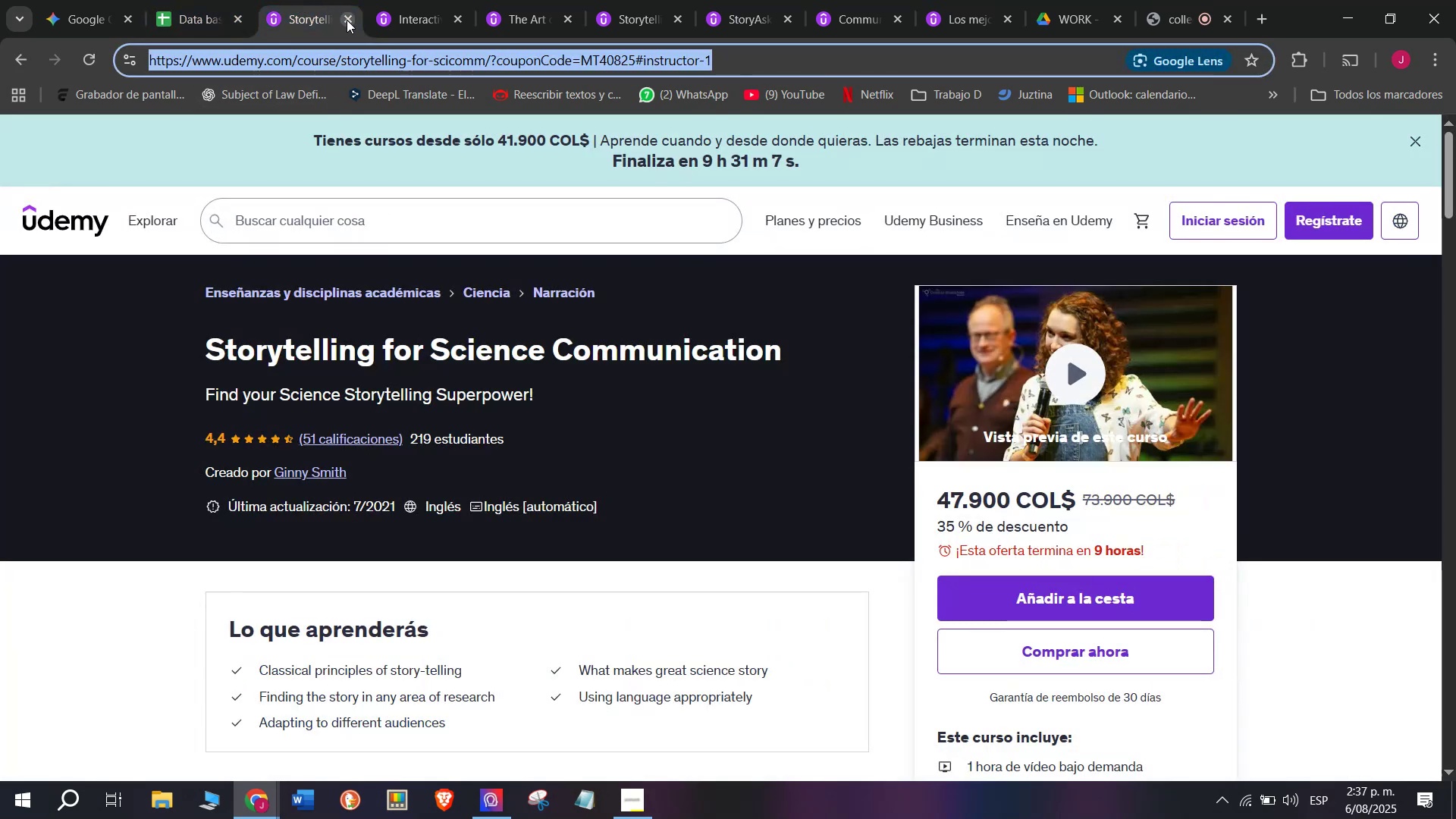 
left_click([347, 20])
 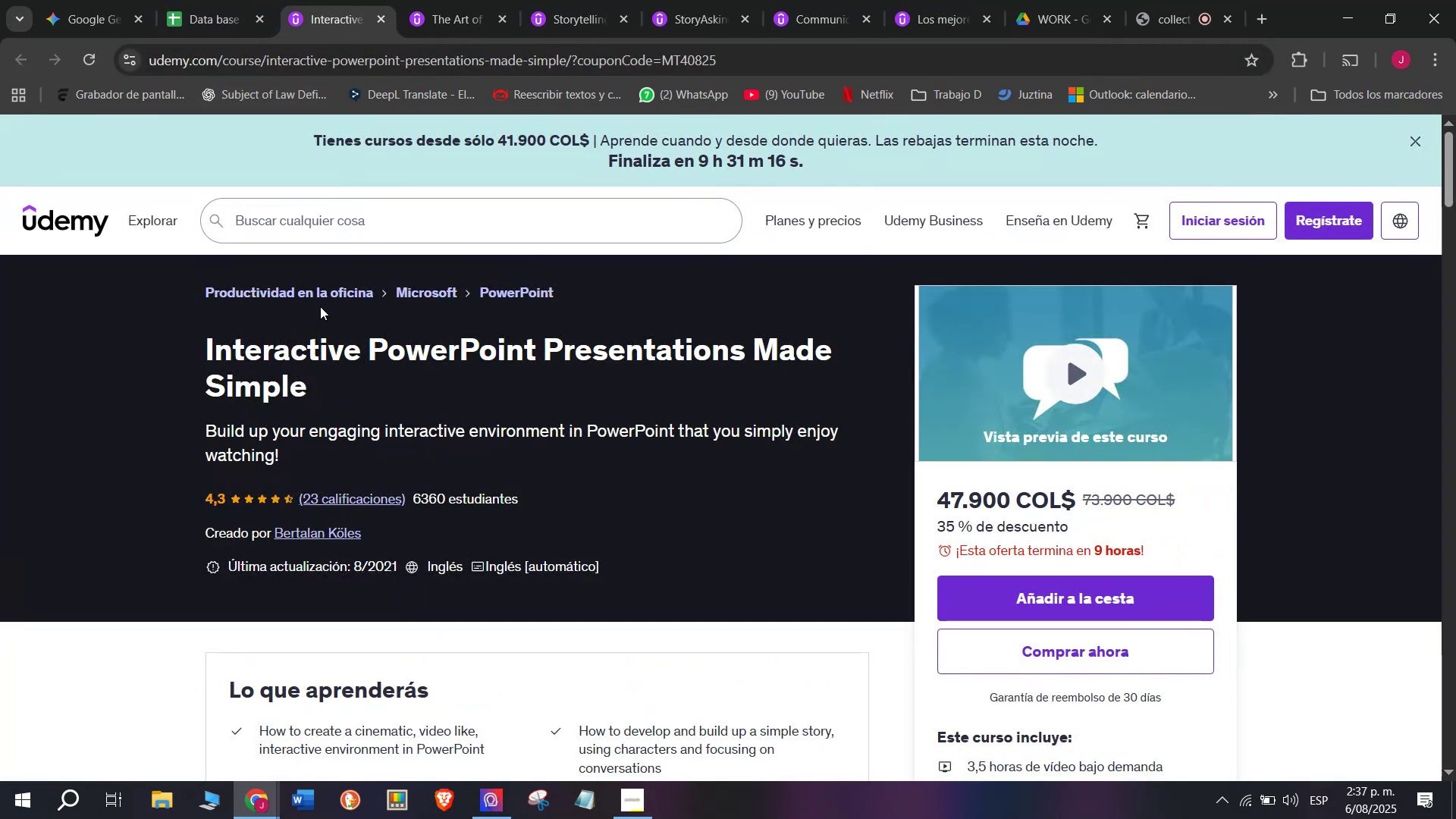 
left_click([218, 0])
 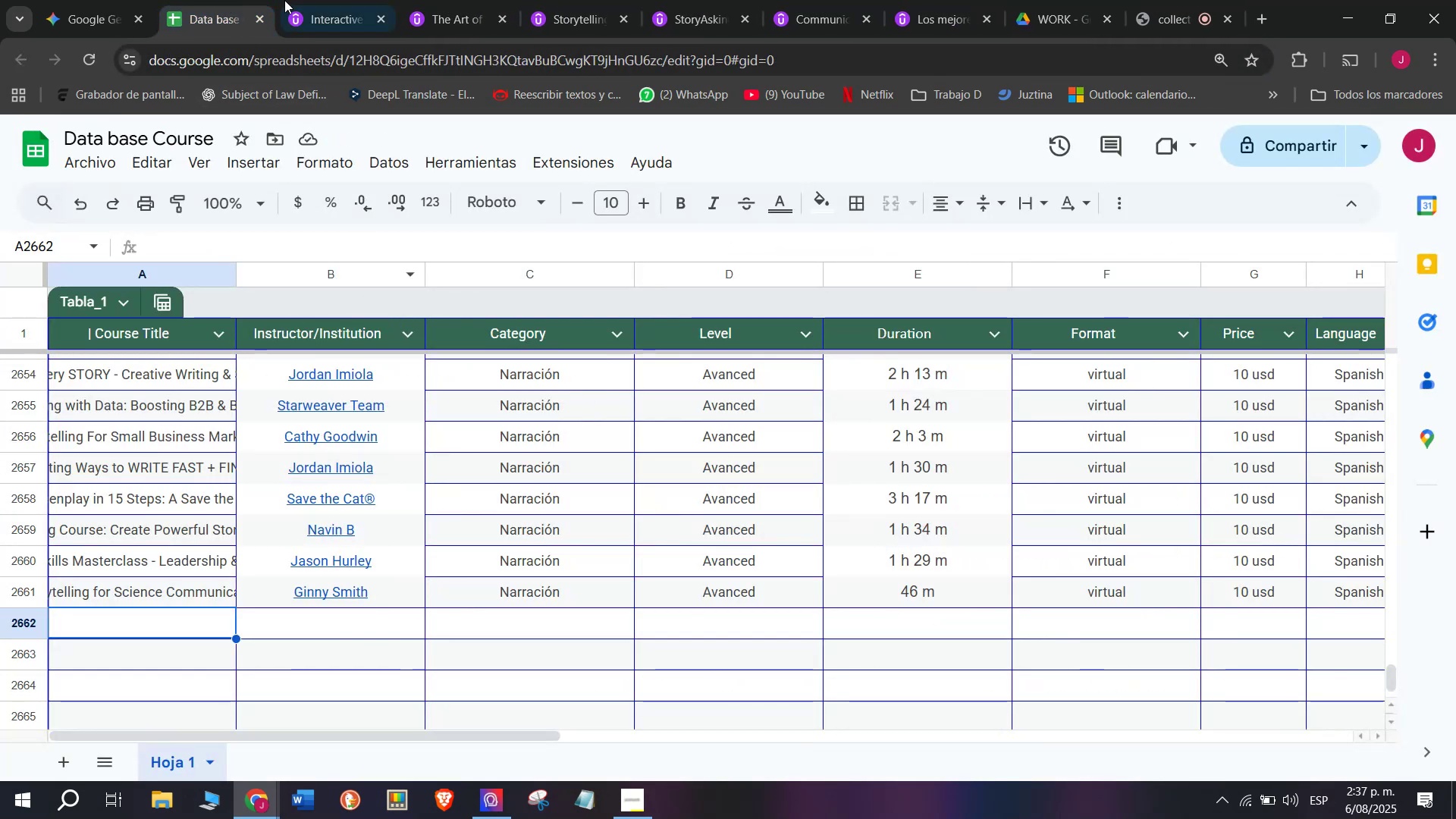 
left_click([323, 0])
 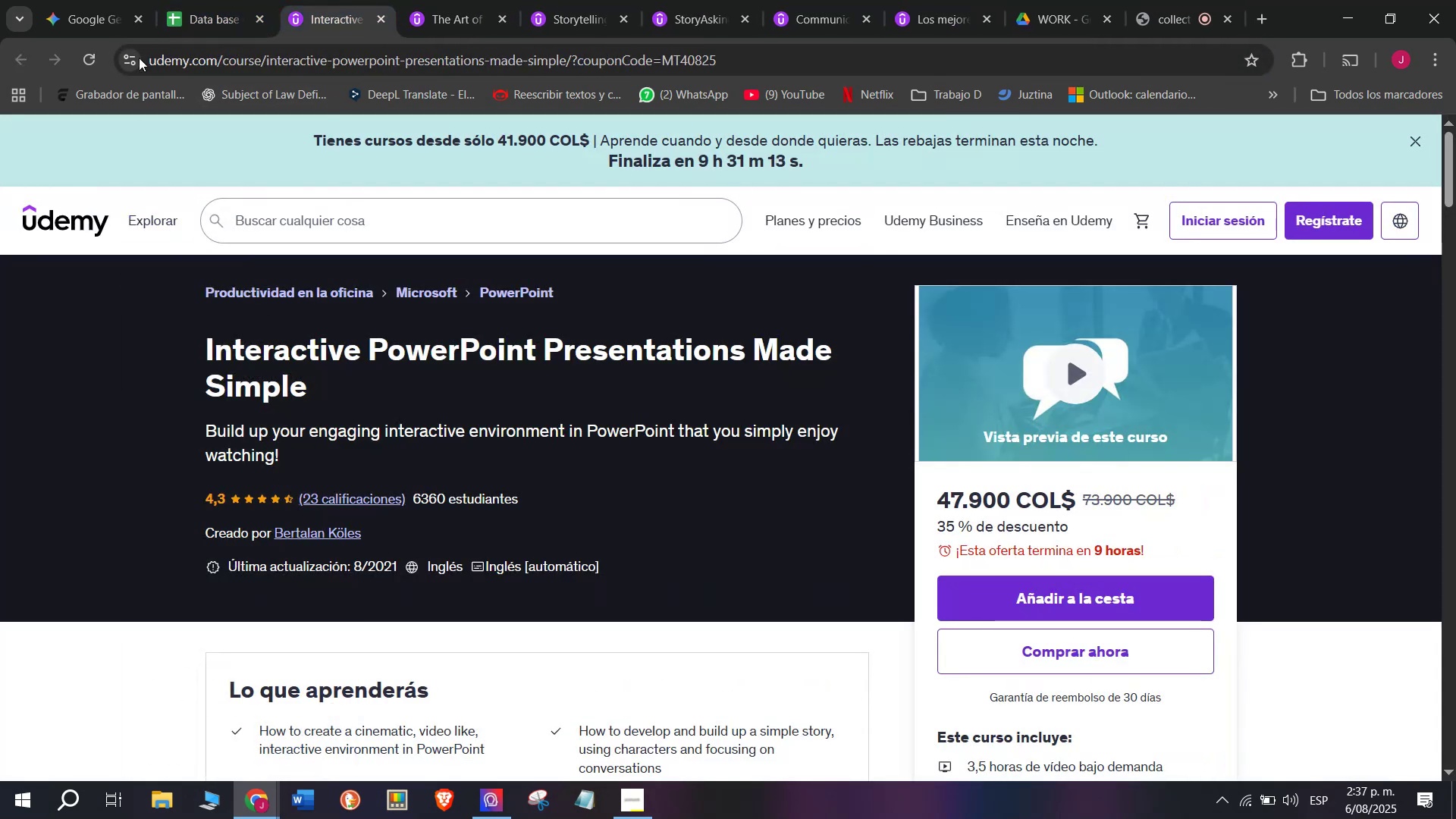 
left_click([183, 0])
 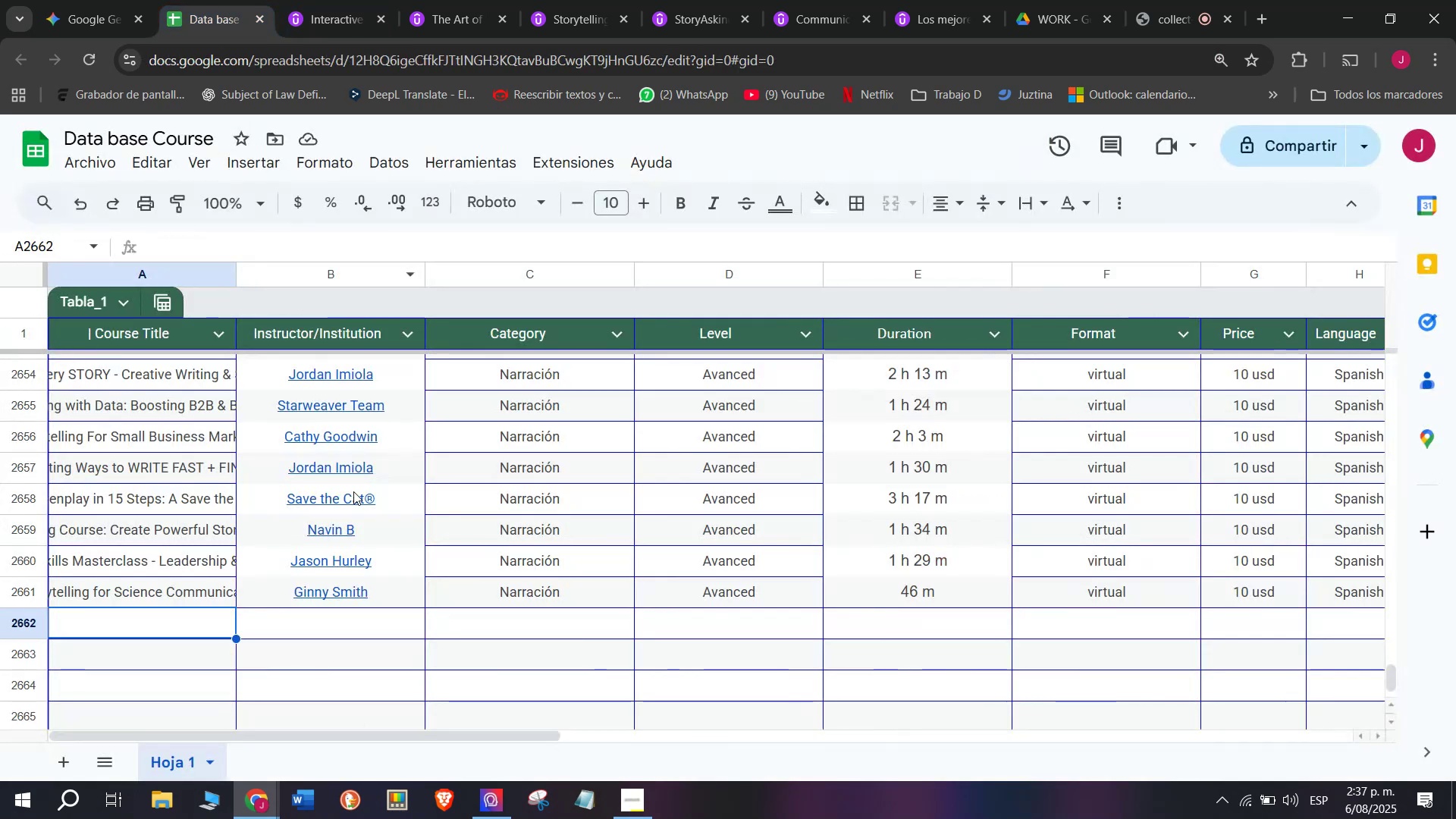 
scroll: coordinate [334, 480], scroll_direction: up, amount: 4.0
 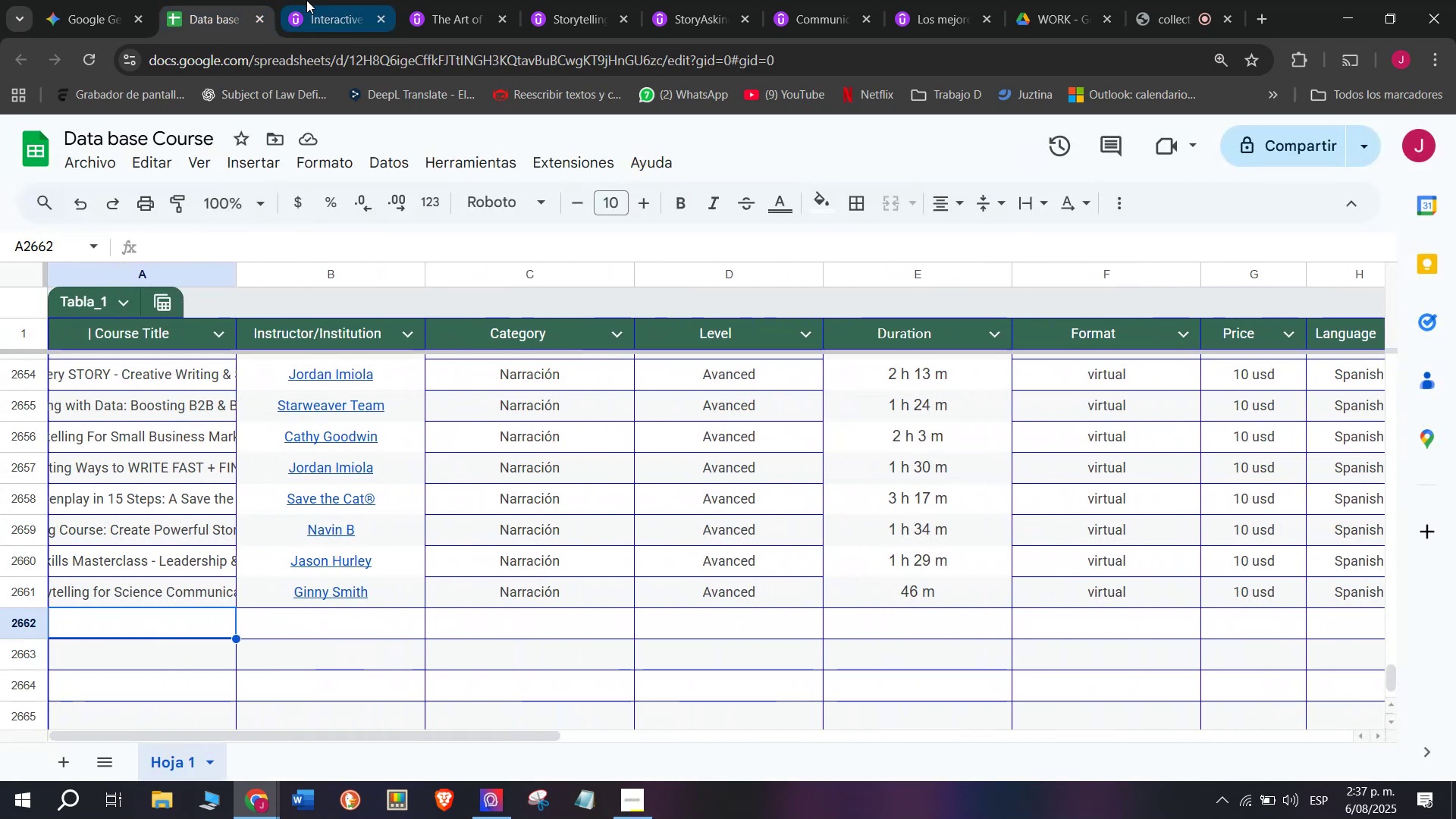 
left_click([317, 0])
 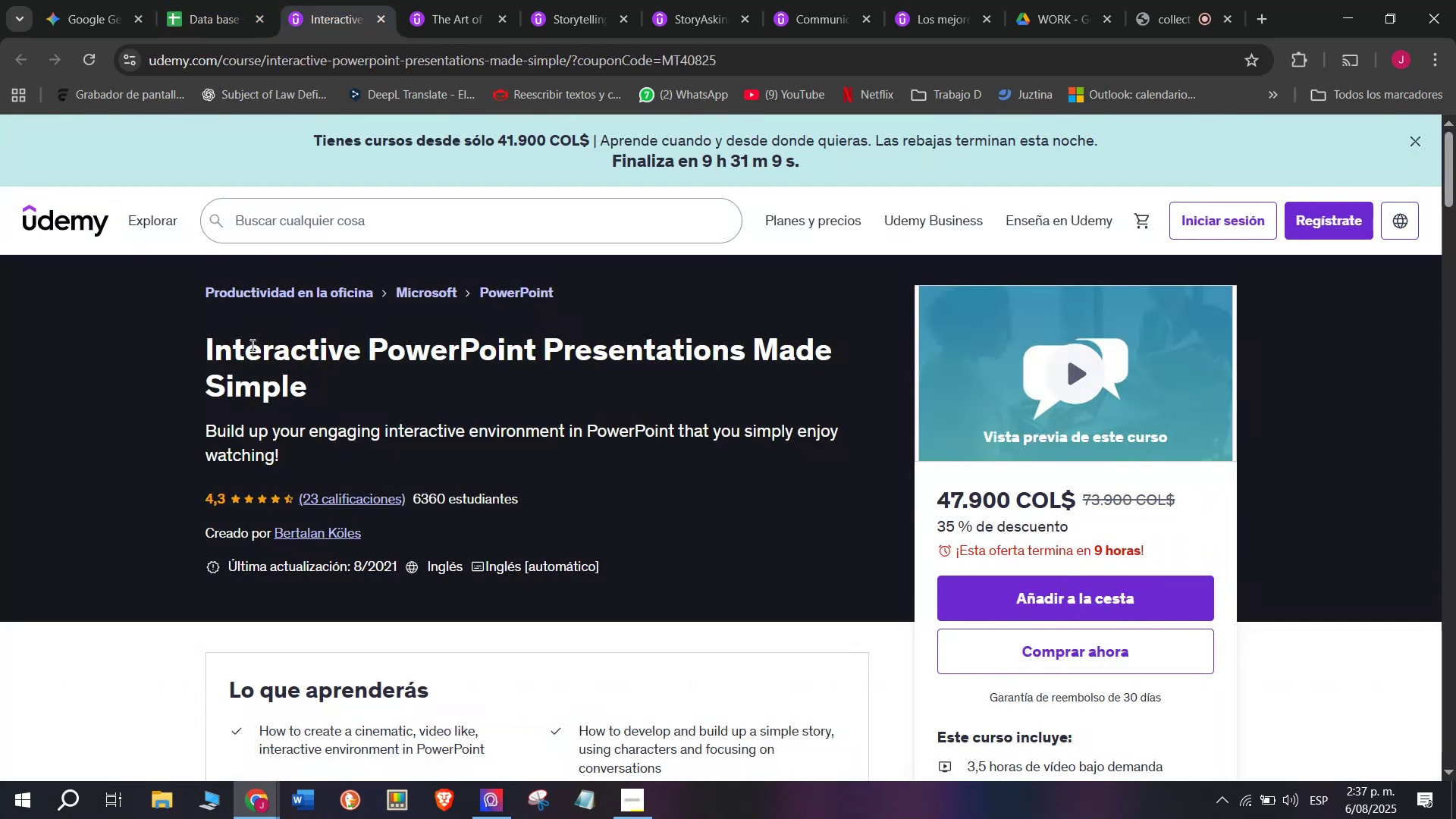 
left_click_drag(start_coordinate=[172, 349], to_coordinate=[433, 383])
 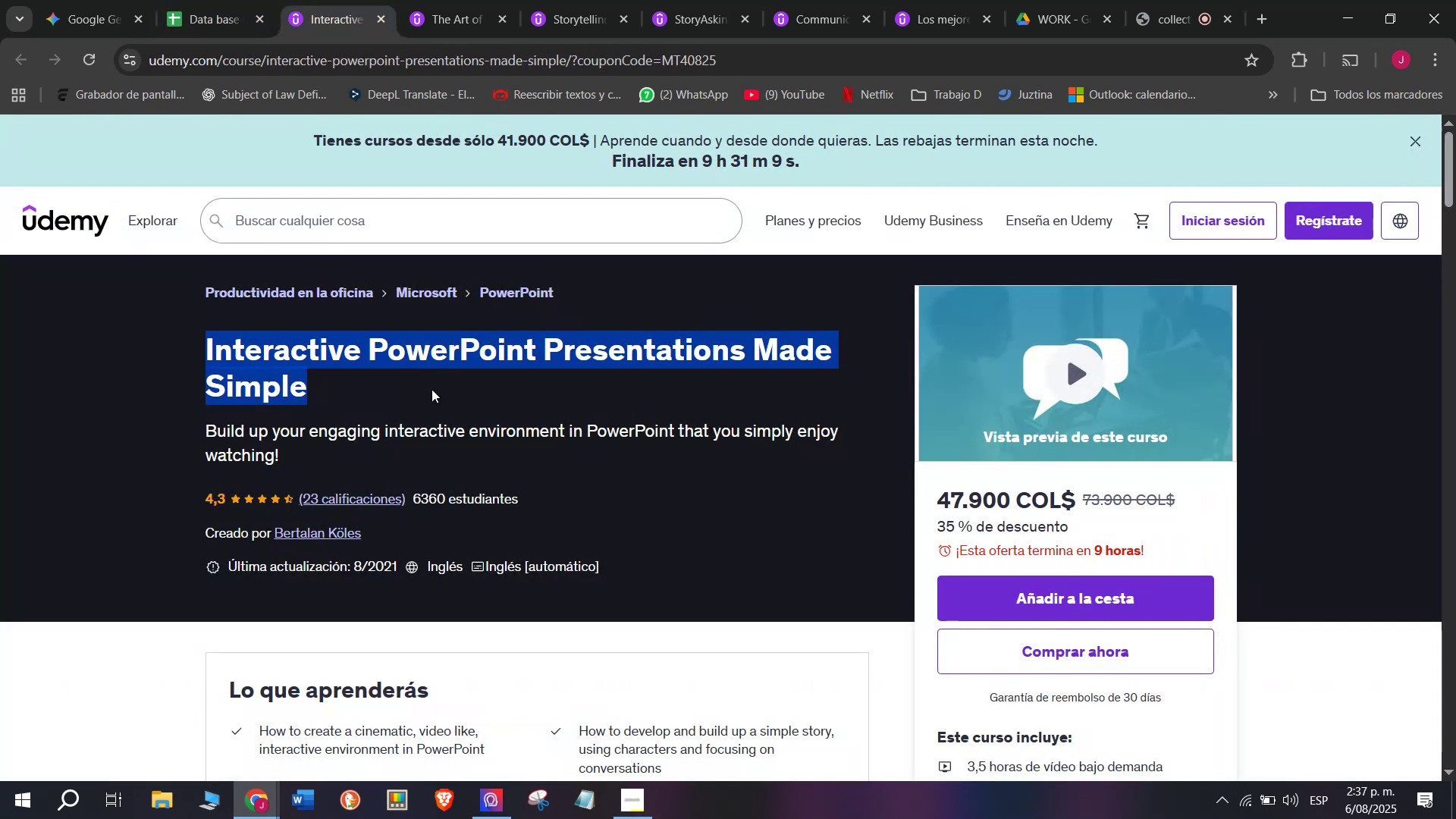 
key(Break)
 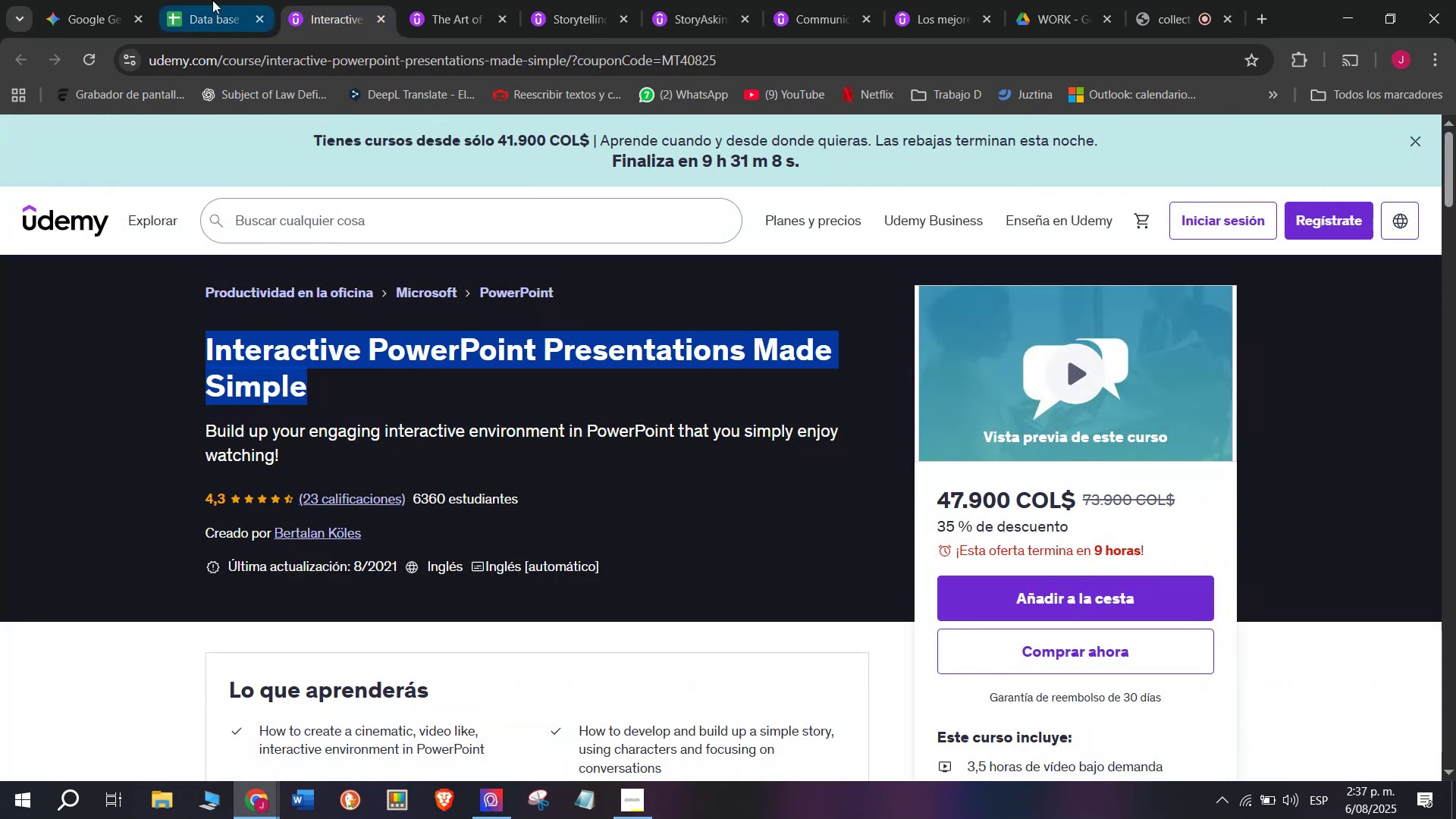 
key(Control+ControlLeft)
 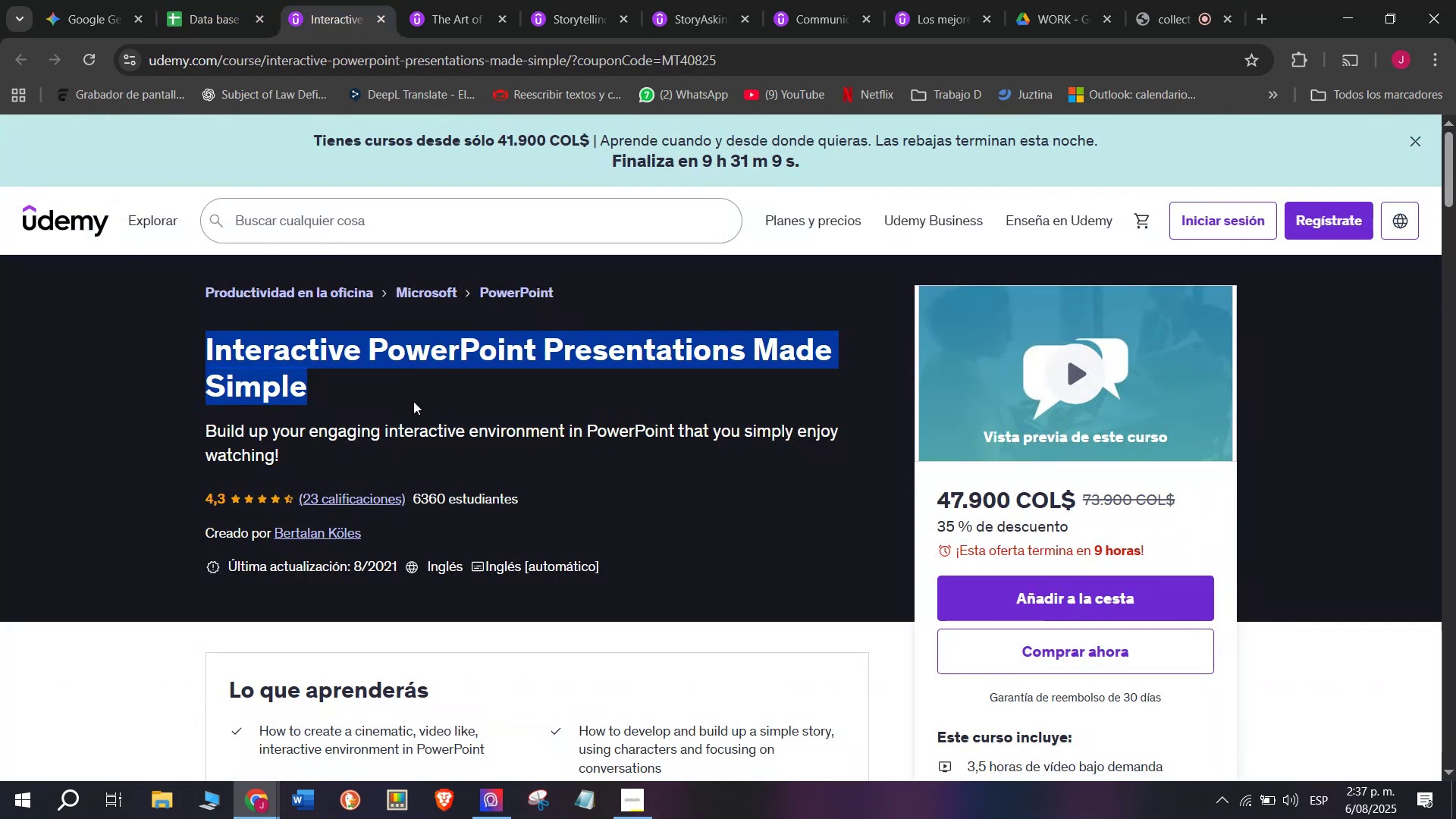 
key(Control+C)
 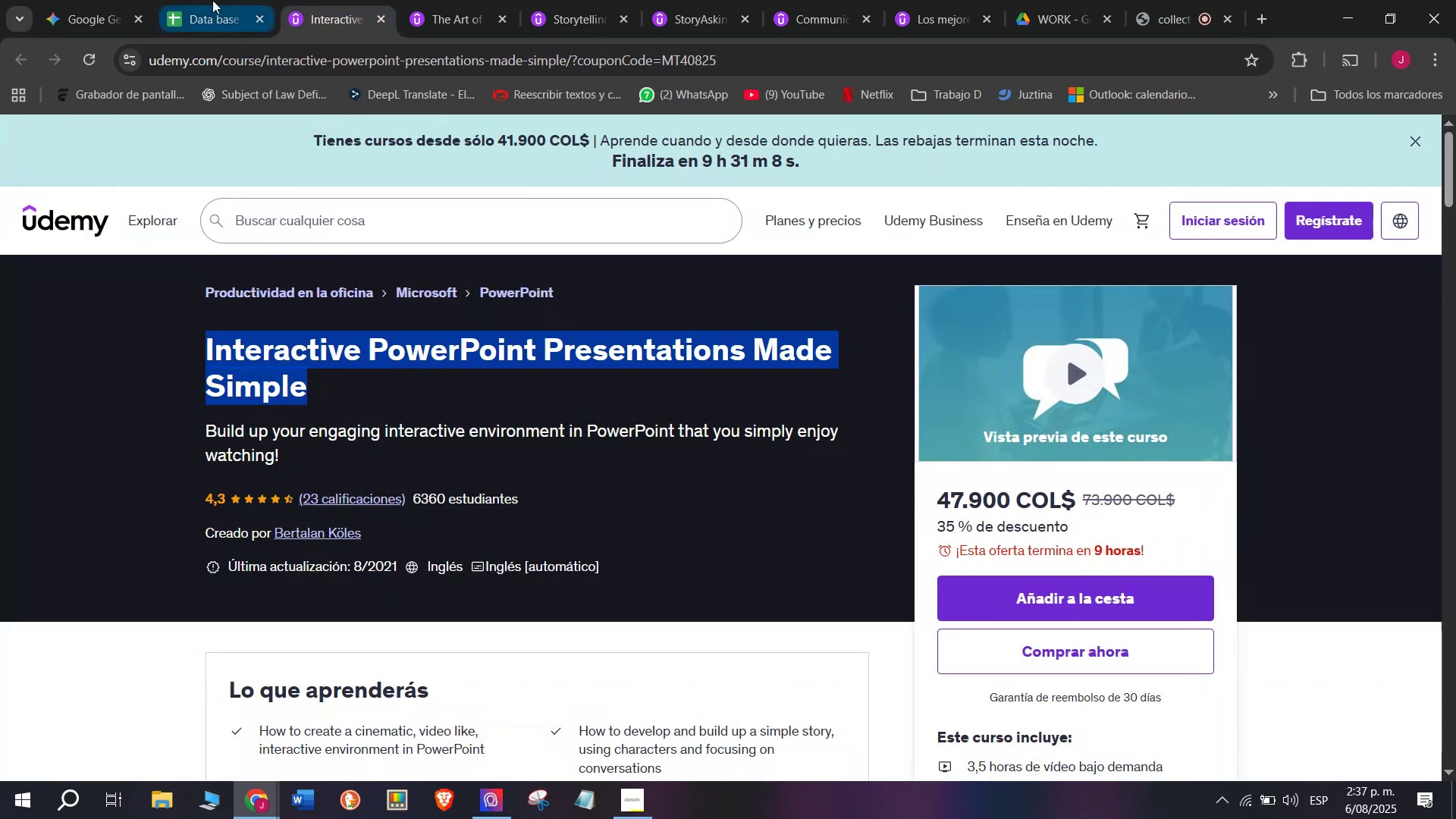 
left_click([212, 0])
 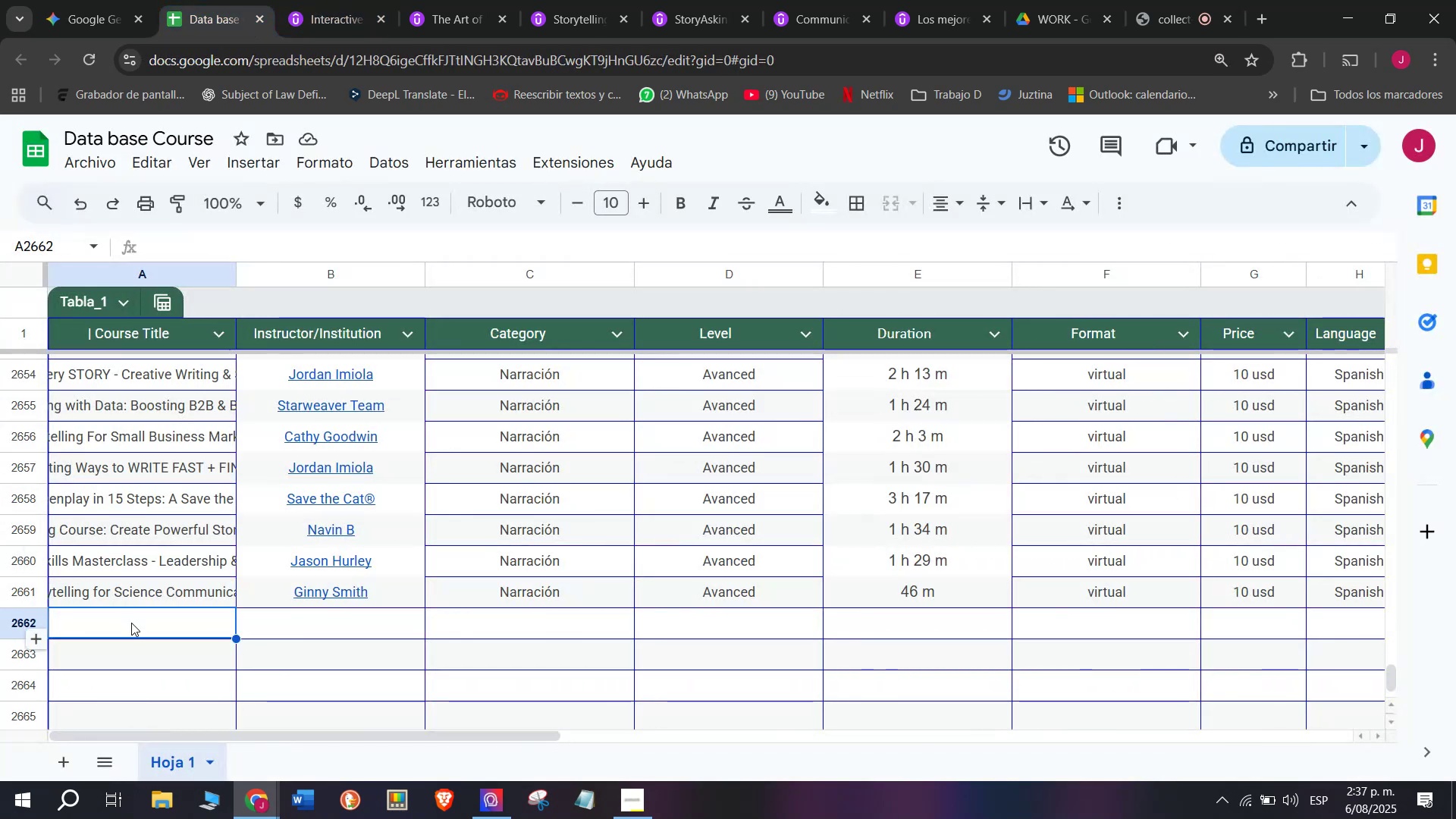 
double_click([131, 623])
 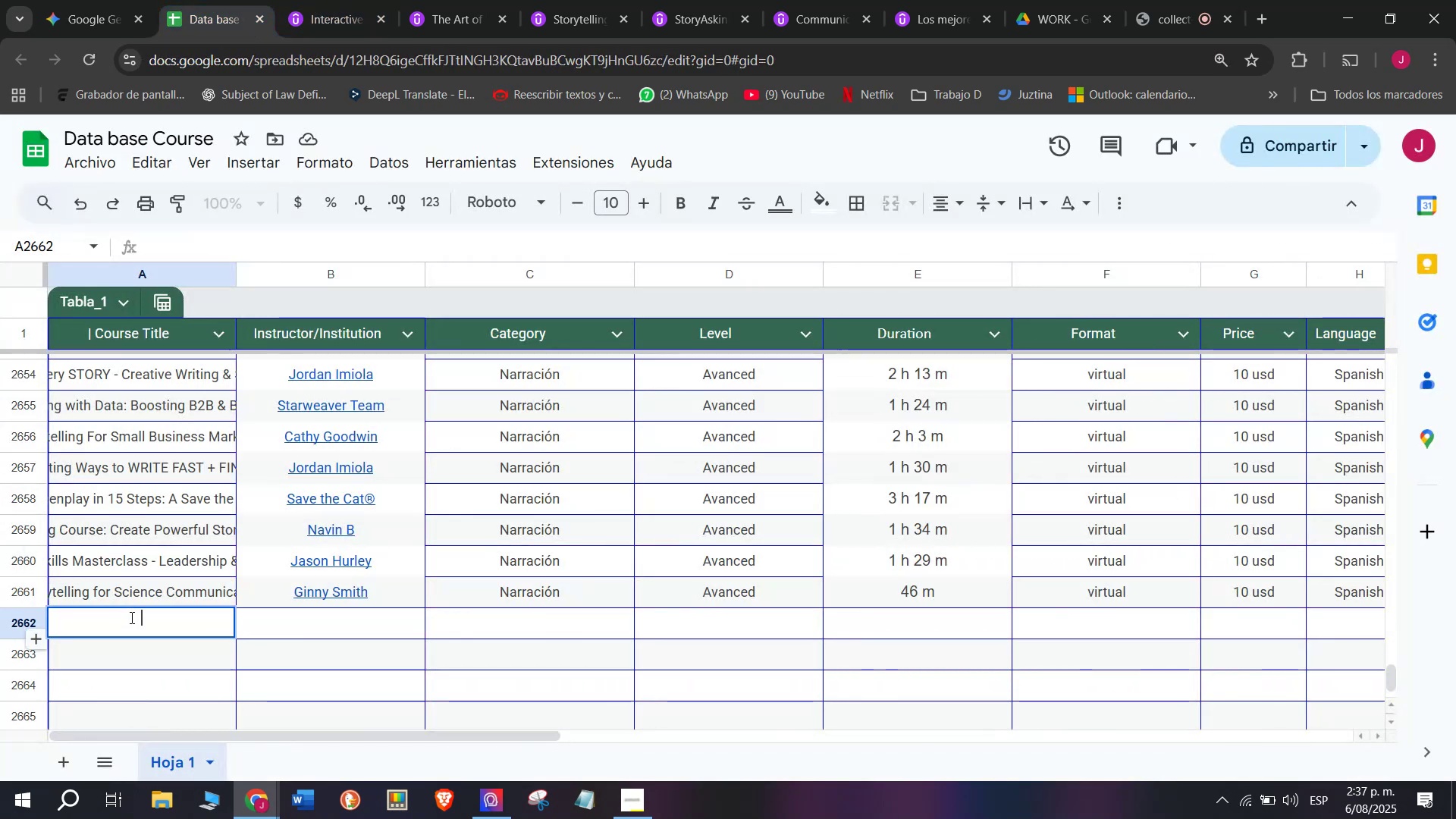 
key(Z)
 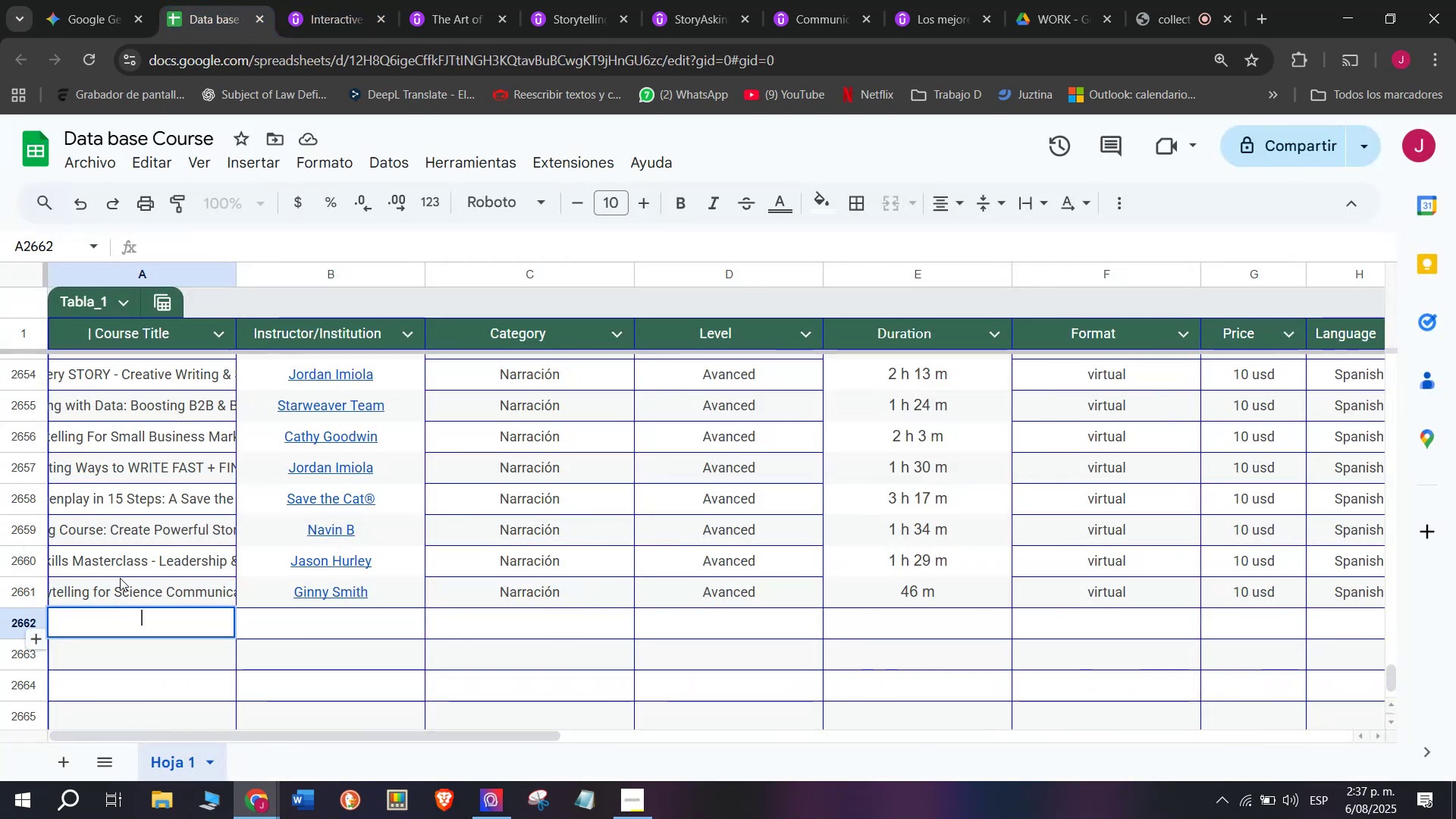 
key(Control+ControlLeft)
 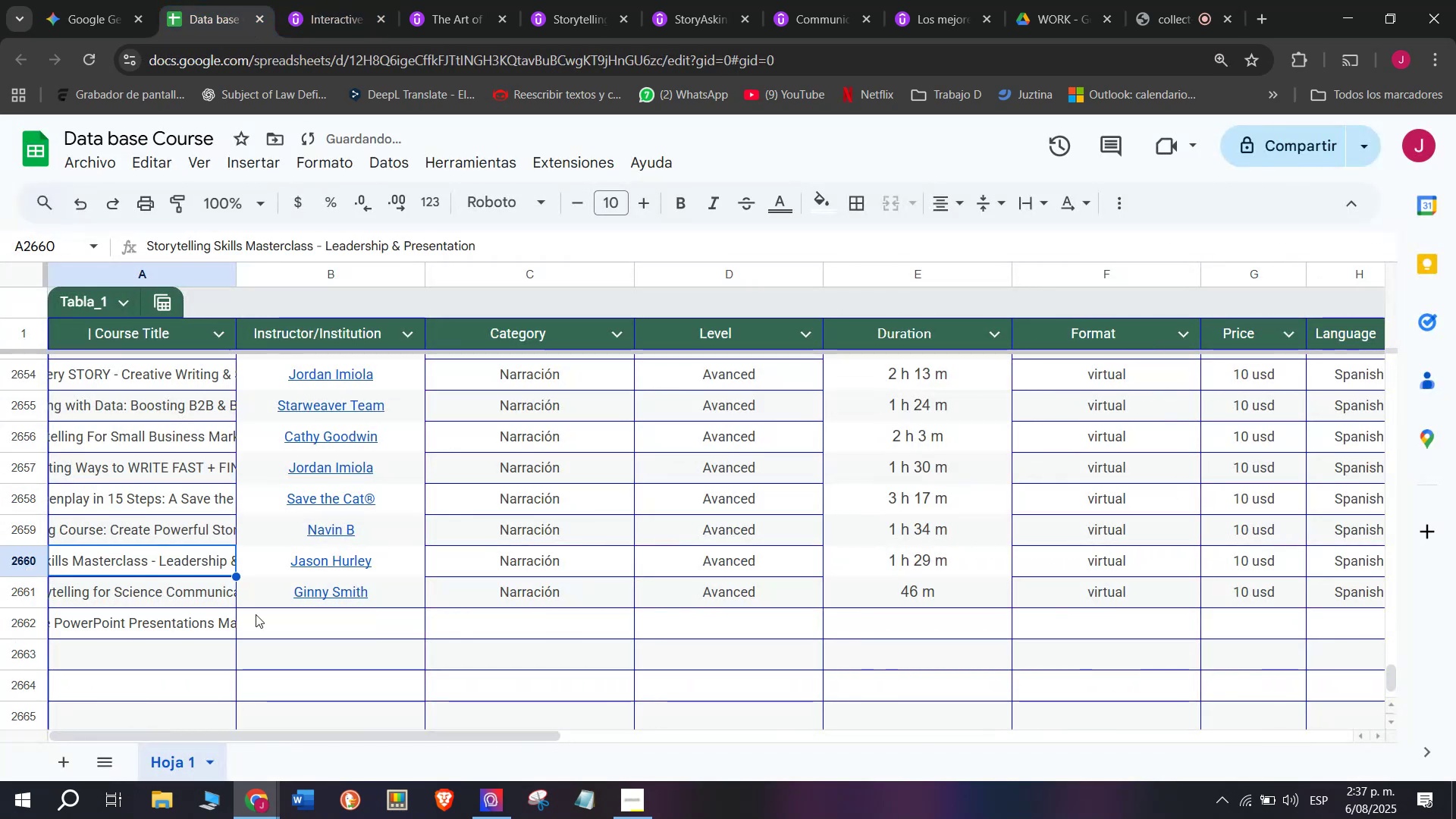 
key(Control+V)
 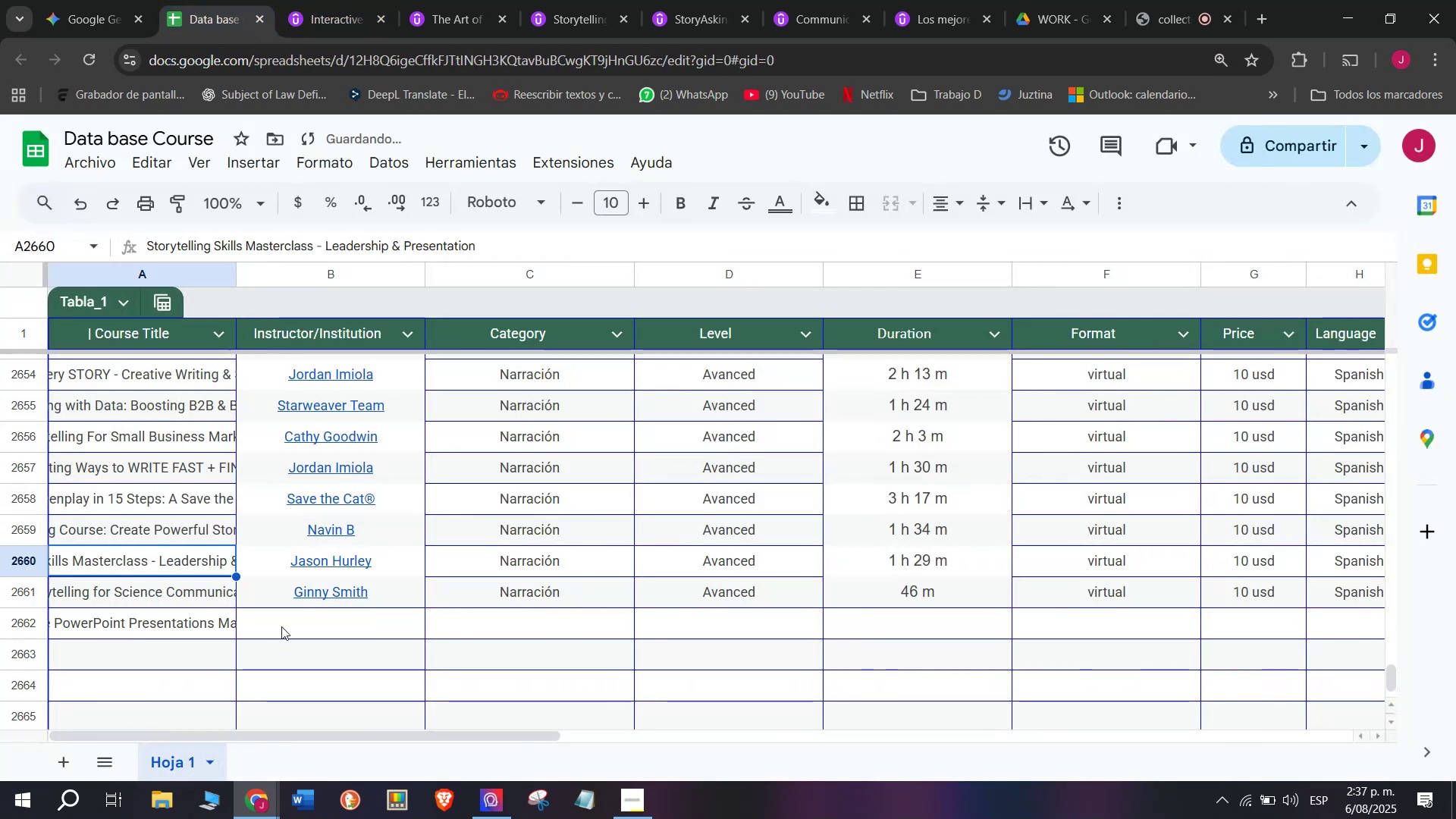 
double_click([281, 626])
 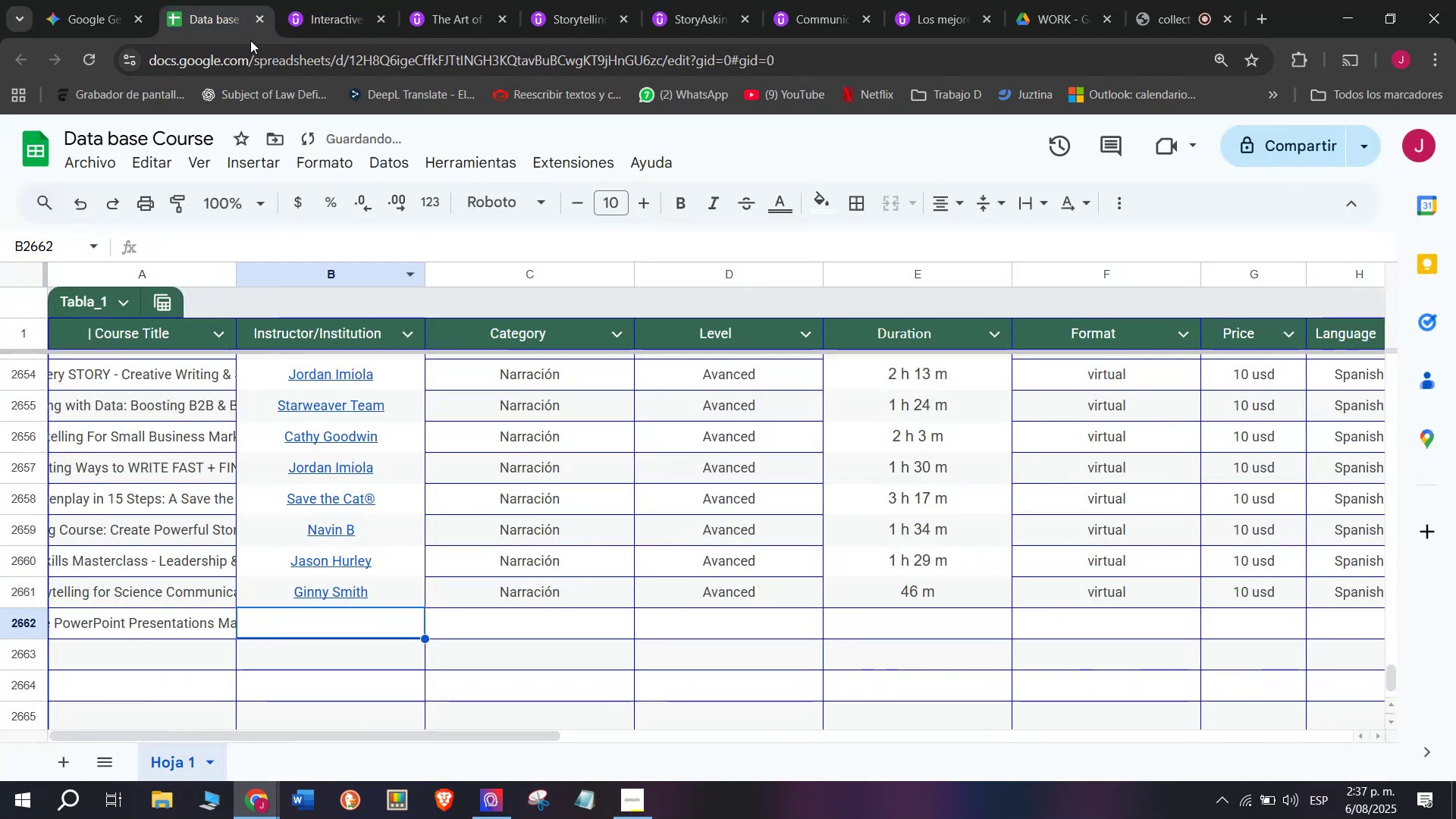 
left_click([331, 0])
 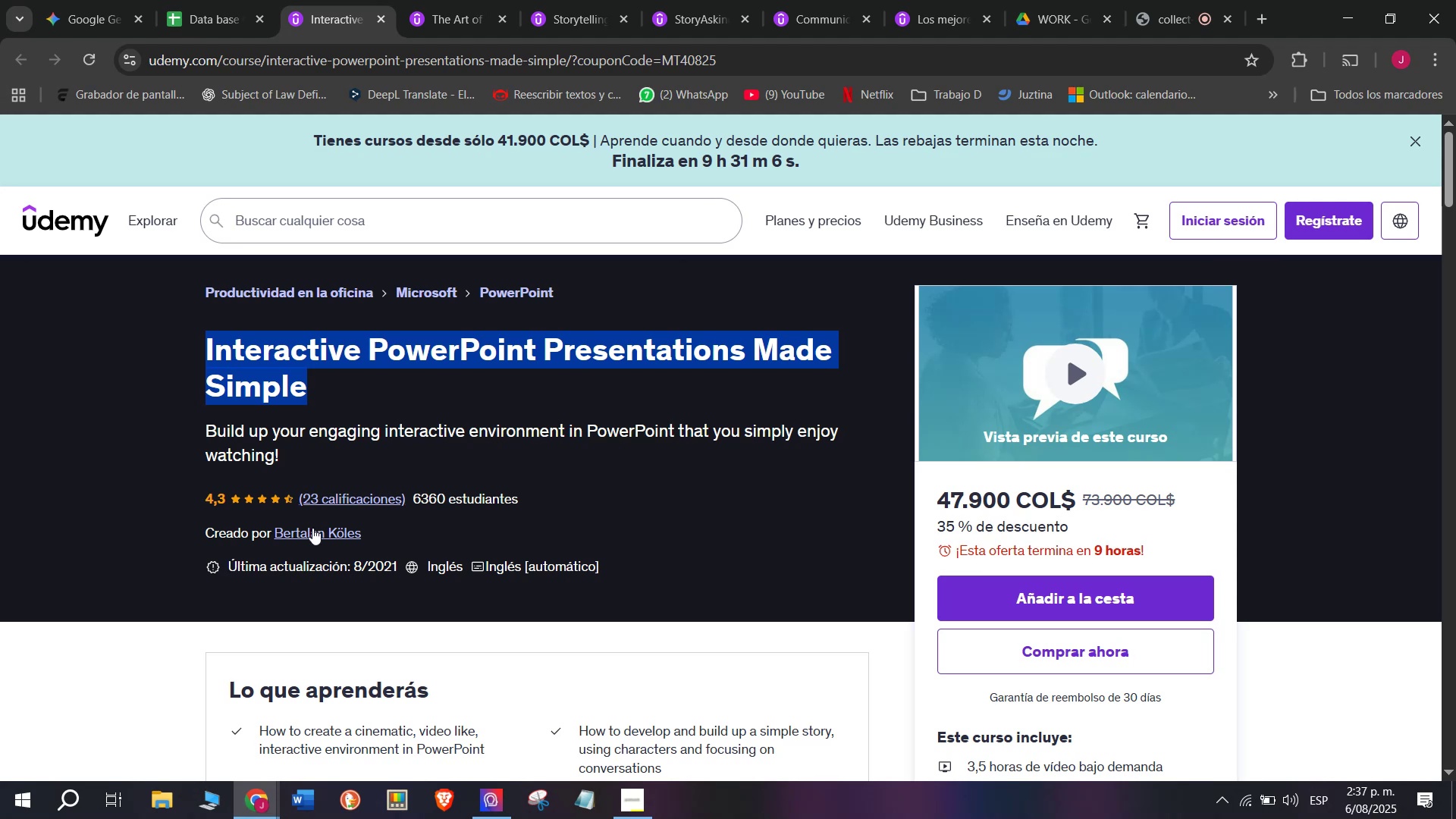 
left_click([313, 528])
 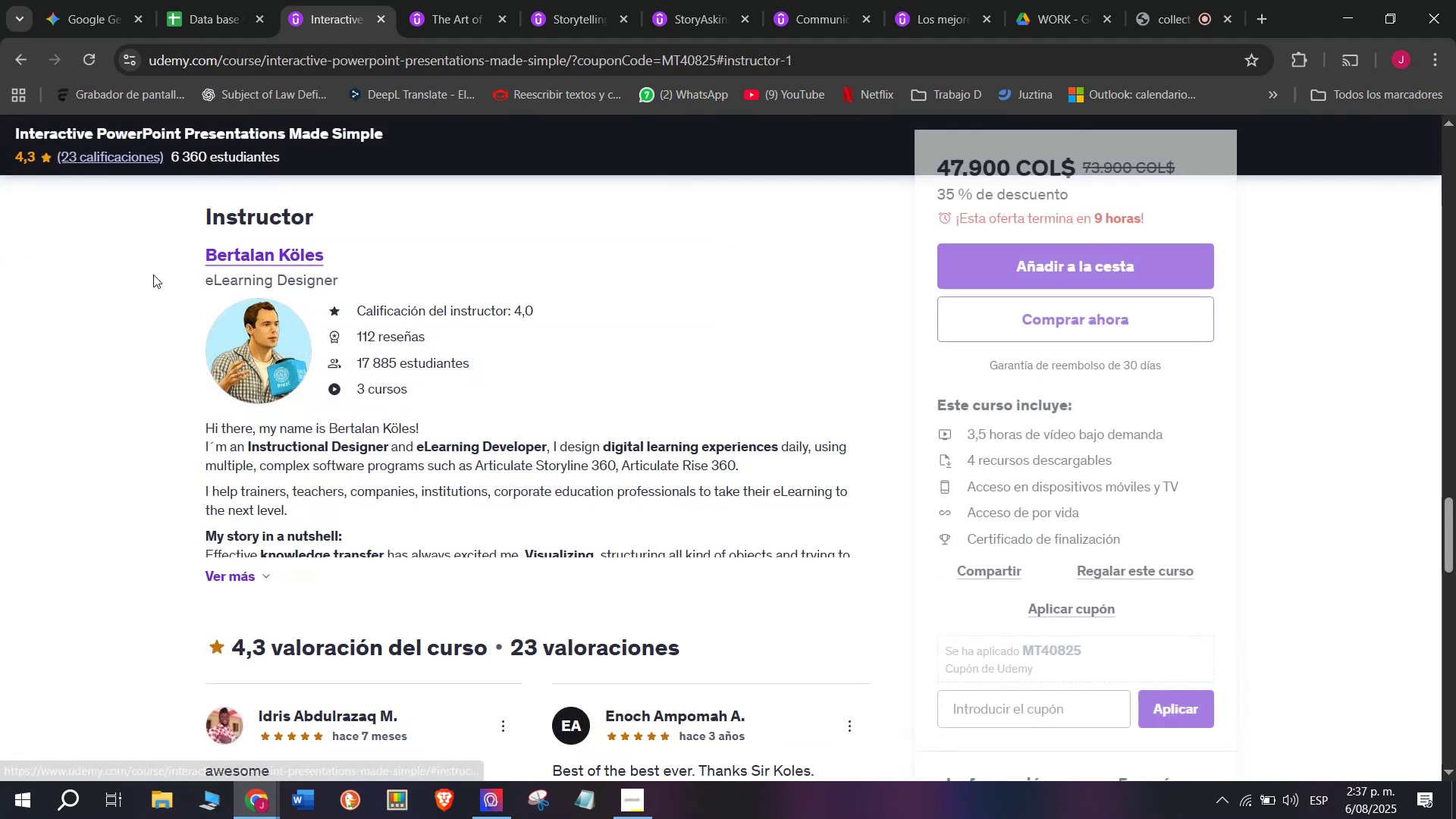 
left_click_drag(start_coordinate=[170, 247], to_coordinate=[369, 242])
 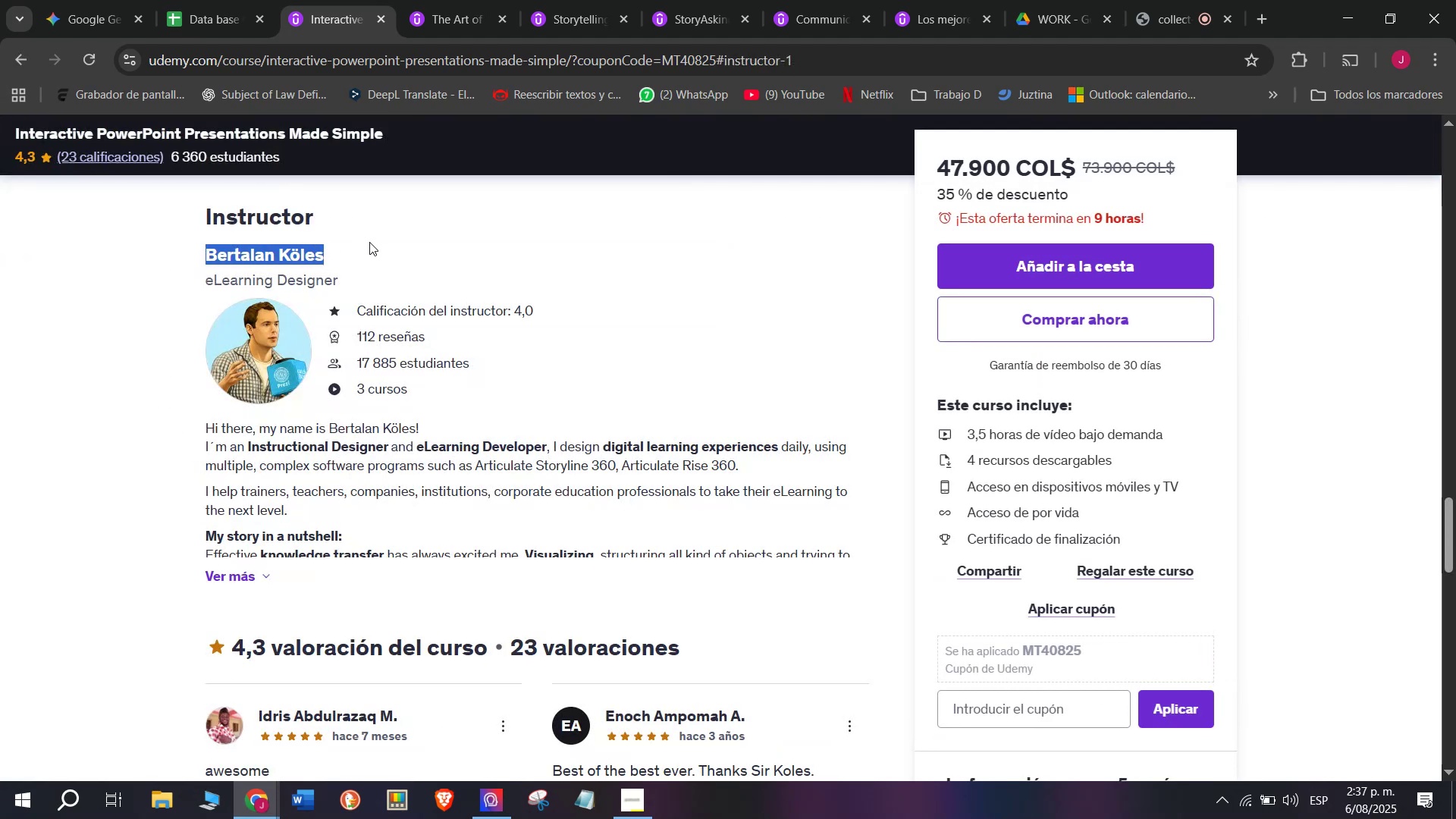 
key(Control+ControlLeft)
 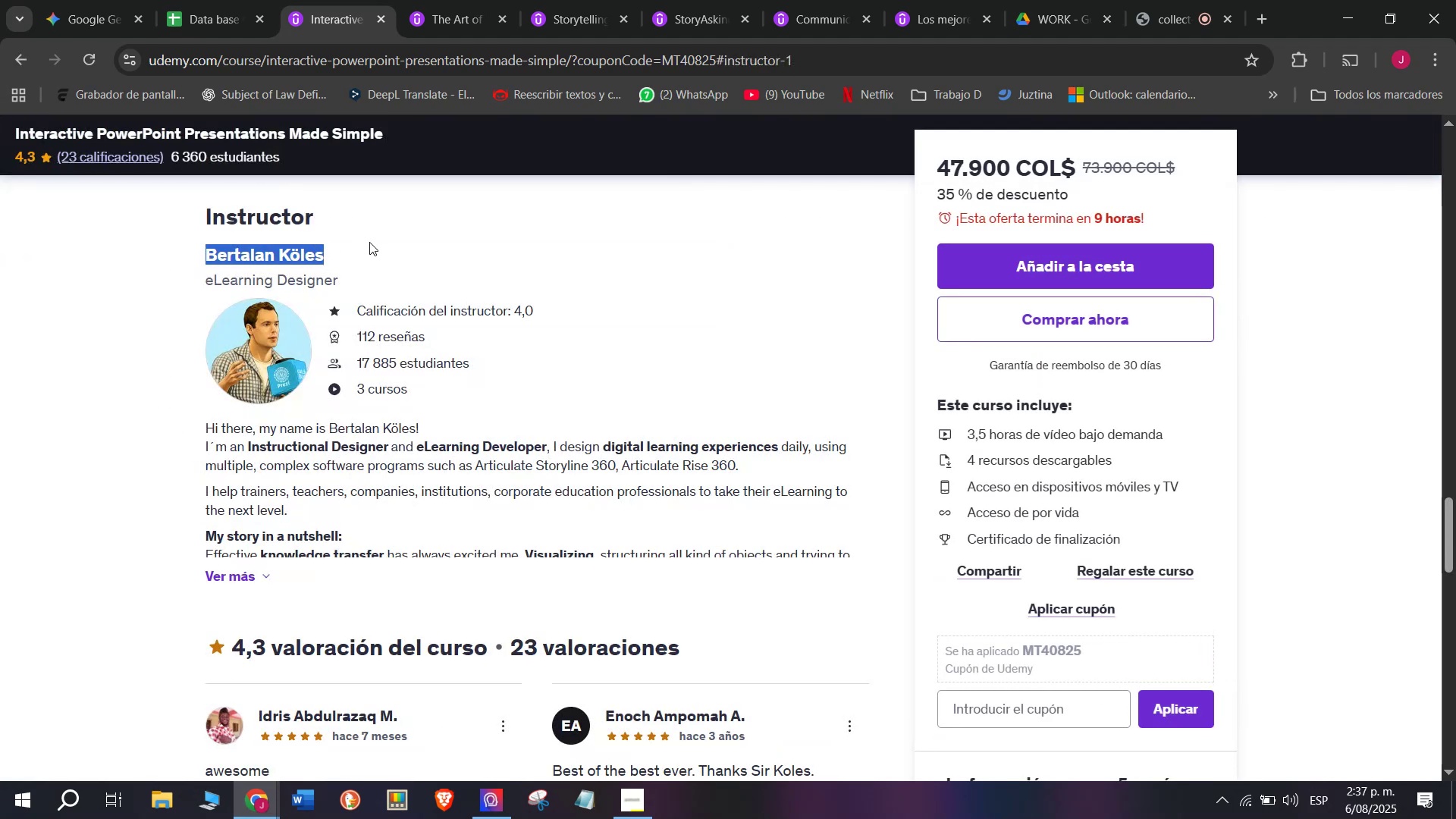 
key(Break)
 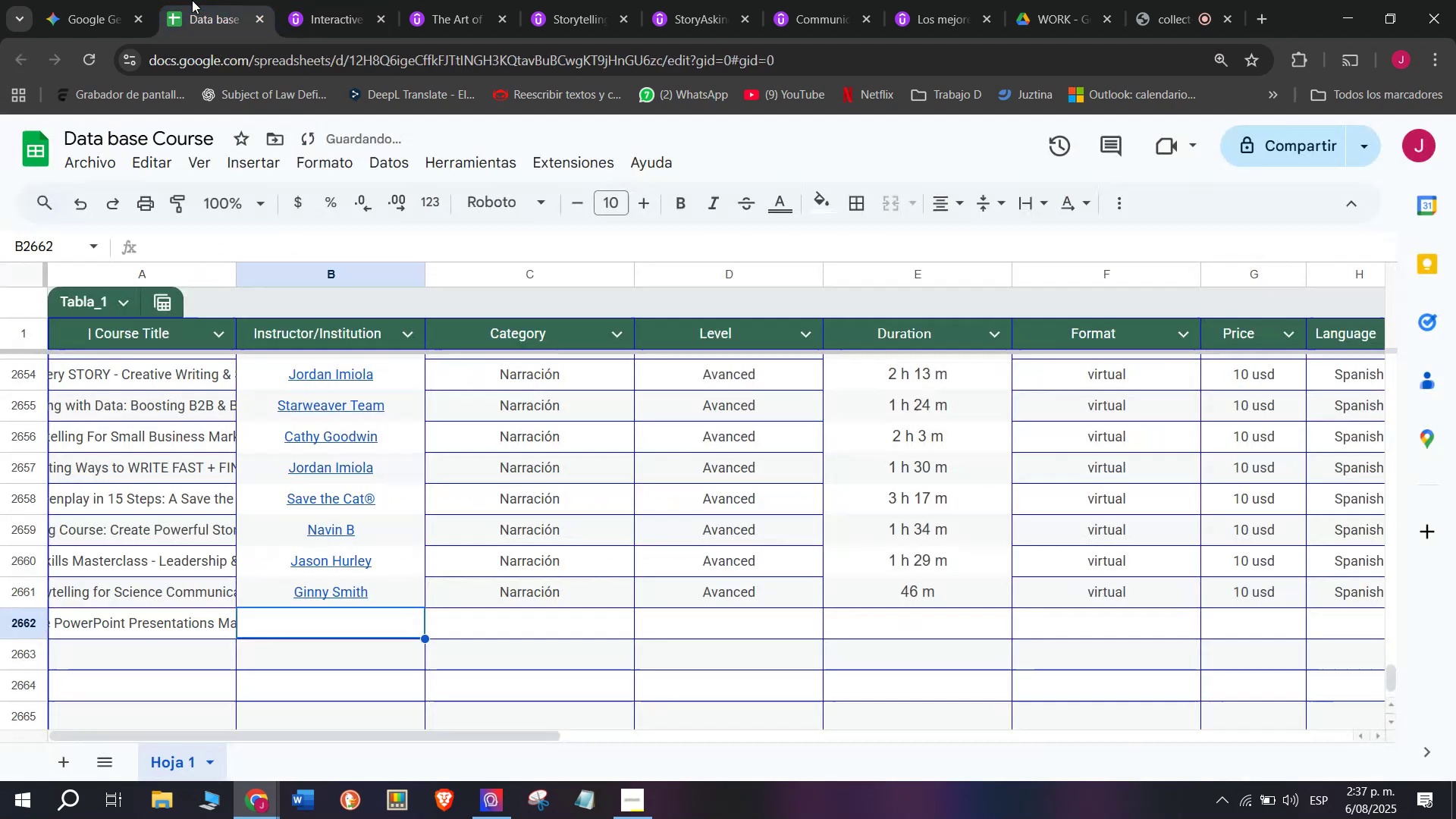 
key(Control+C)
 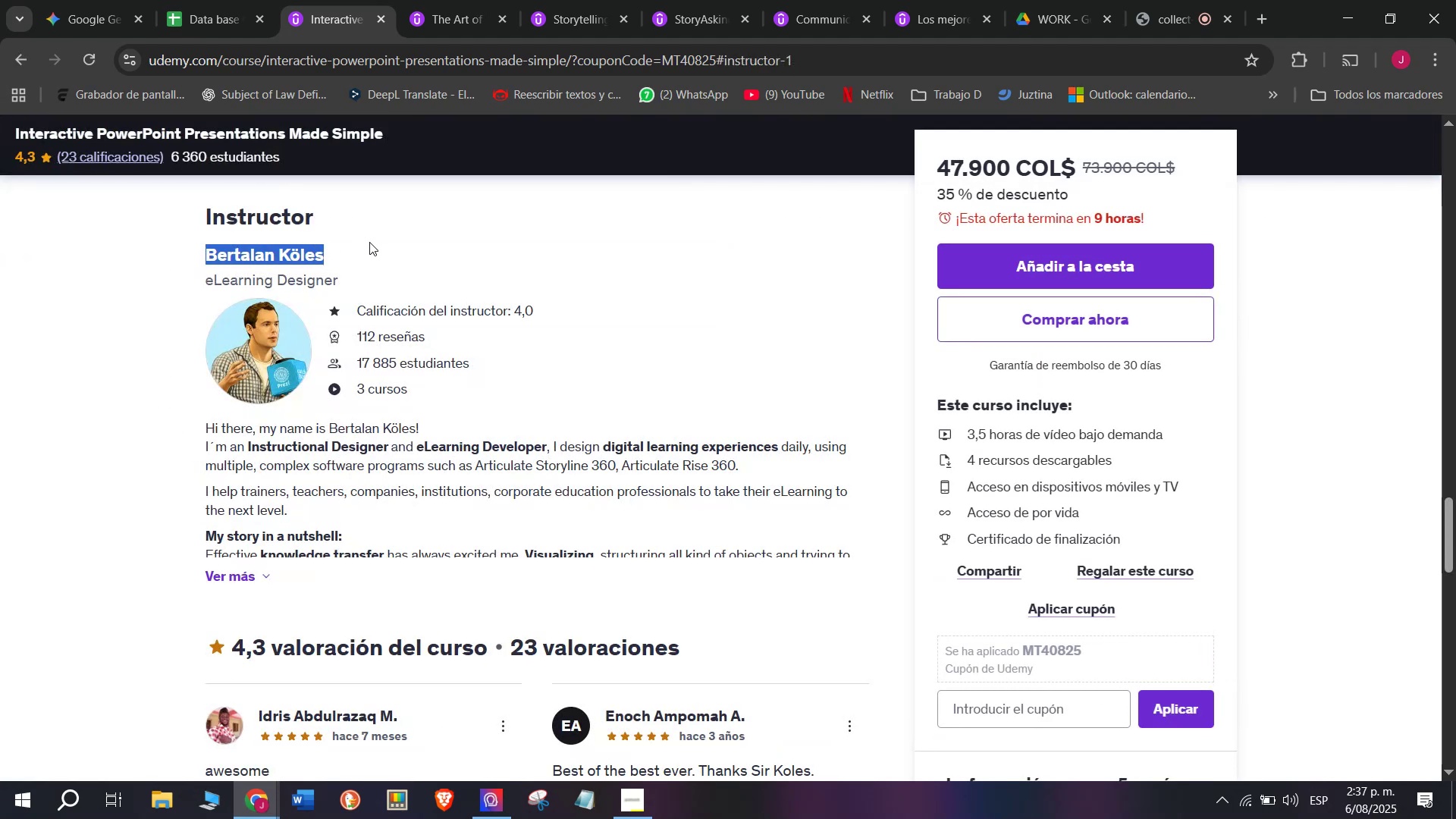 
key(Break)
 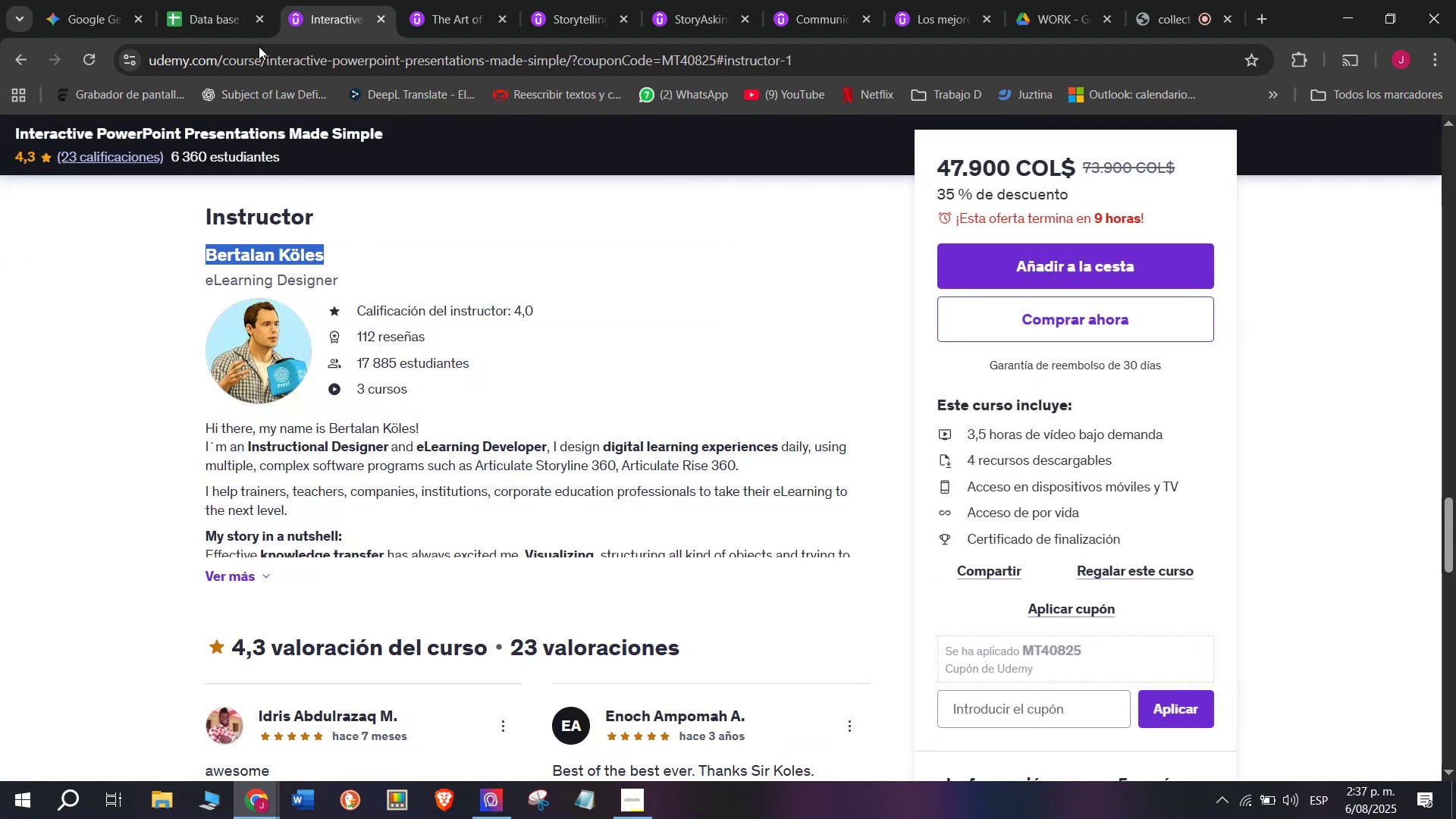 
key(Control+ControlLeft)
 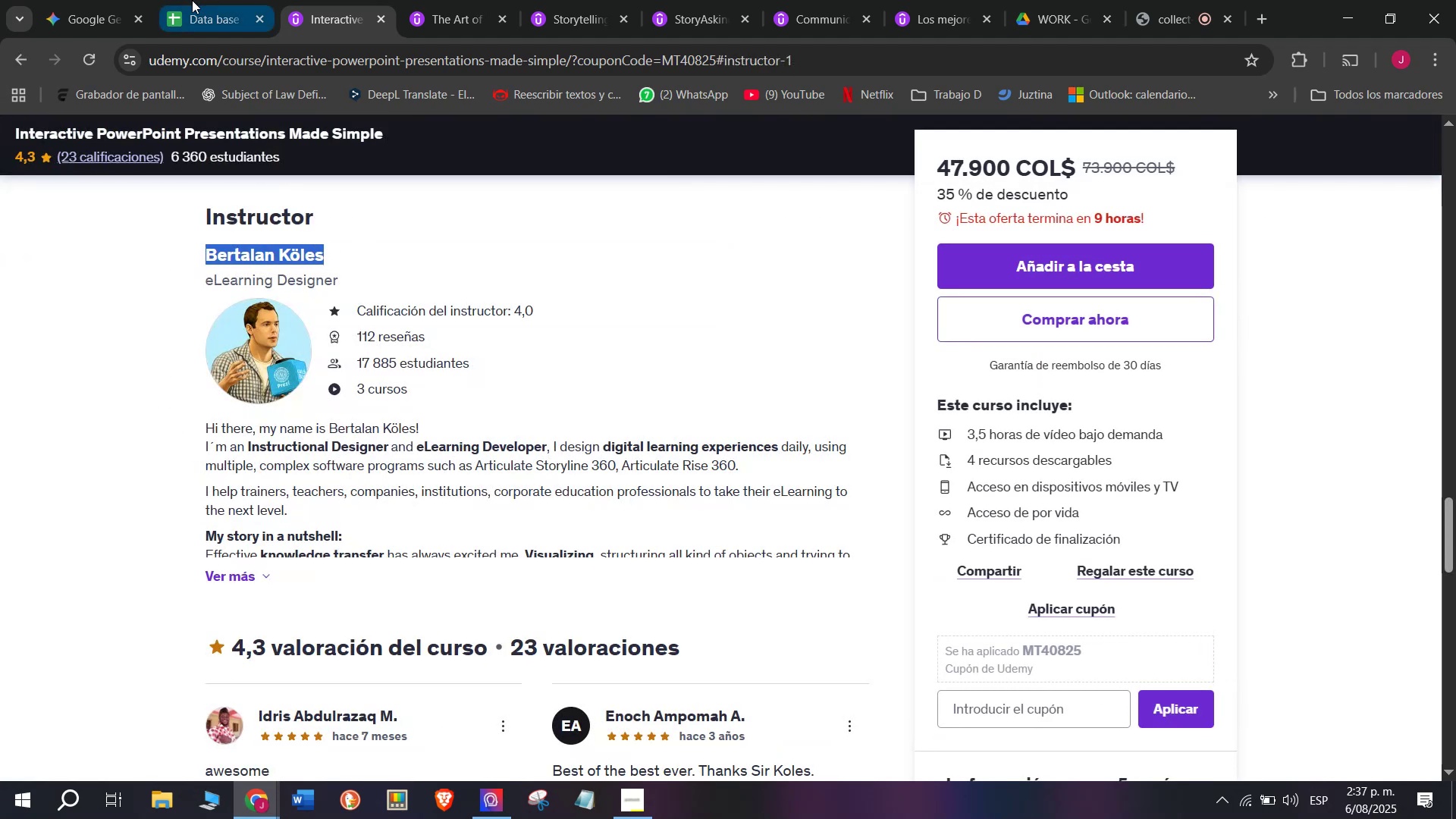 
key(Control+C)
 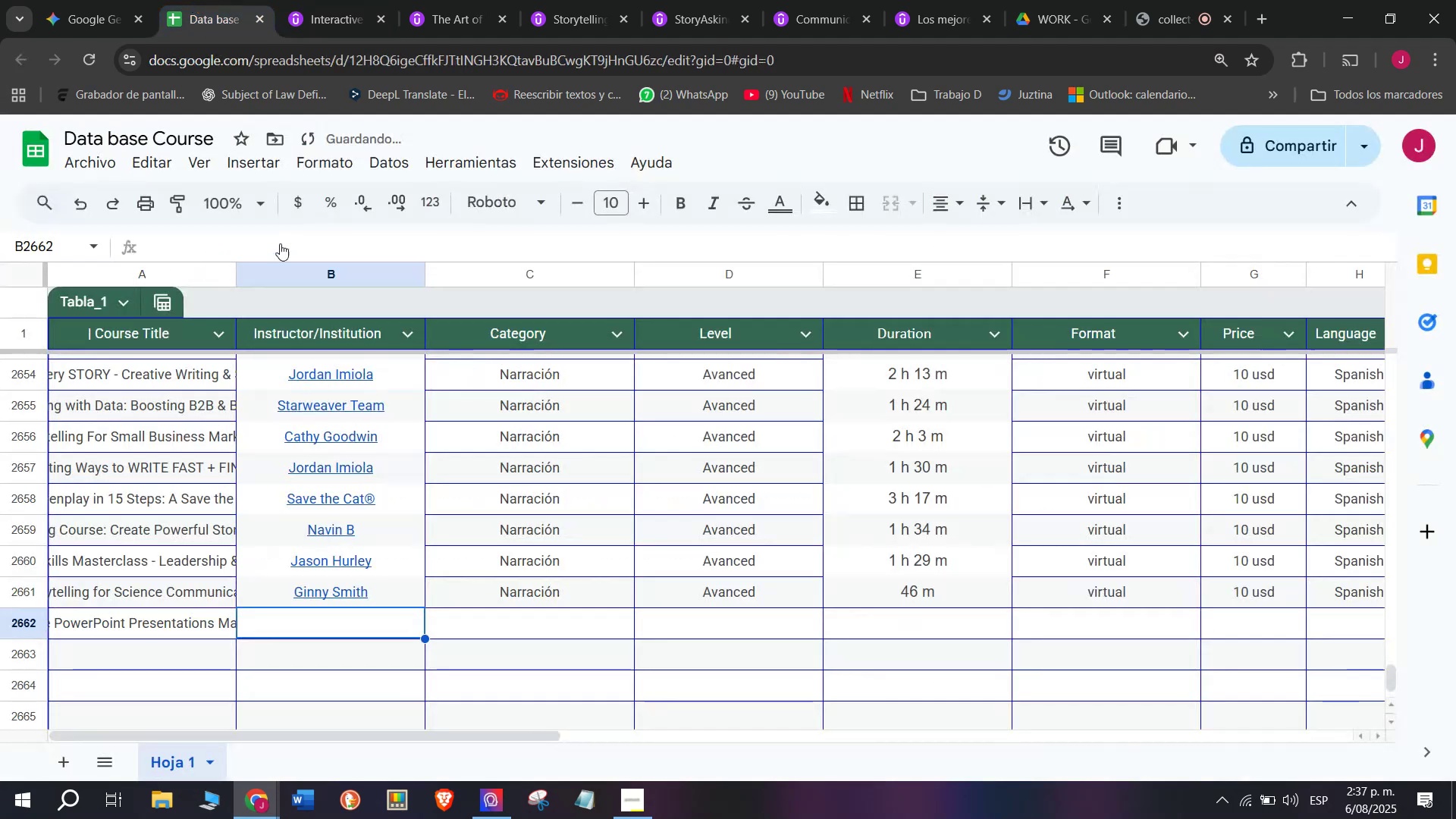 
left_click([192, 0])
 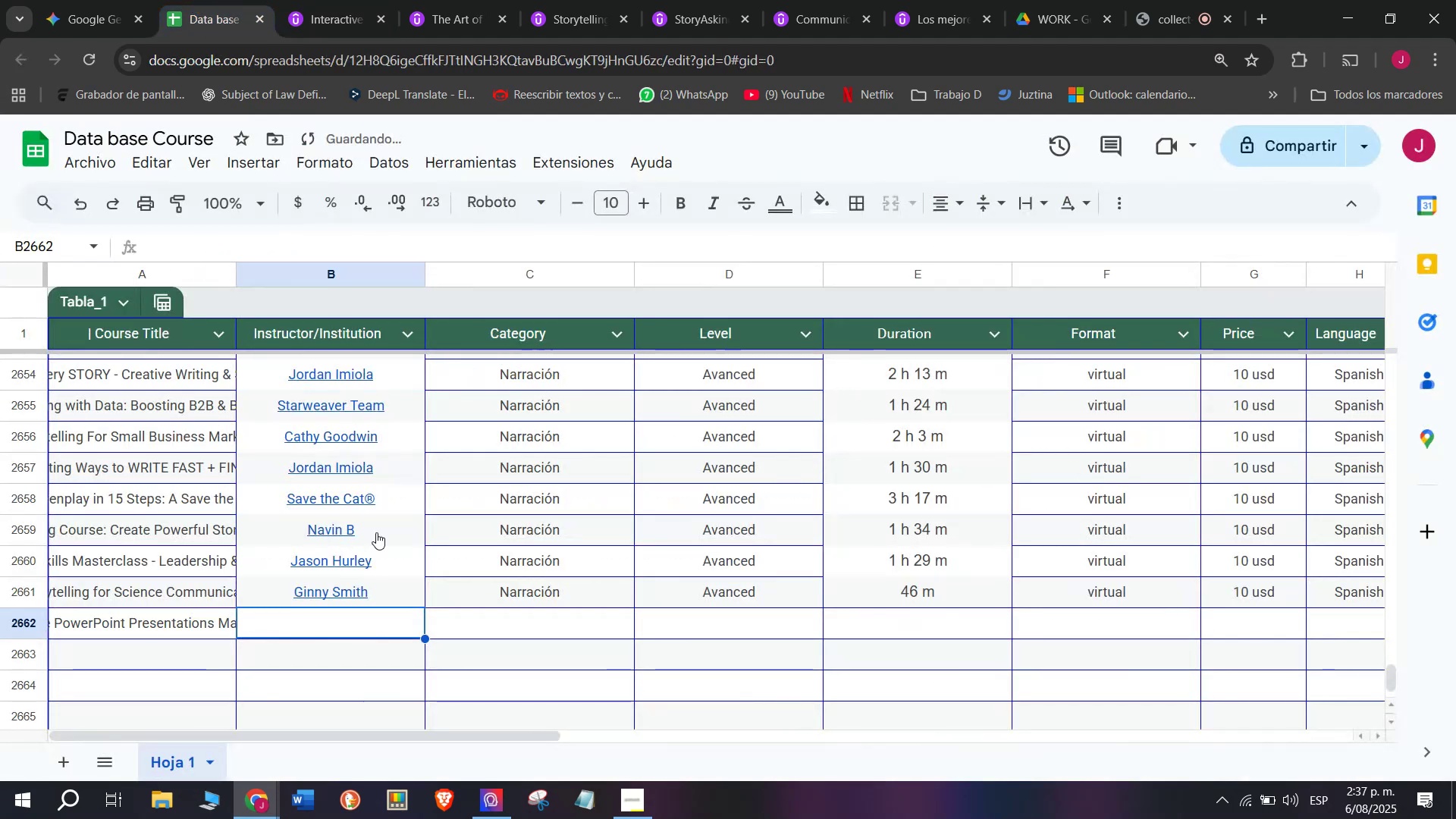 
key(Control+ControlLeft)
 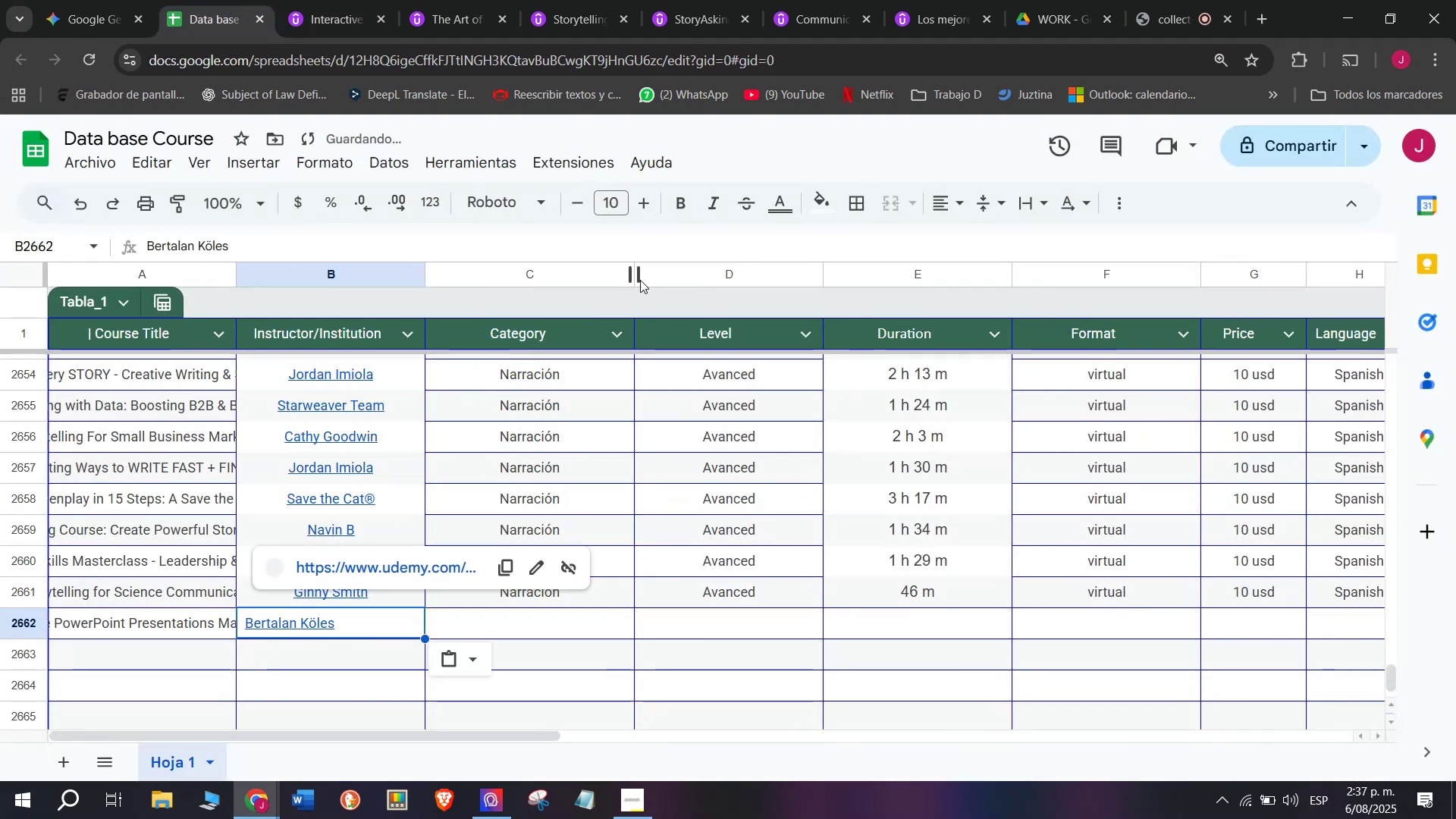 
key(Z)
 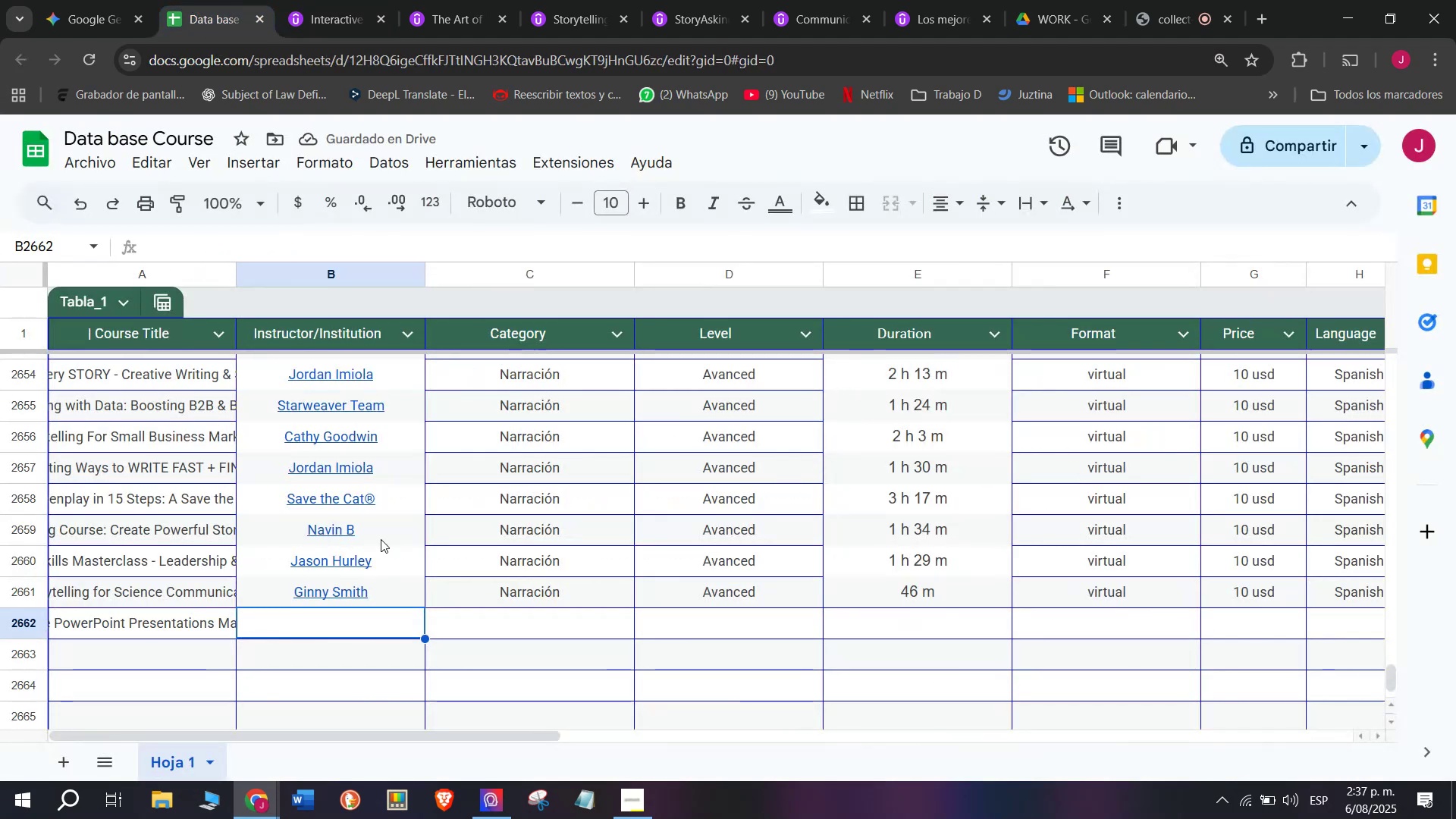 
key(Control+V)
 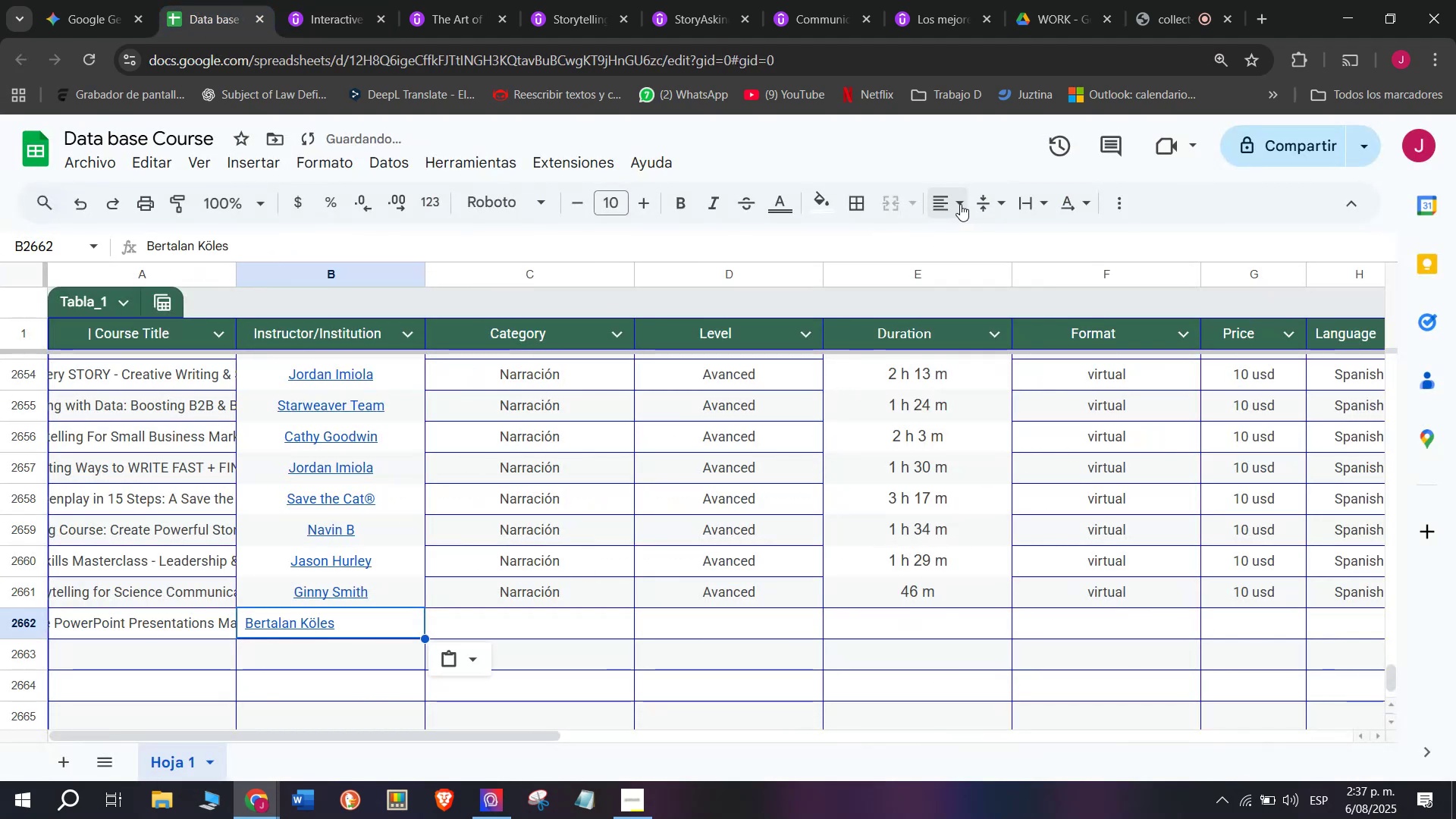 
double_click([971, 240])
 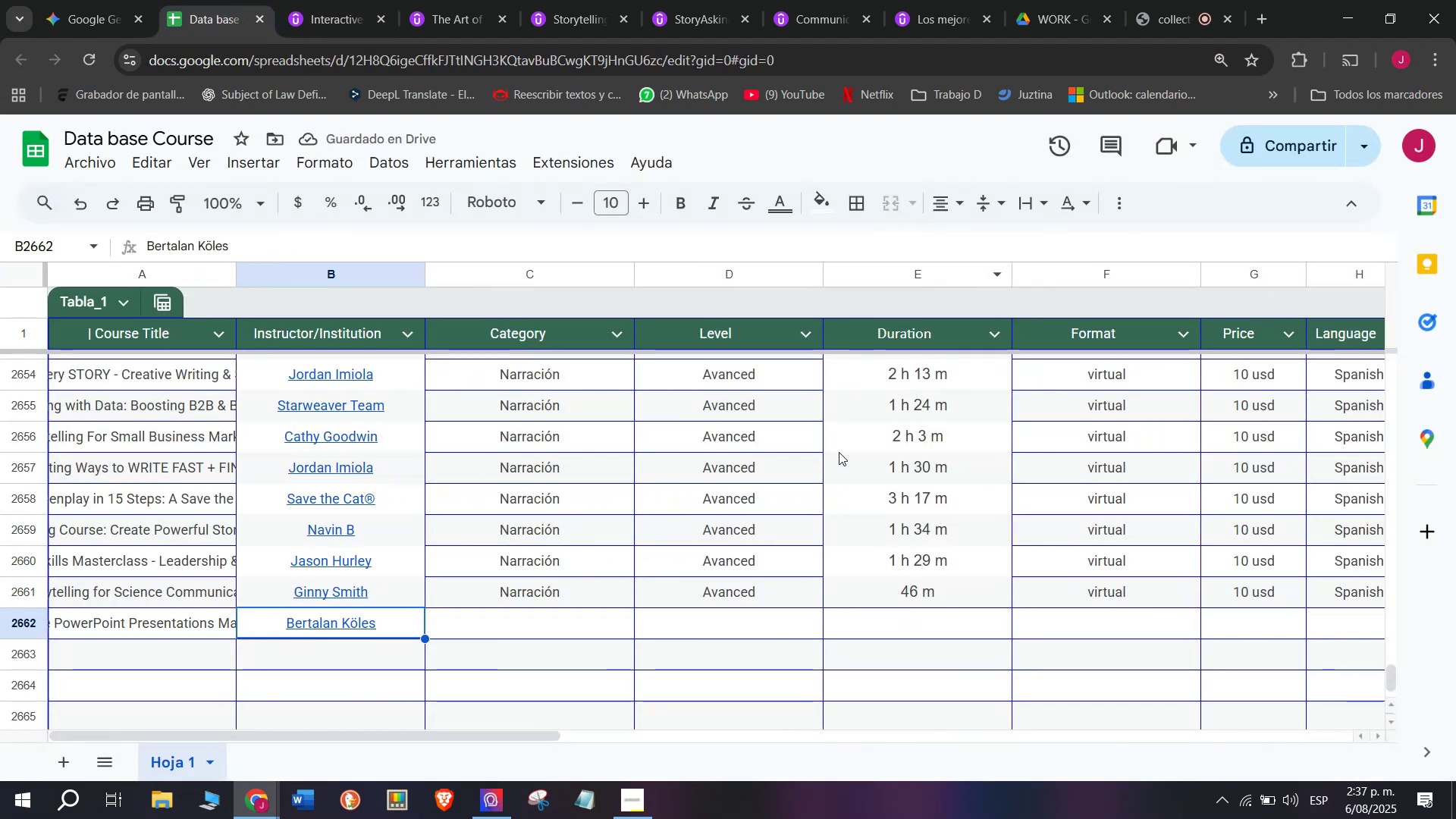 
left_click([566, 594])
 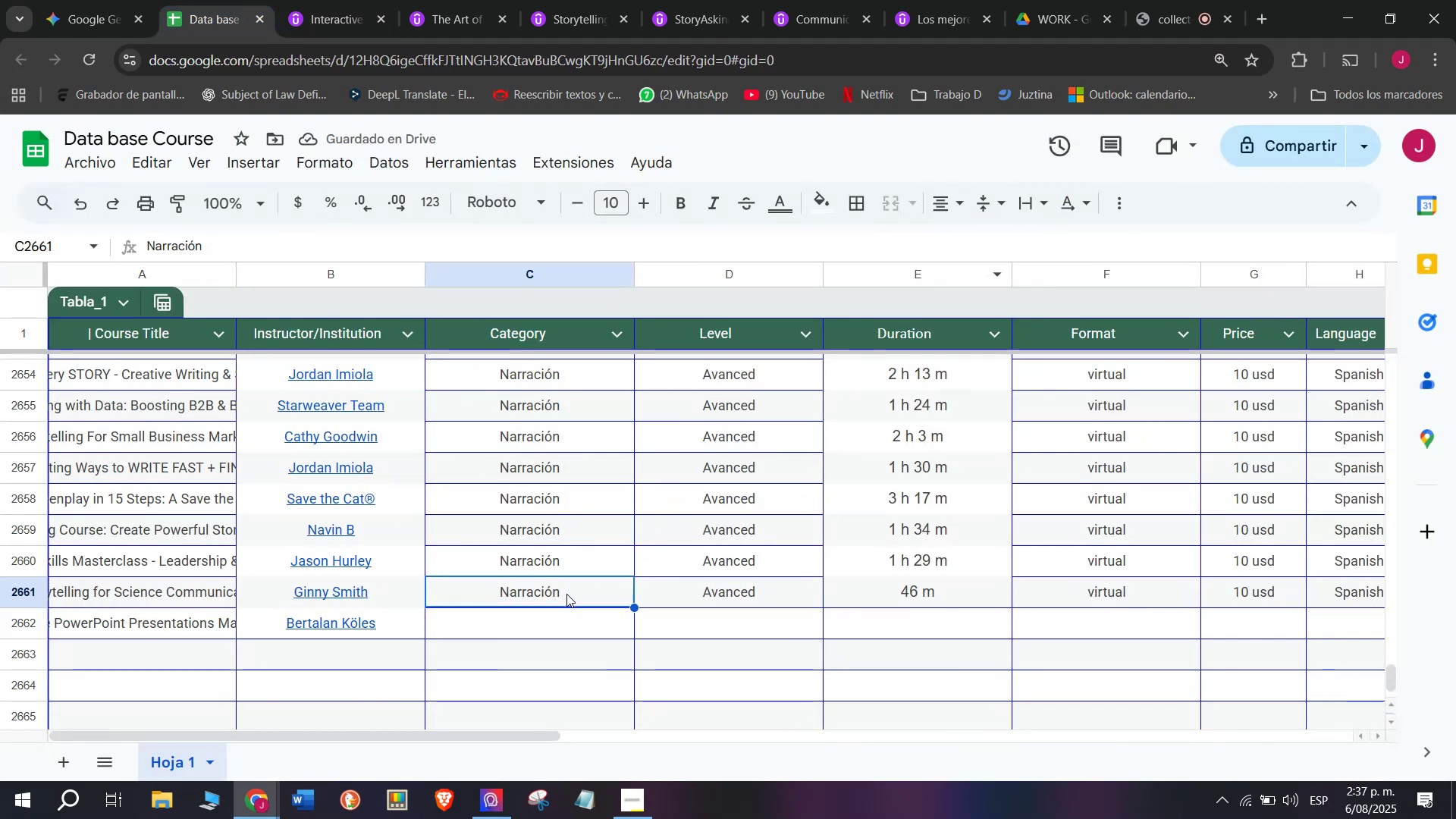 
key(Control+ControlLeft)
 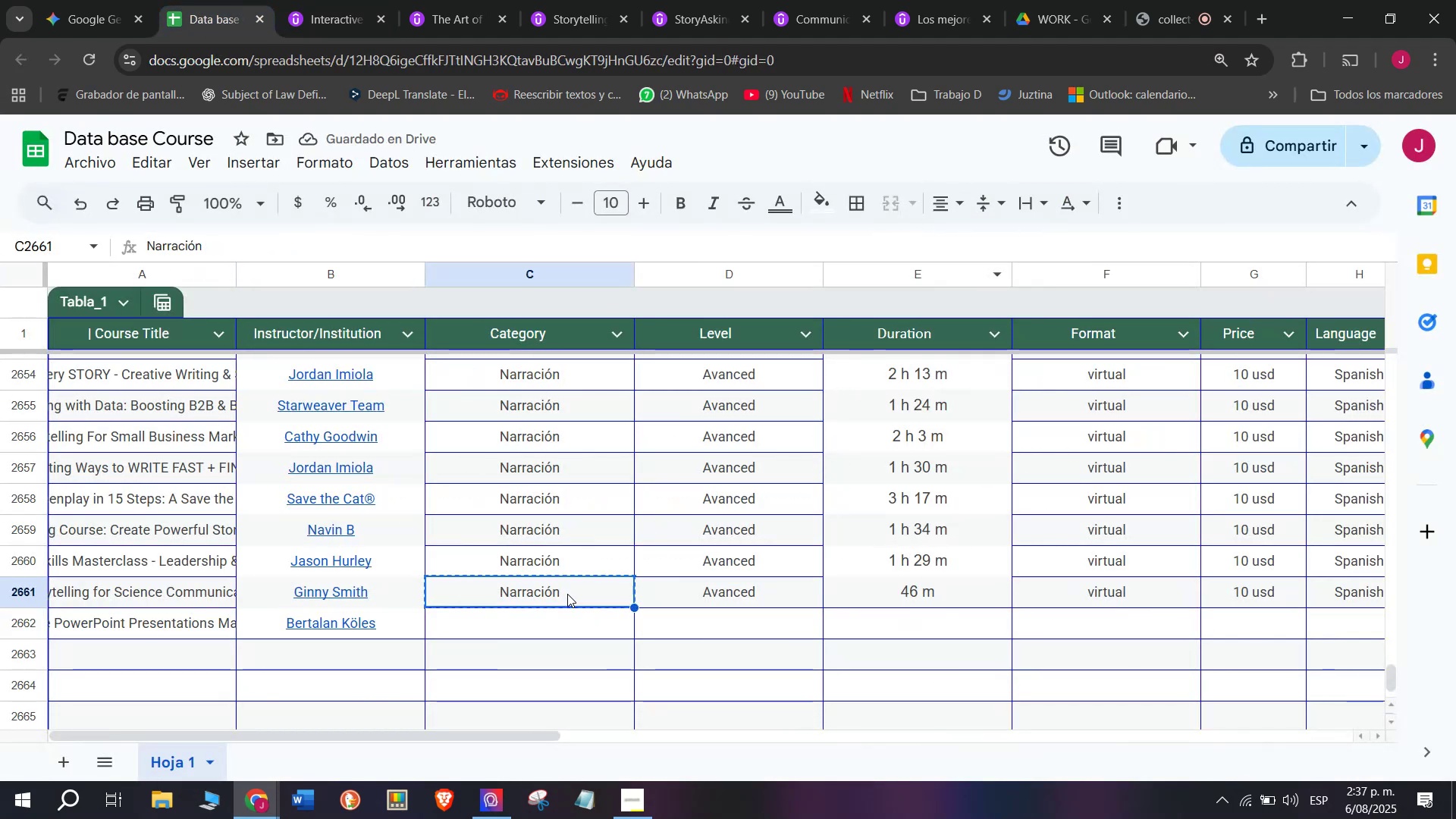 
key(Break)
 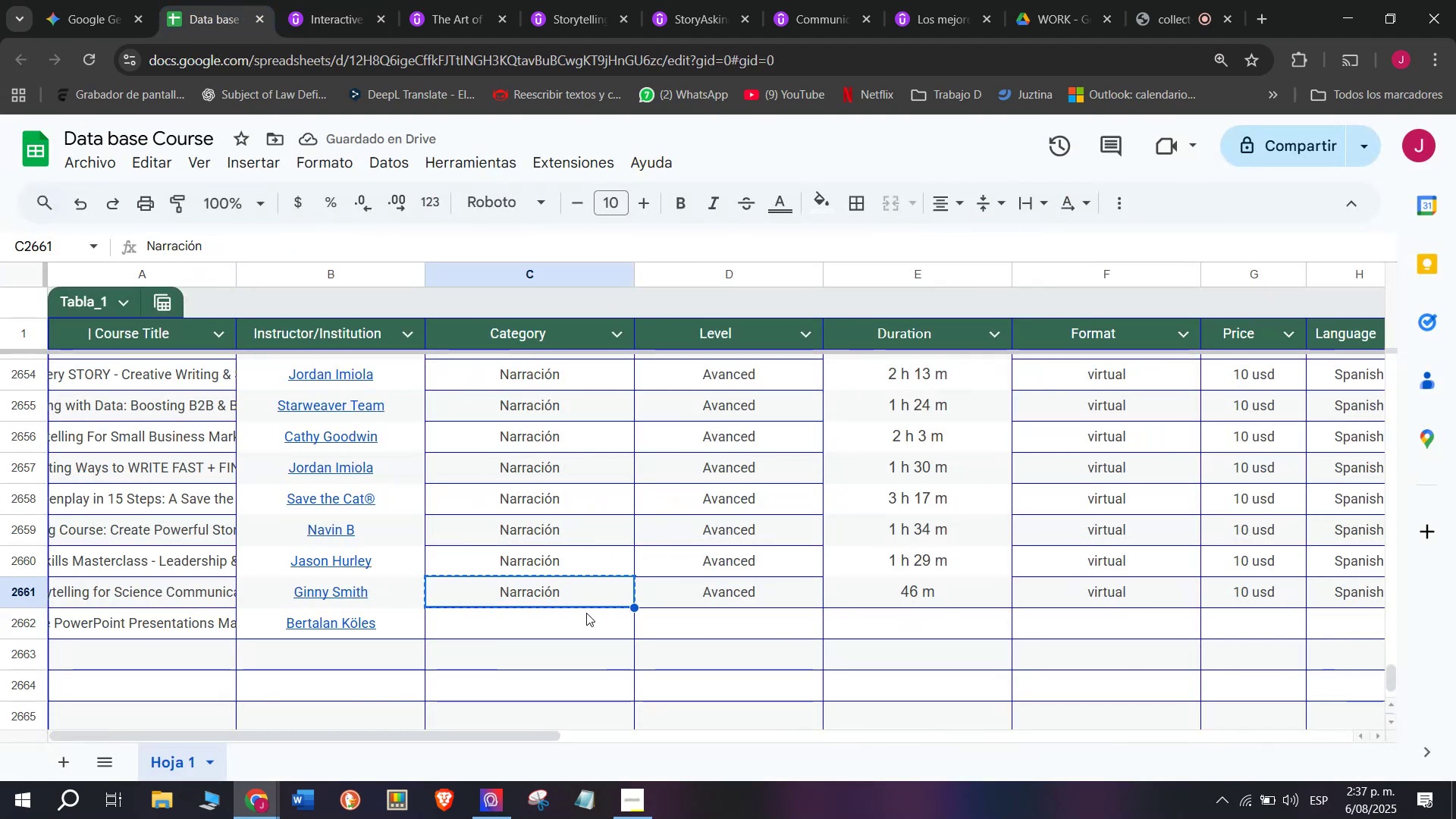 
key(Control+C)
 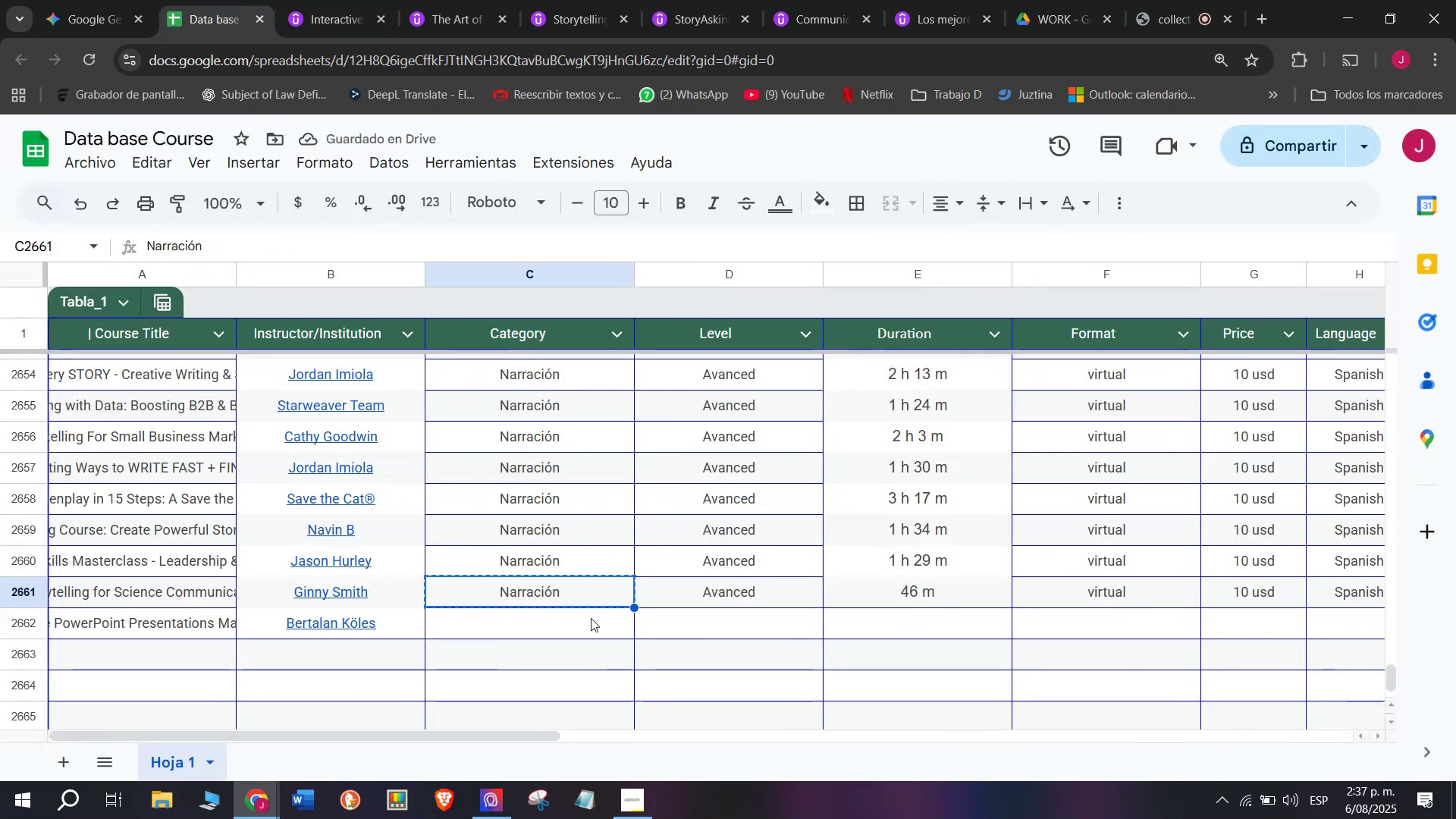 
triple_click([597, 627])
 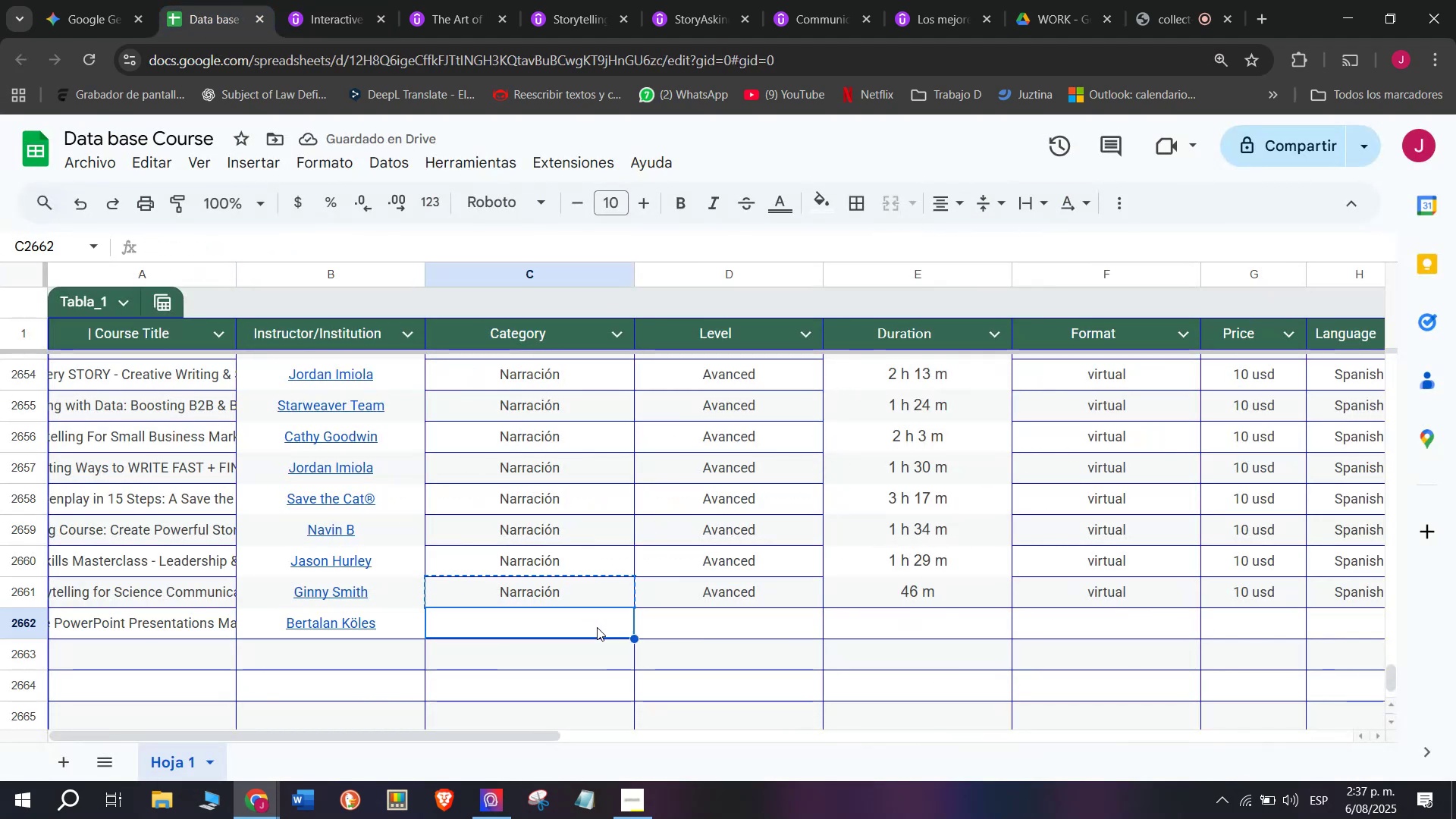 
key(Z)
 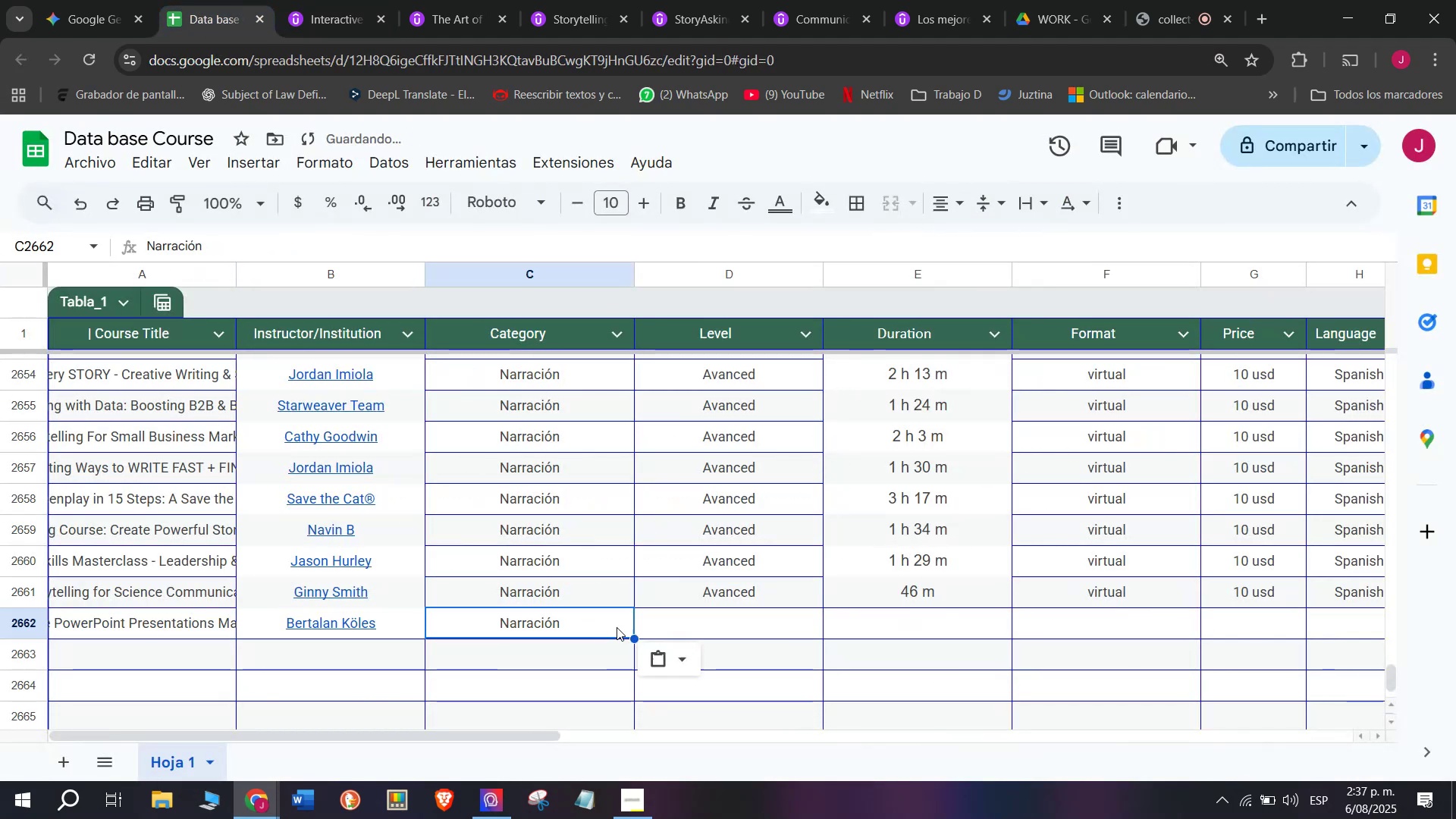 
key(Control+ControlLeft)
 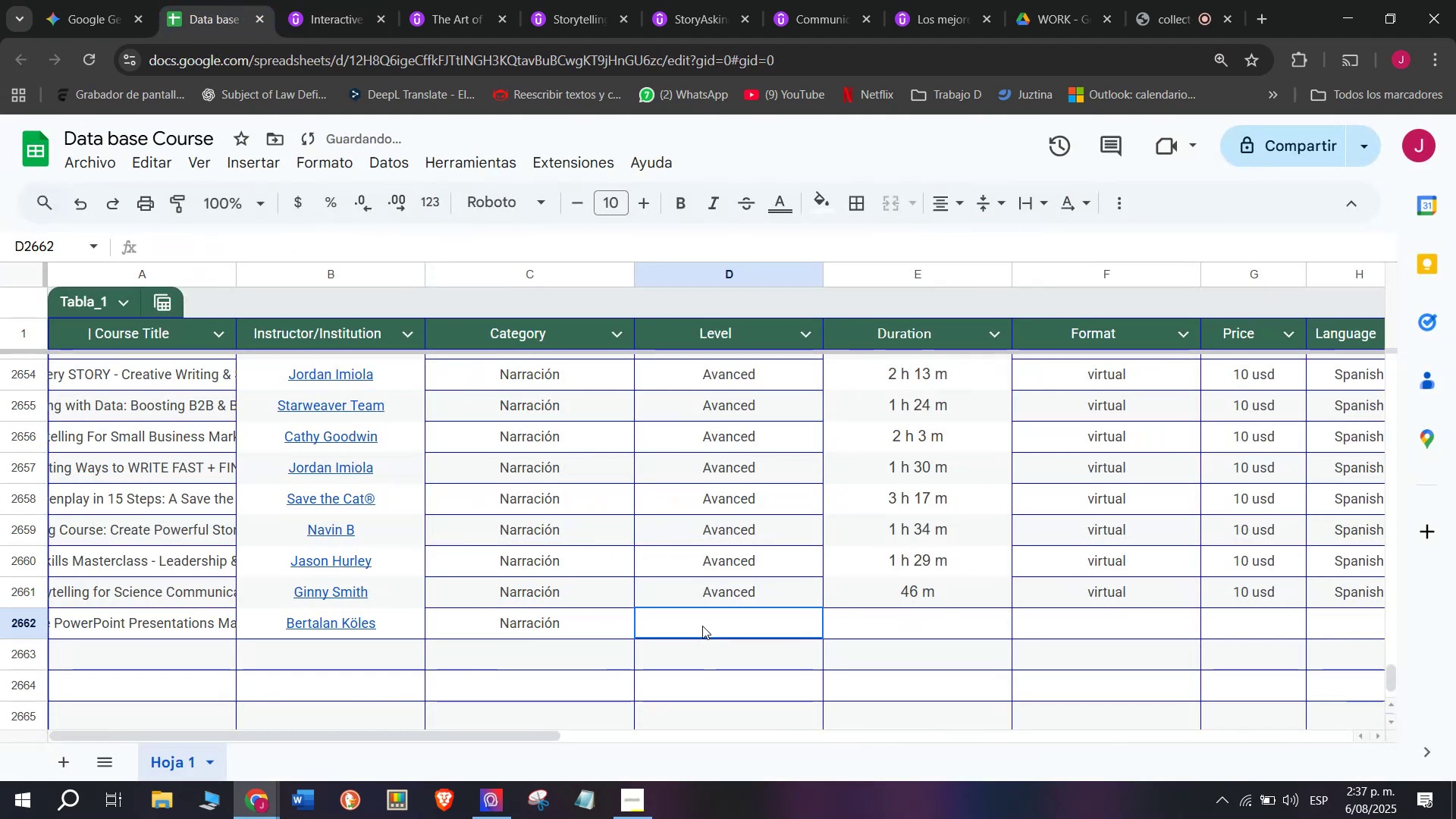 
key(Control+V)
 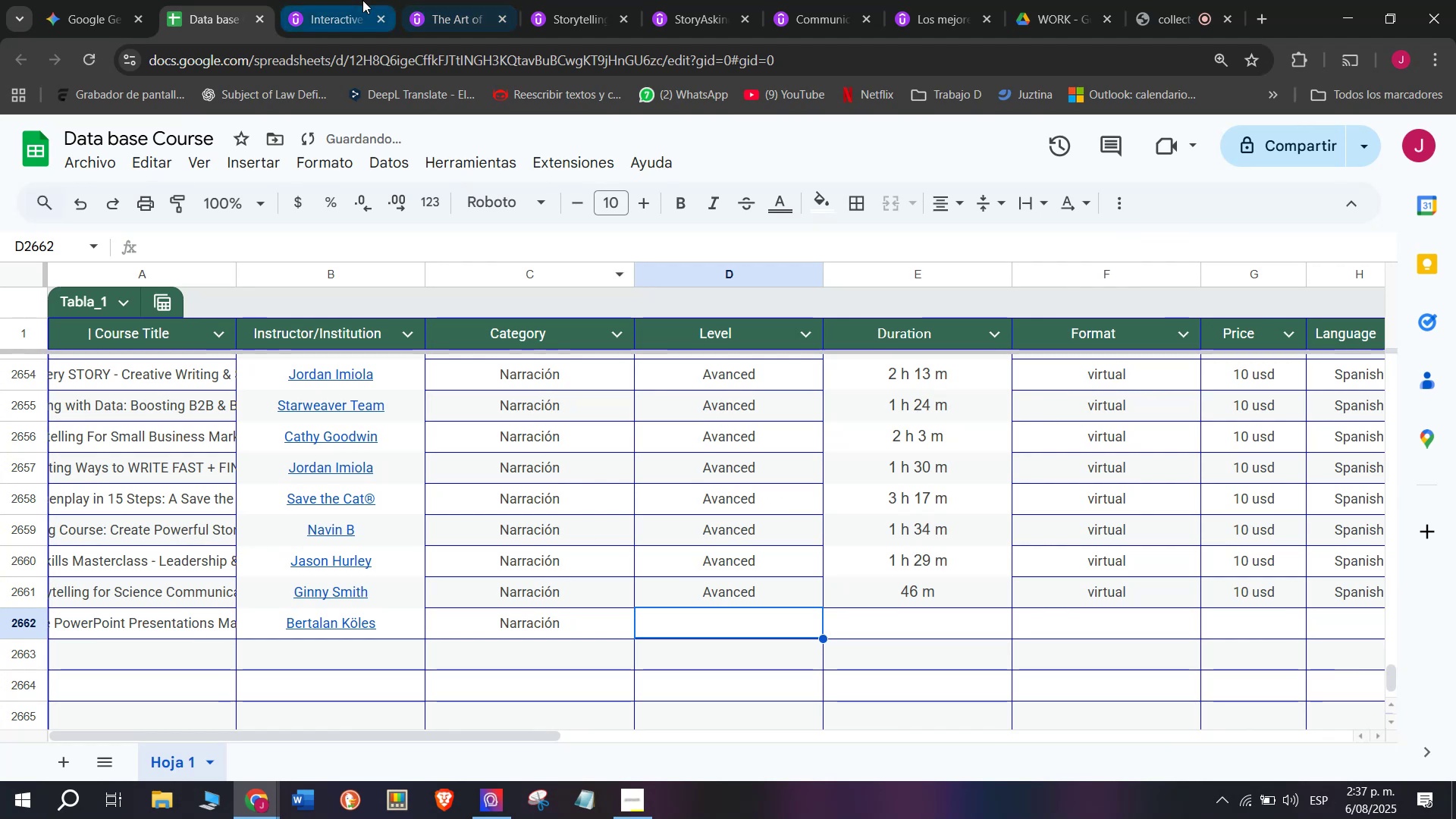 
left_click([696, 588])
 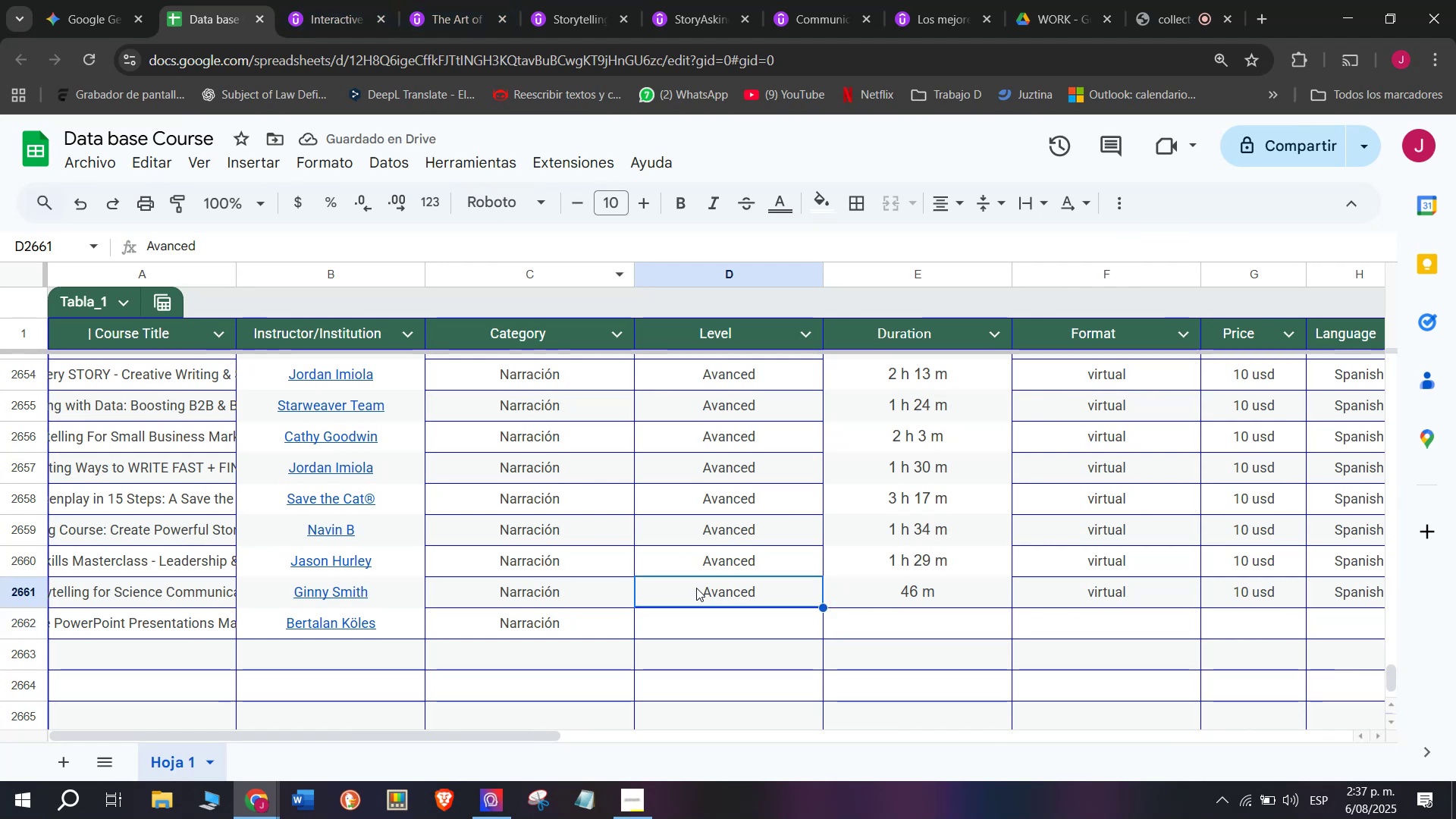 
key(Break)
 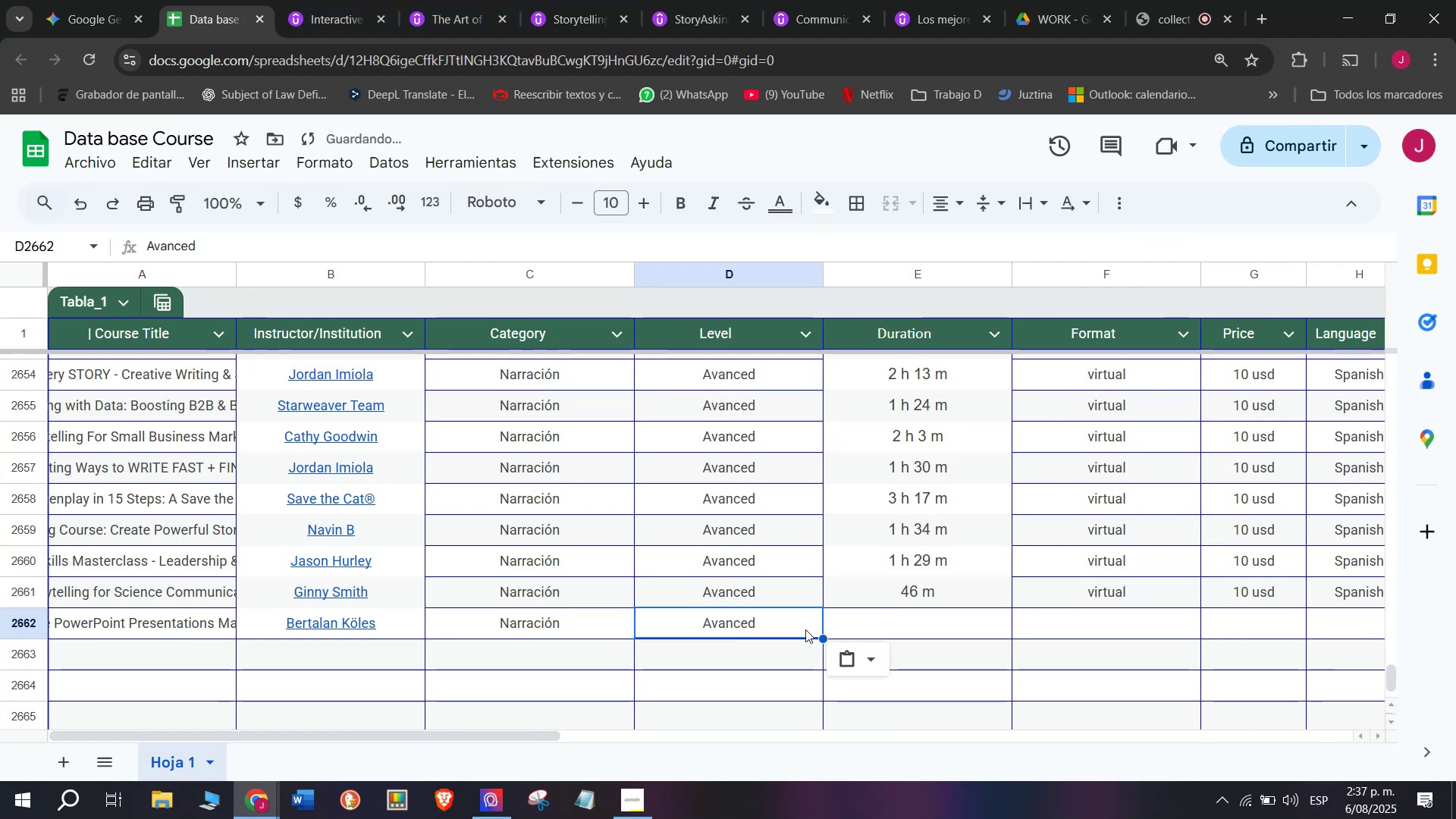 
key(Control+ControlLeft)
 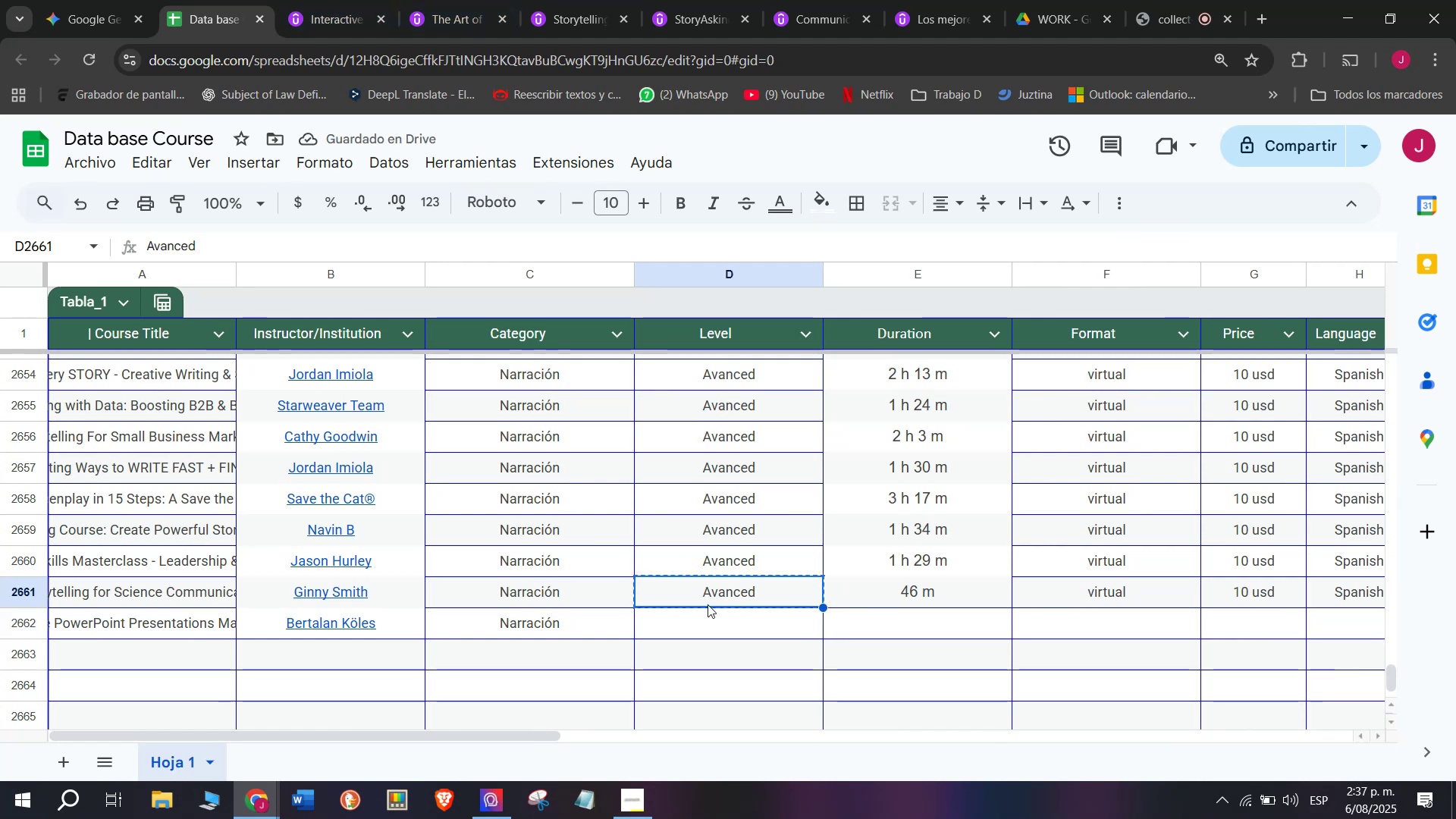 
key(Control+C)
 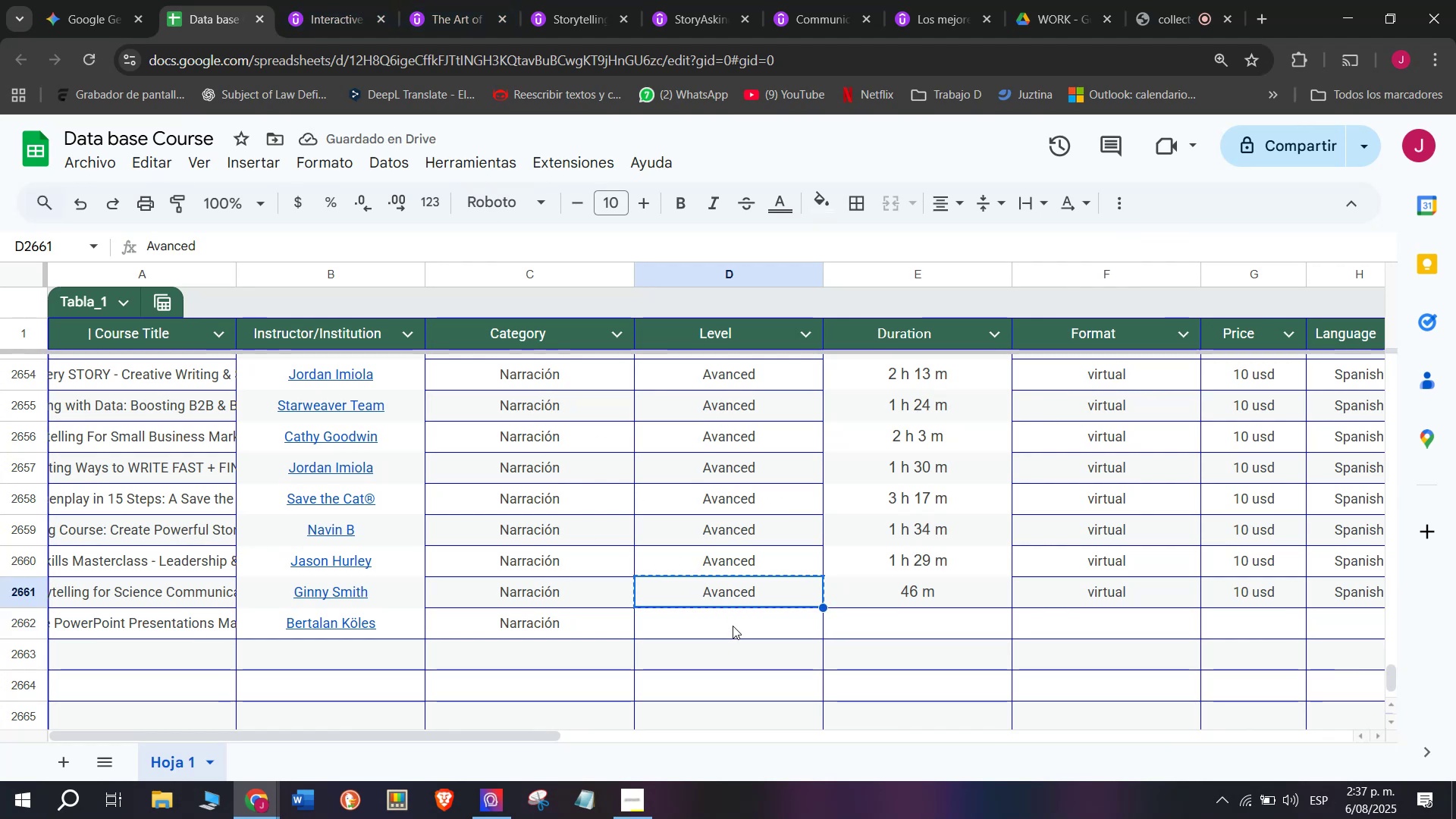 
double_click([733, 626])
 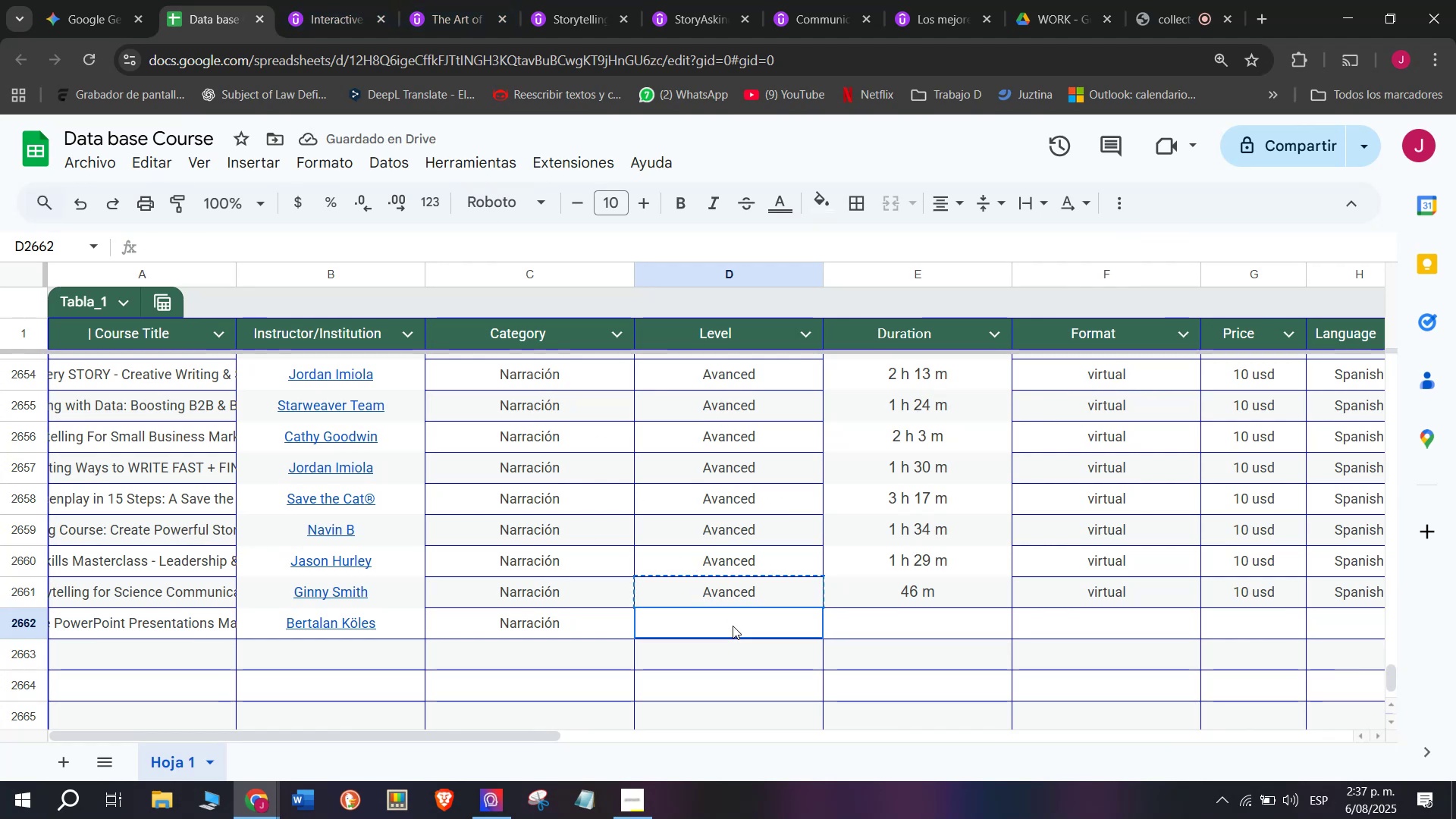 
key(Control+ControlLeft)
 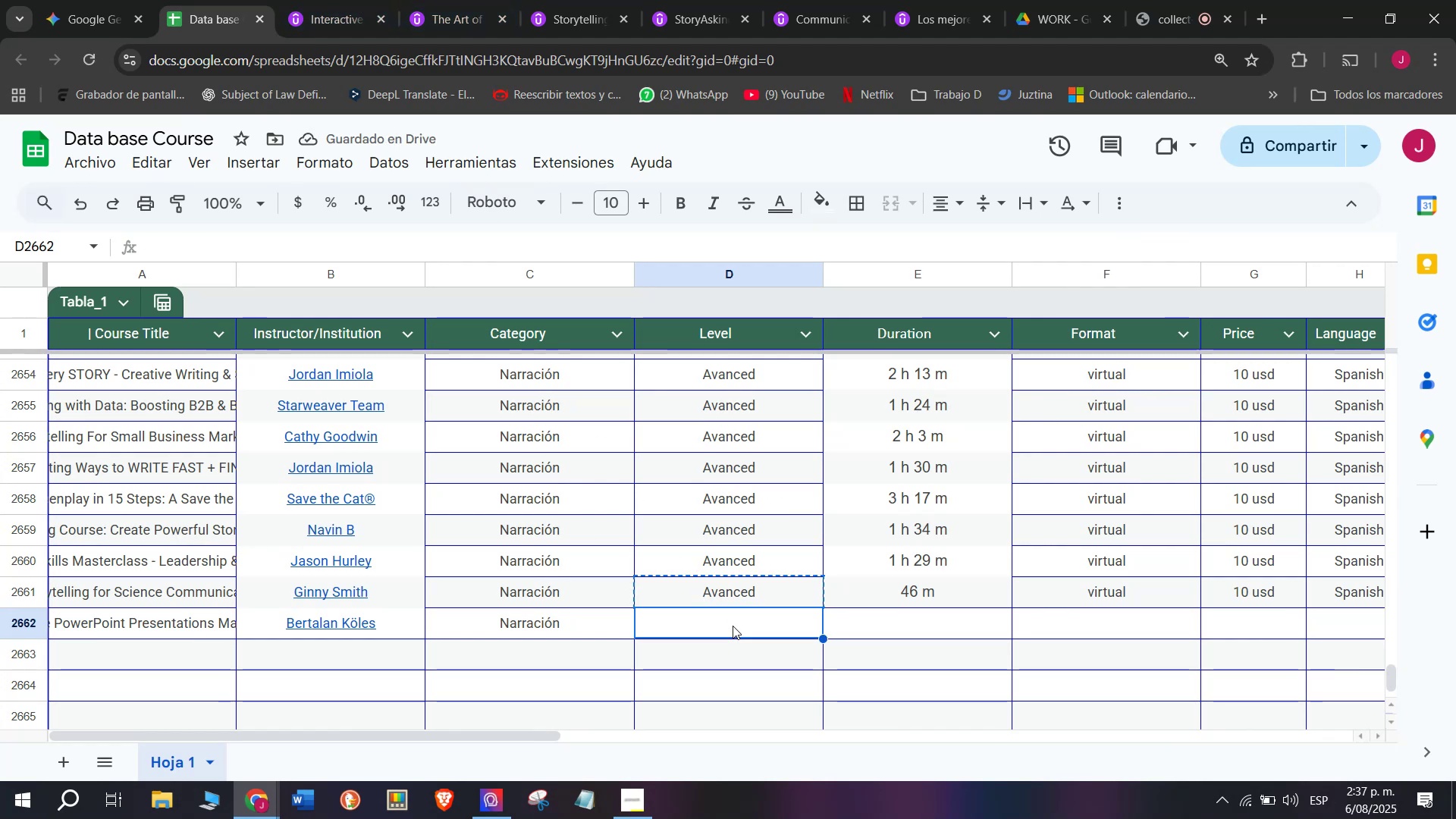 
key(Z)
 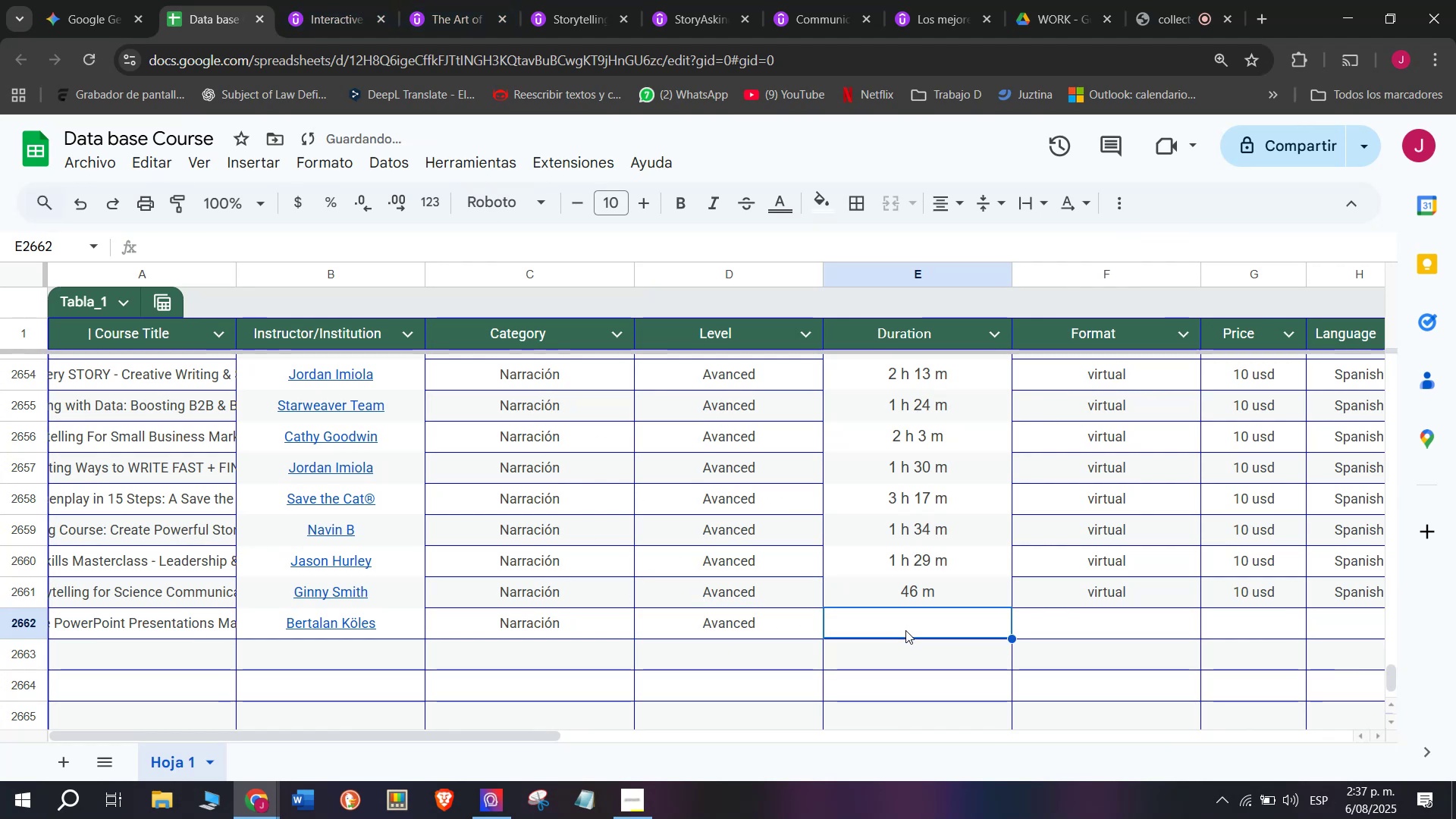 
key(Control+V)
 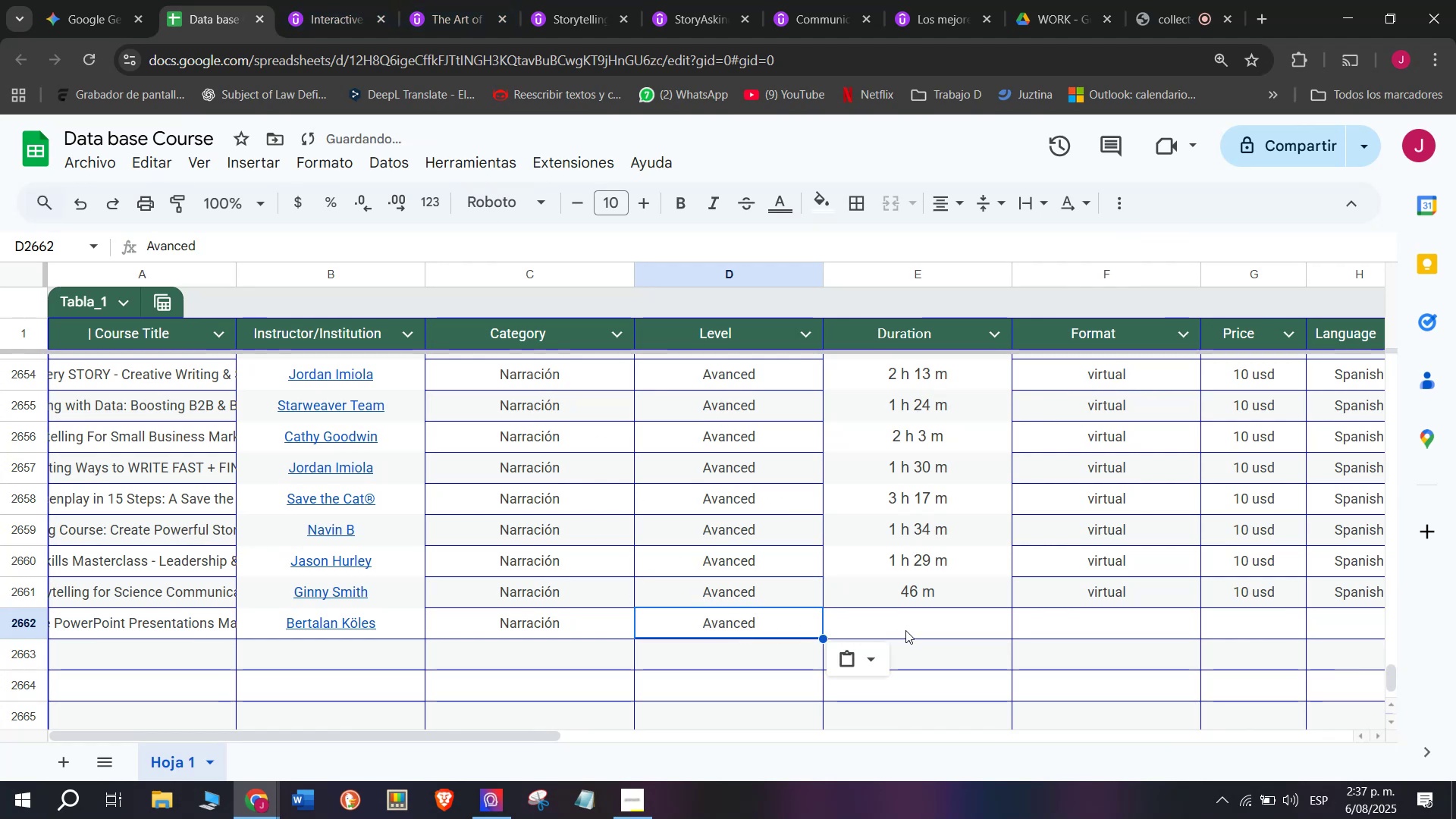 
triple_click([905, 630])
 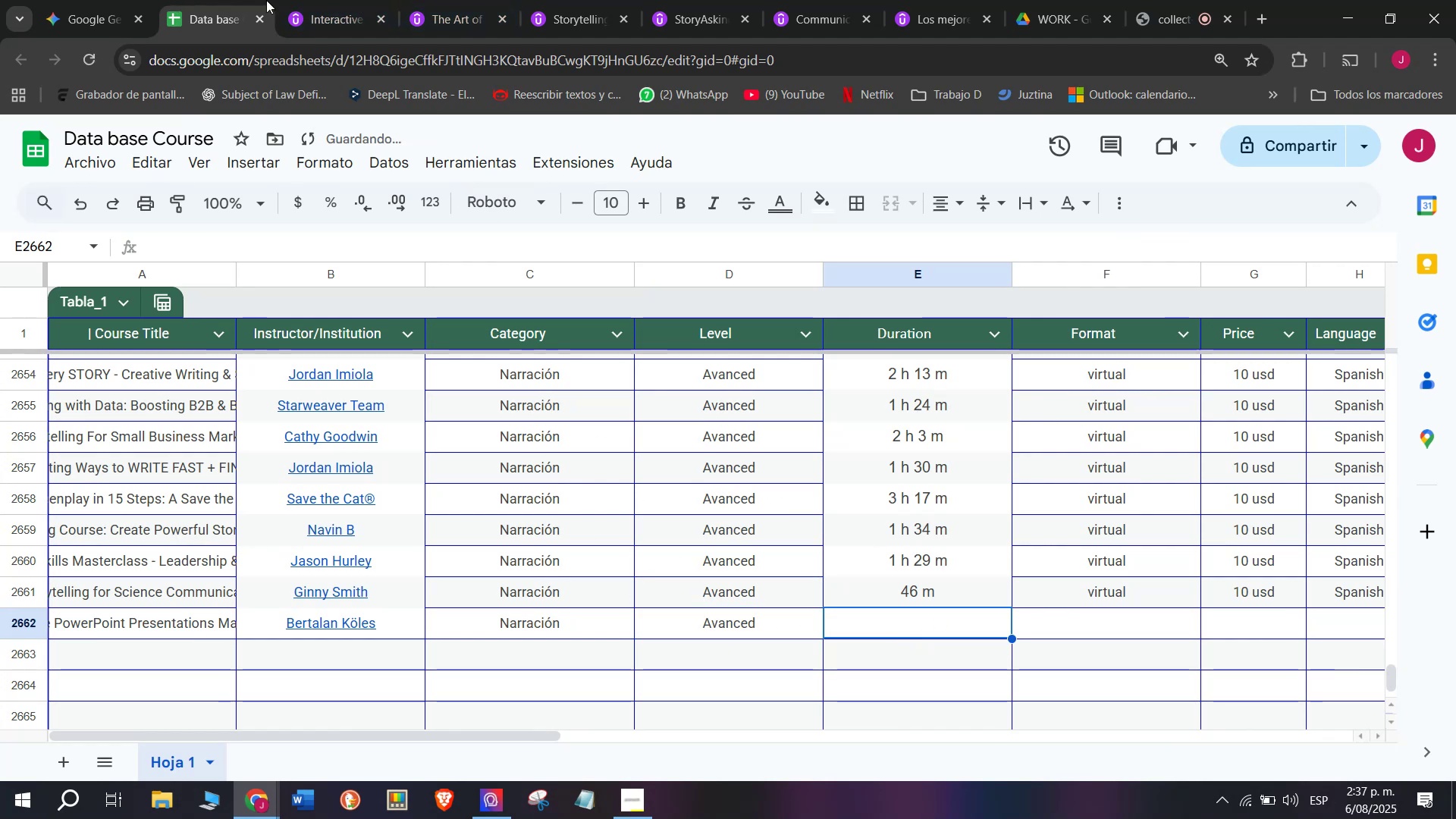 
left_click([361, 0])
 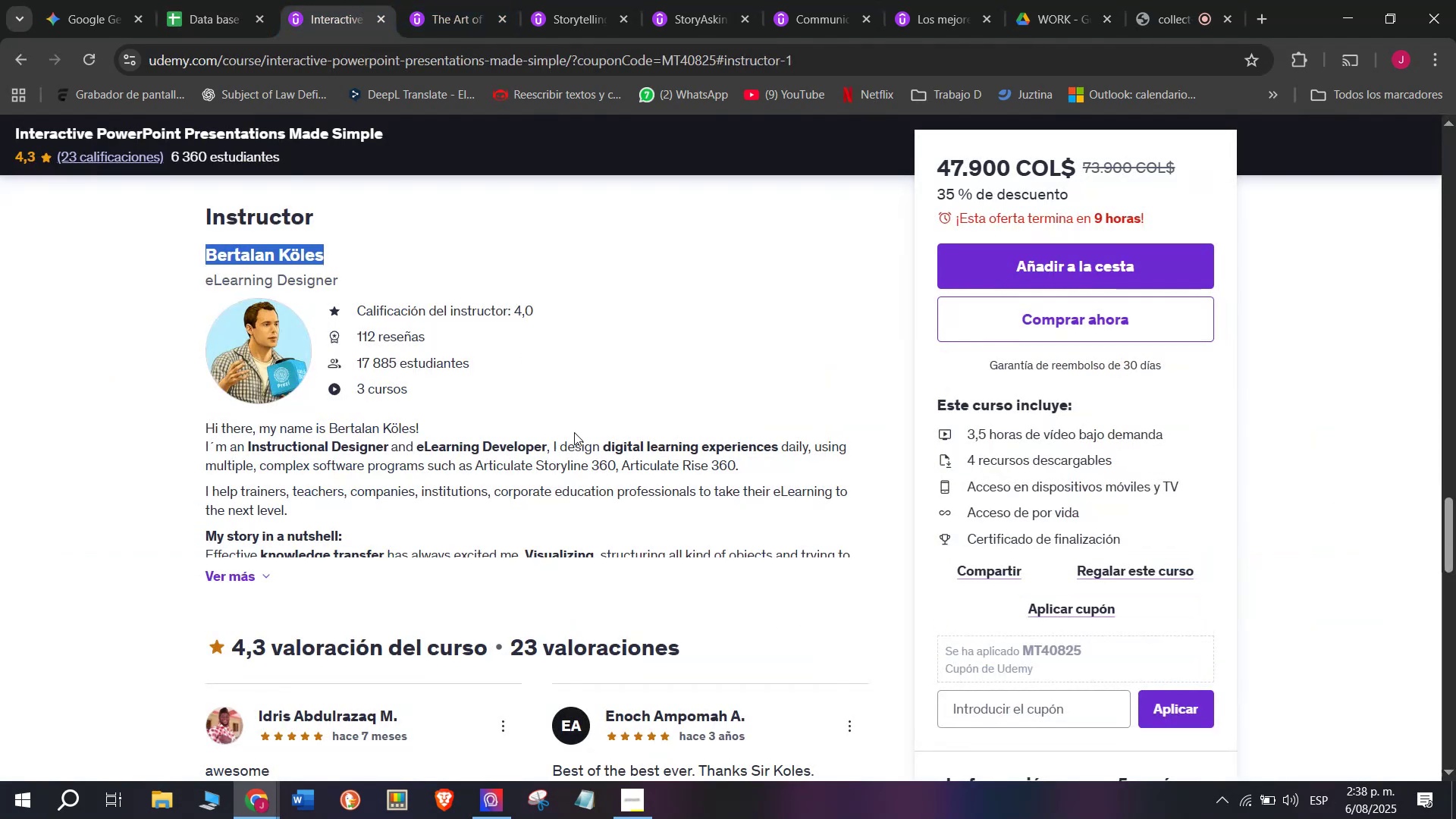 
scroll: coordinate [419, 601], scroll_direction: up, amount: 9.0
 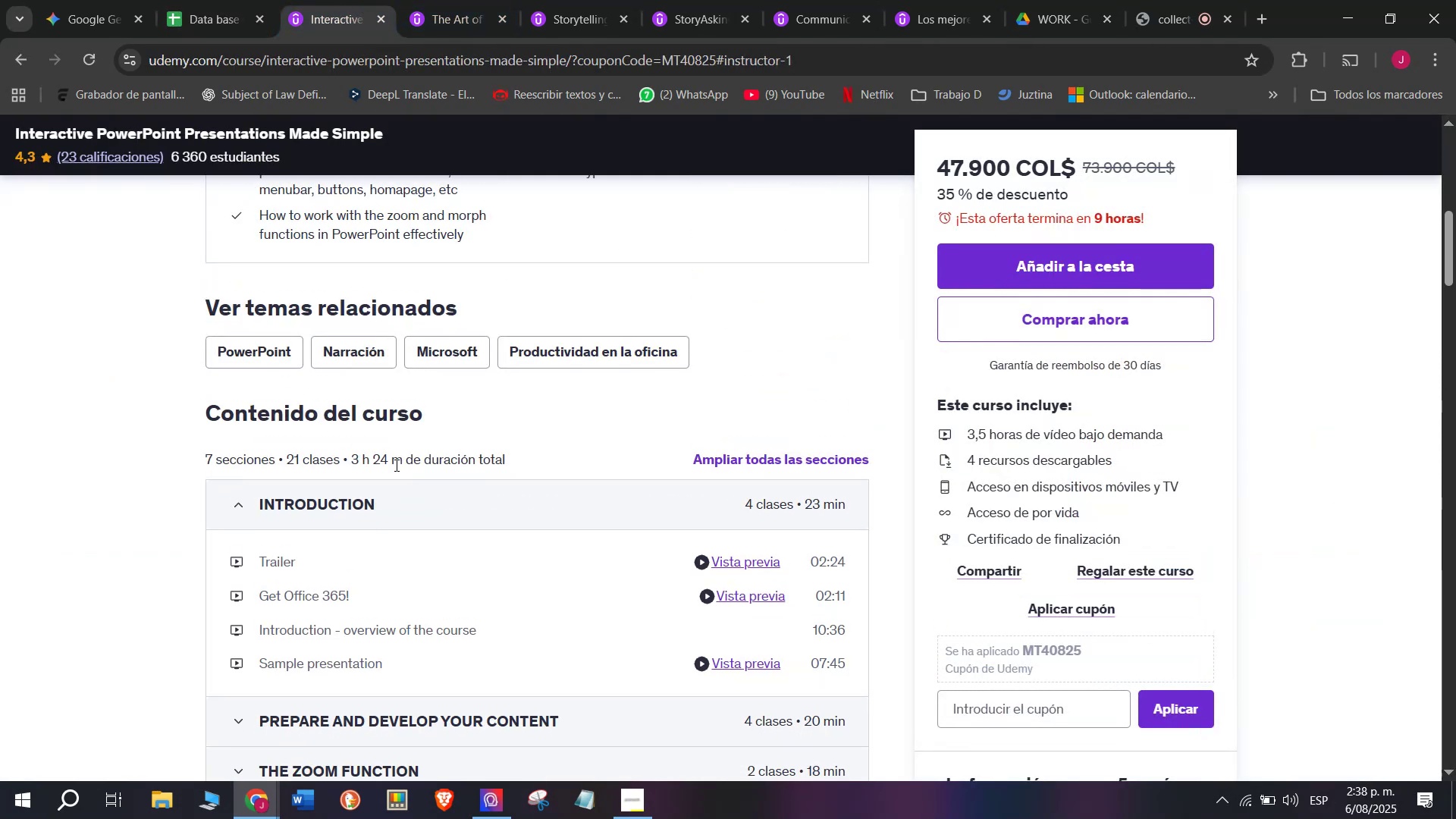 
left_click_drag(start_coordinate=[395, 459], to_coordinate=[386, 459])
 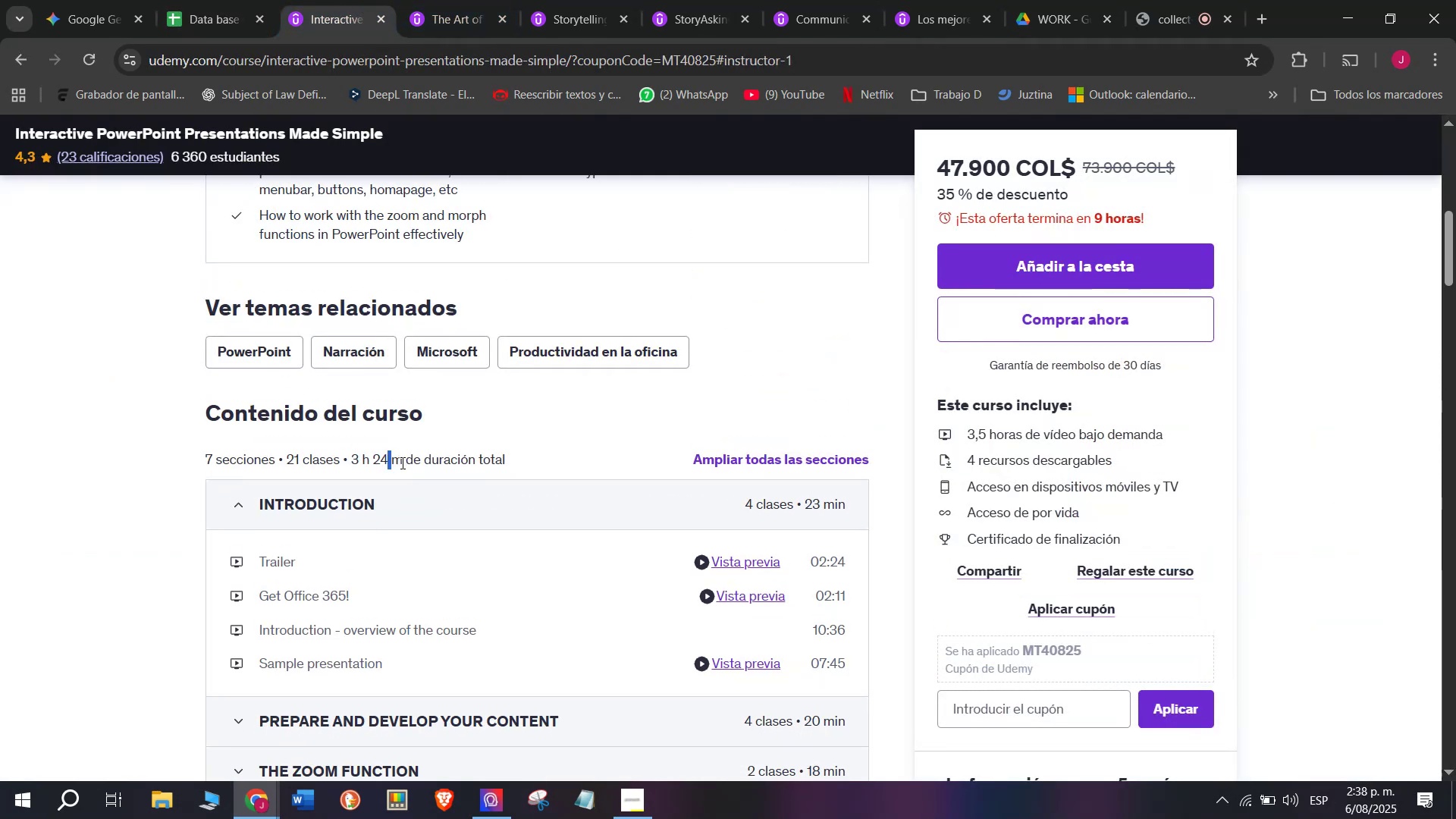 
left_click_drag(start_coordinate=[401, 463], to_coordinate=[351, 455])
 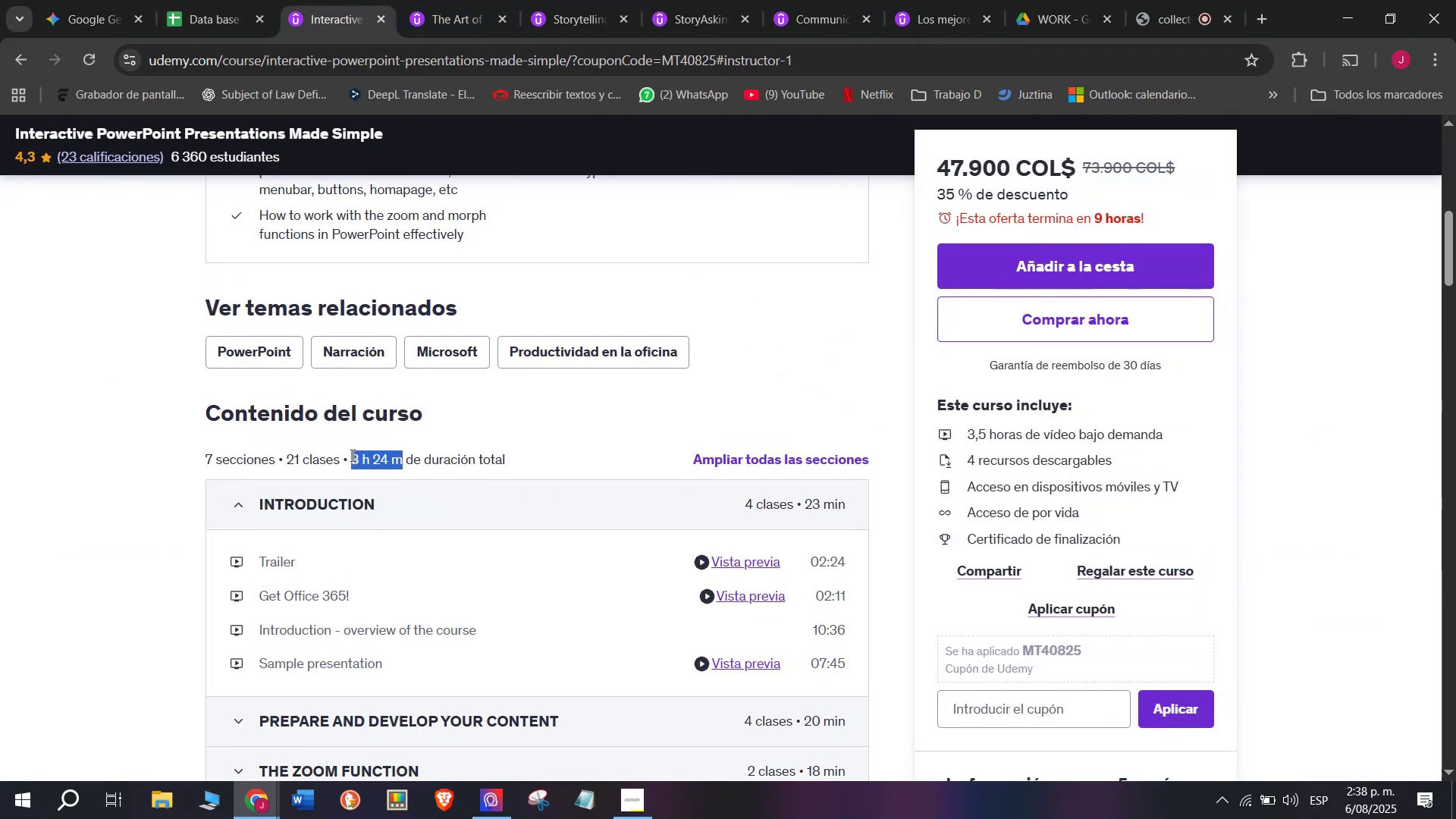 
key(Break)
 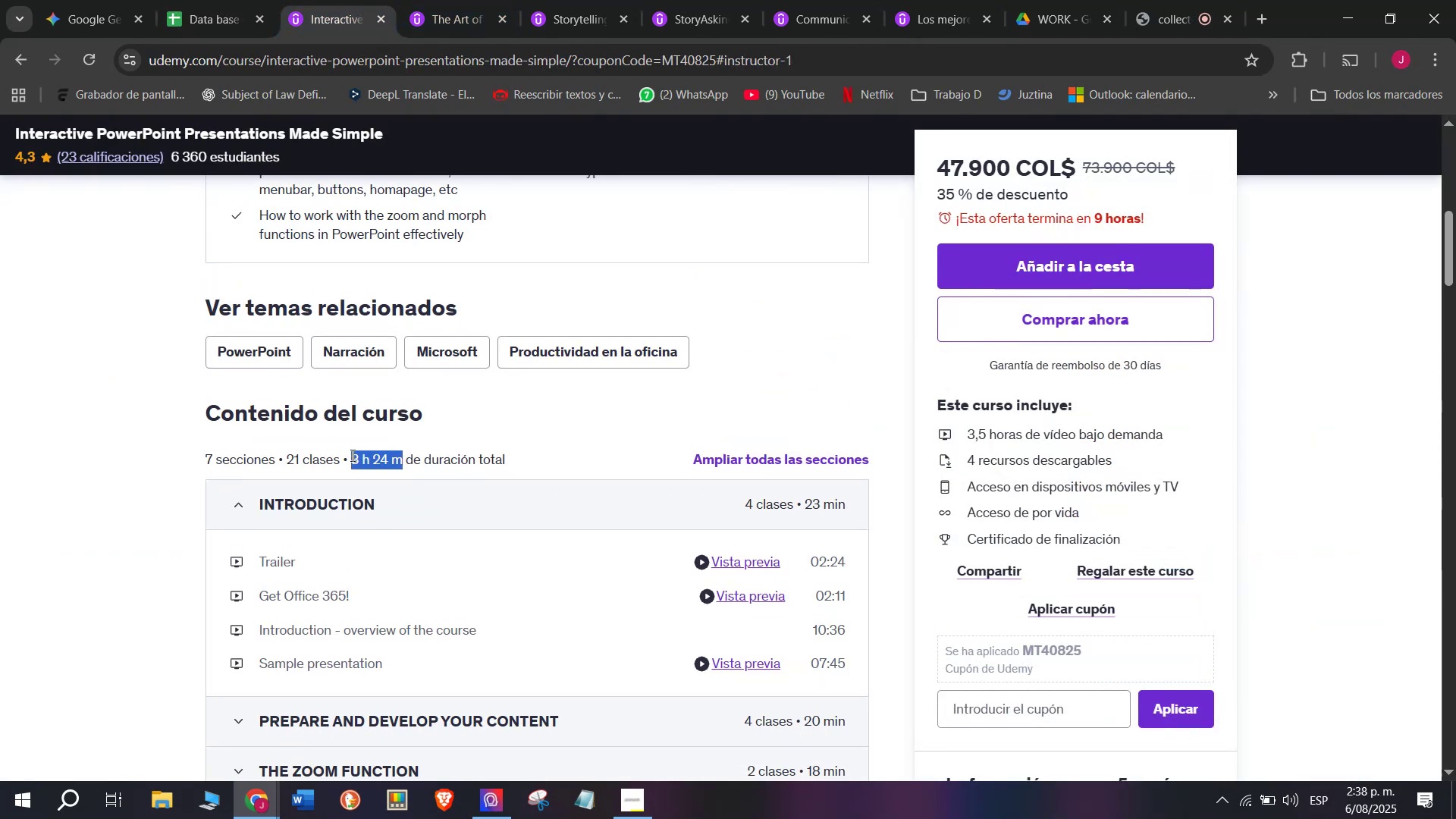 
key(Control+ControlLeft)
 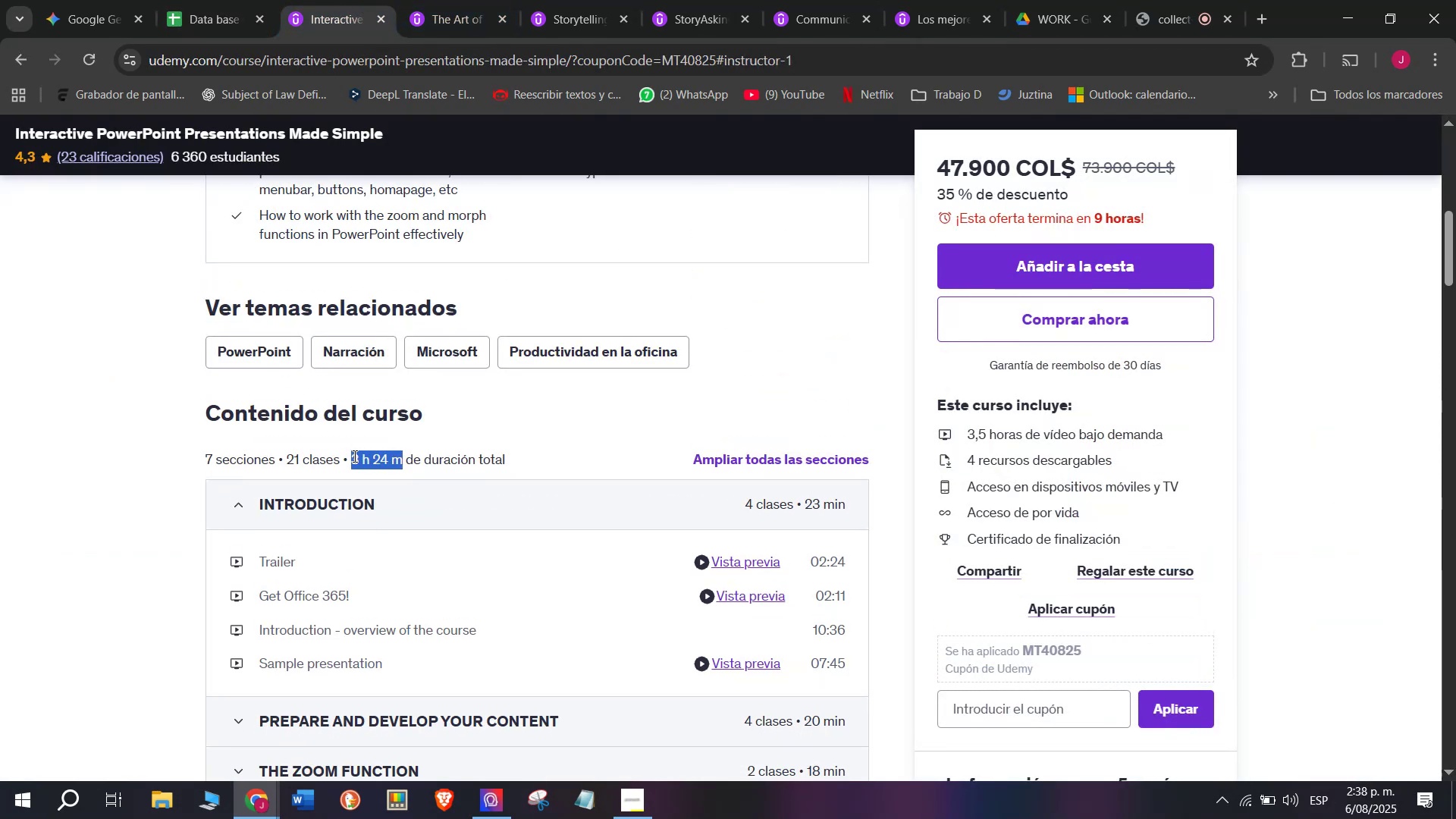 
key(Control+C)
 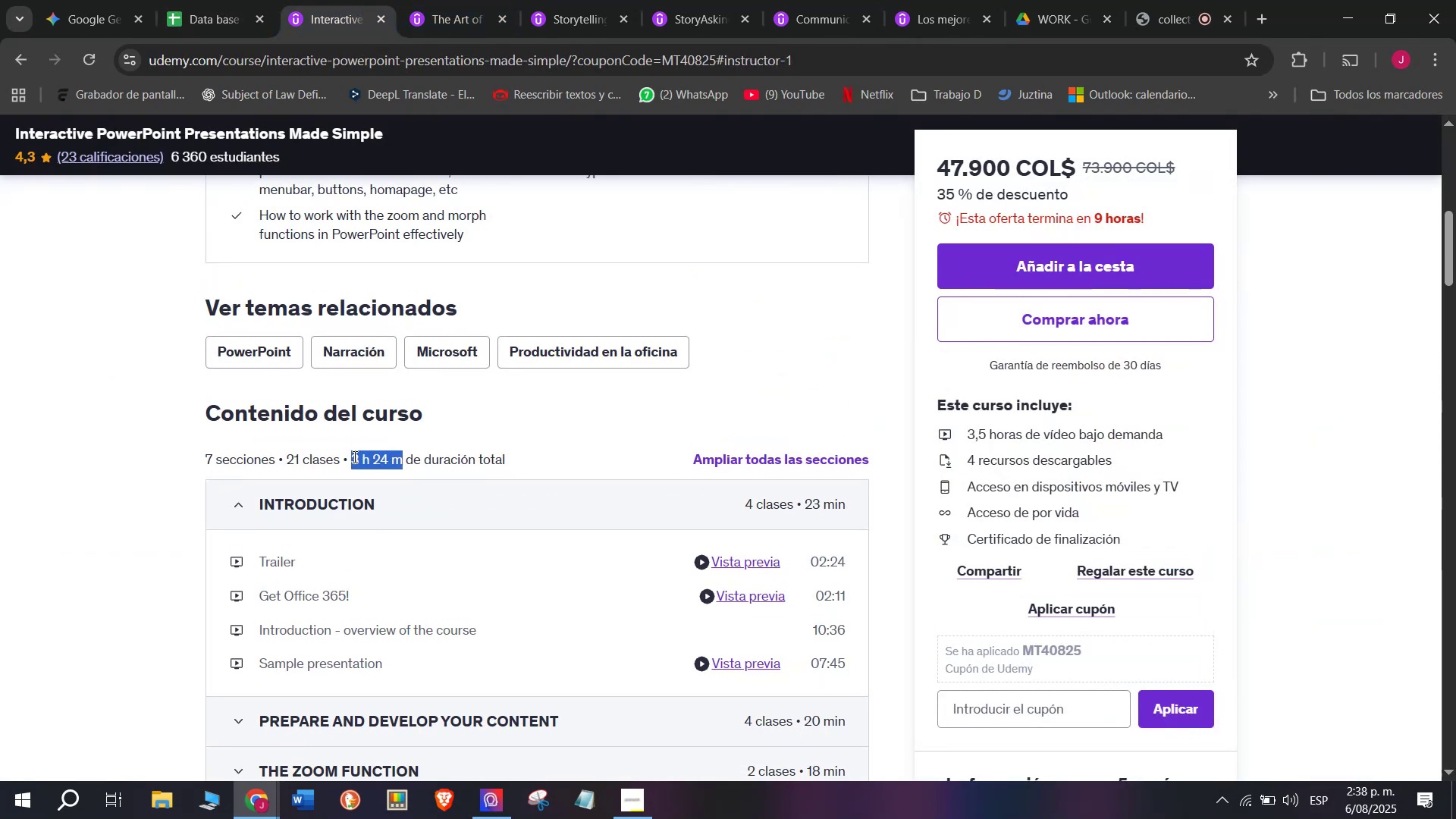 
key(Break)
 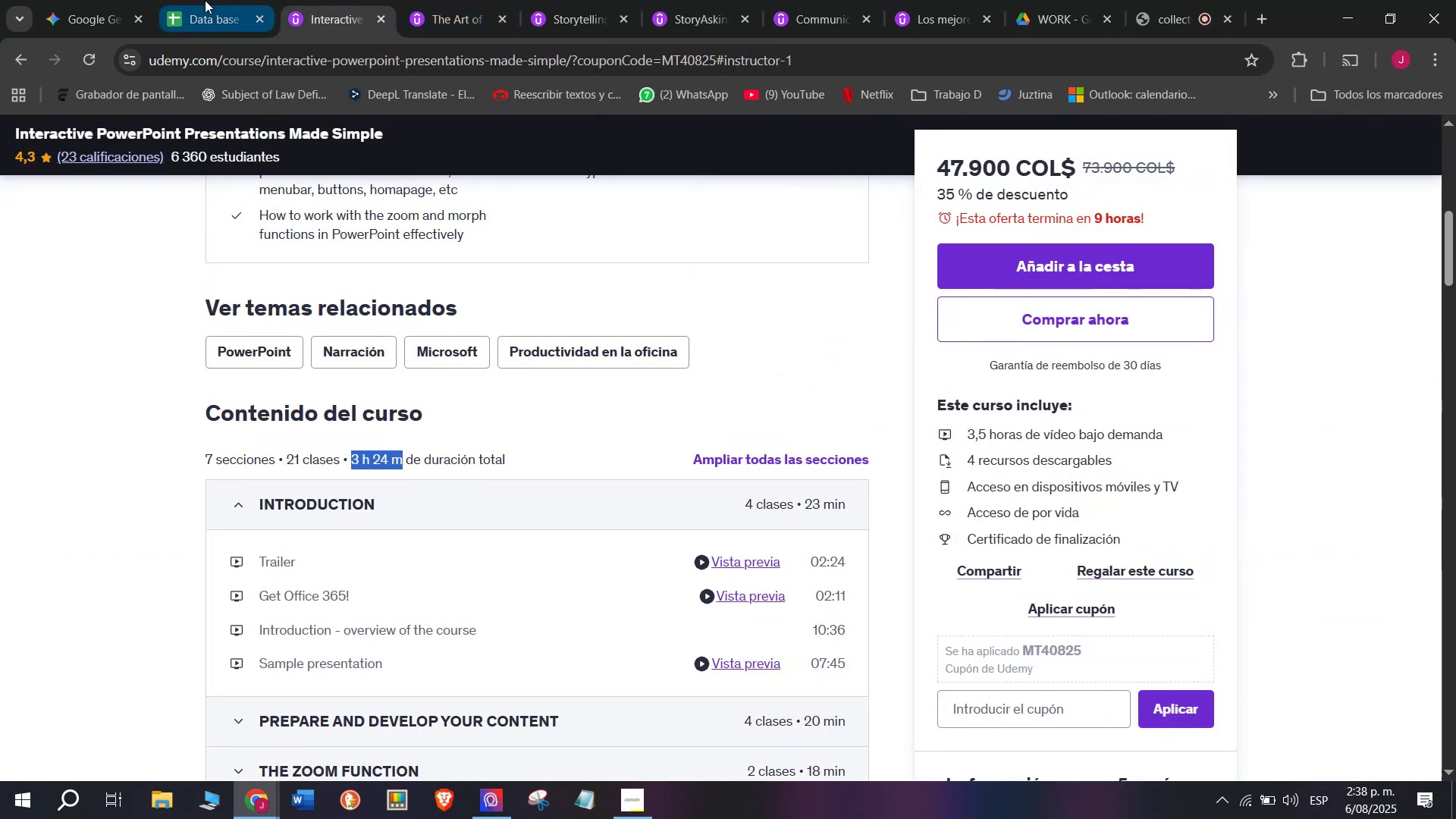 
key(Control+ControlLeft)
 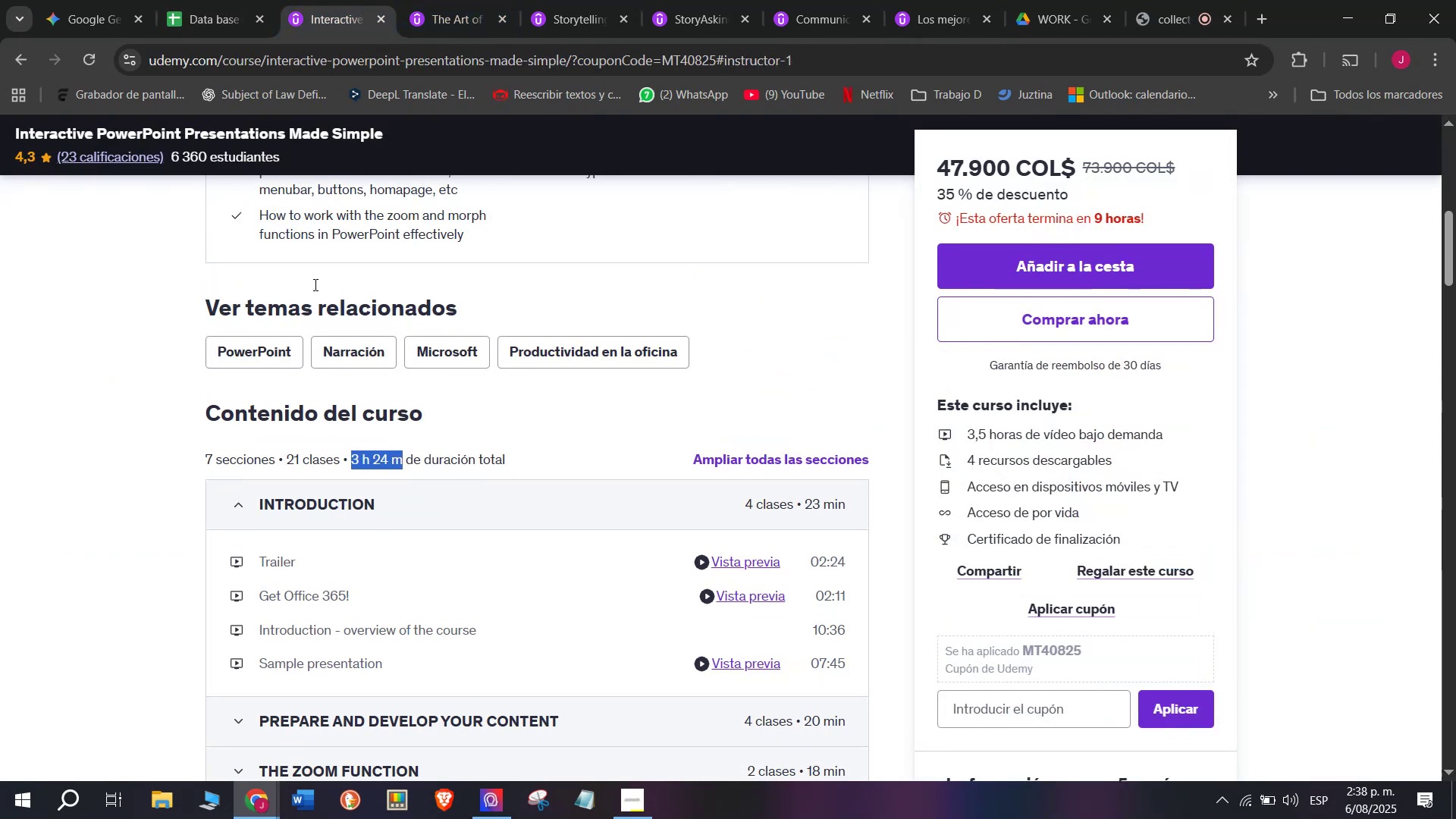 
key(Control+C)
 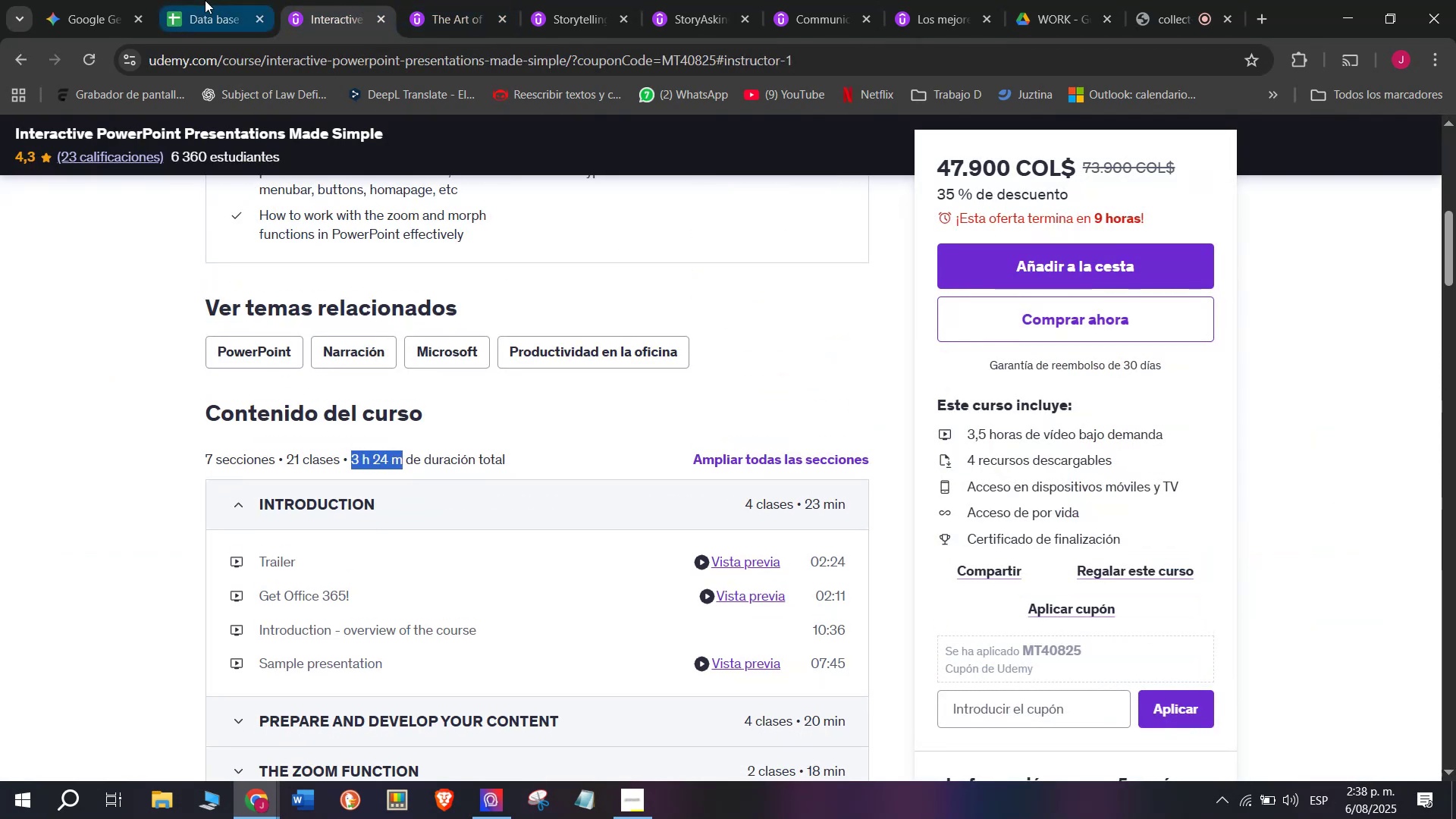 
left_click([205, 0])
 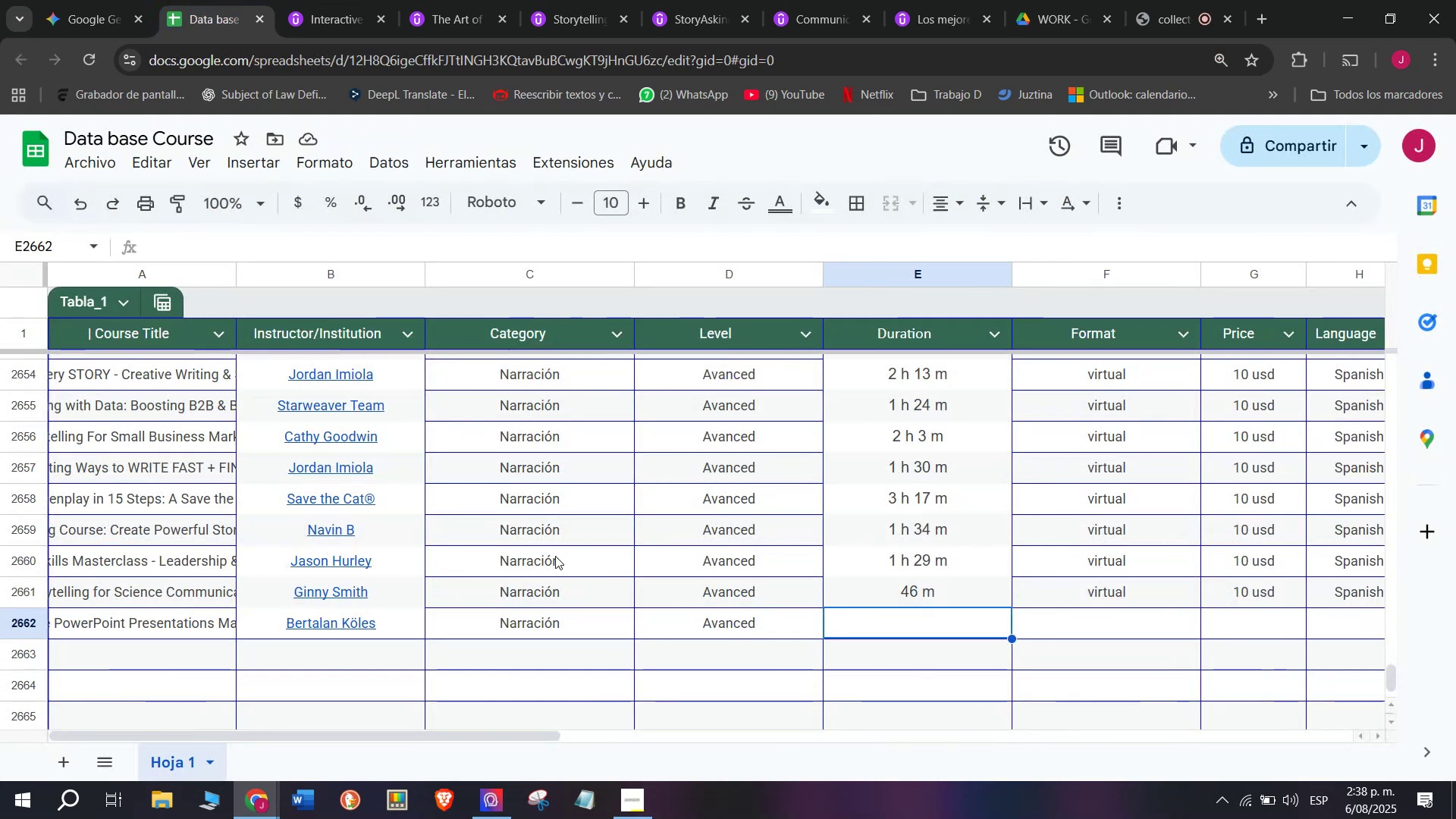 
key(Z)
 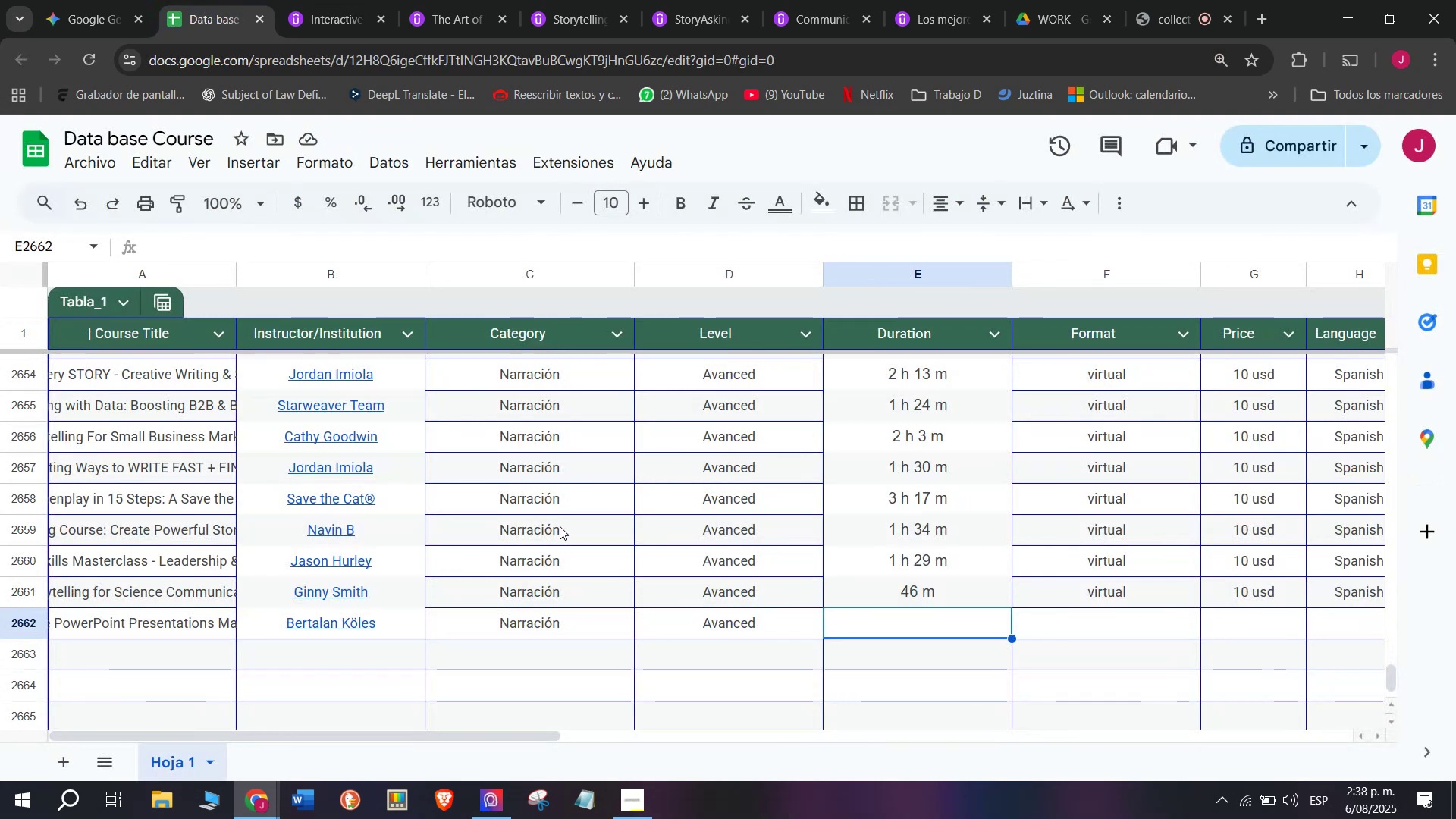 
key(Control+ControlLeft)
 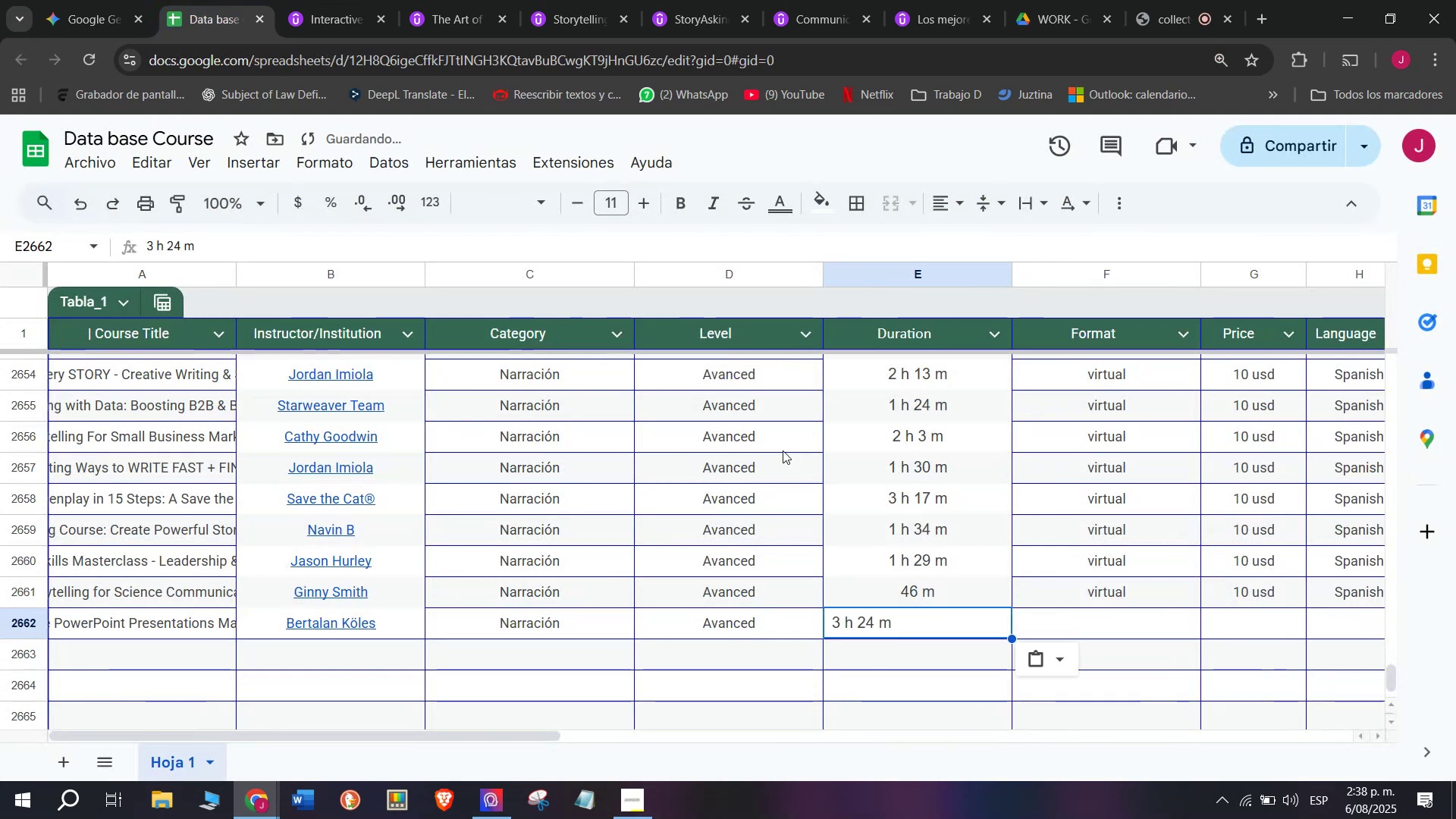 
key(Control+V)
 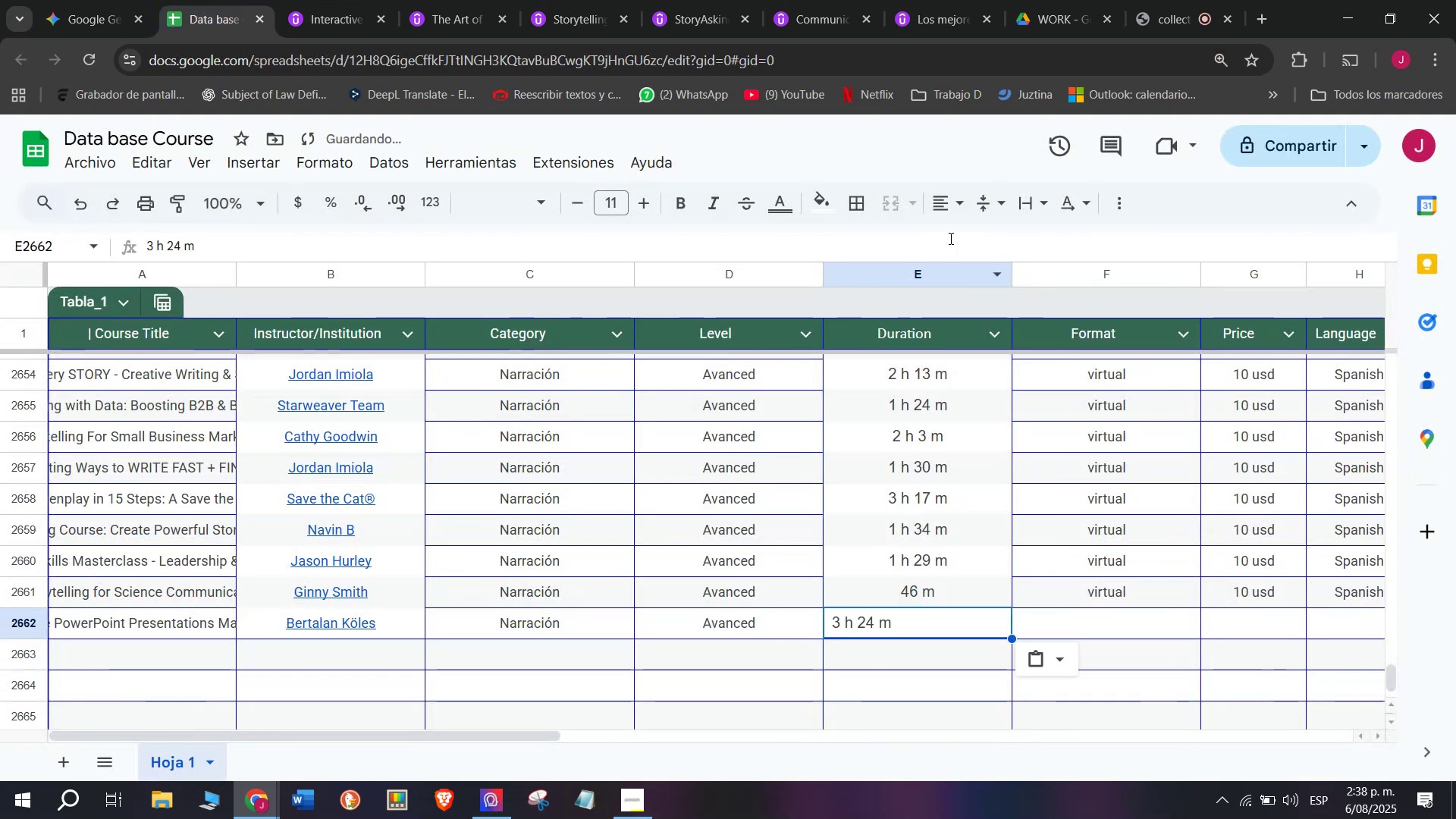 
left_click([960, 218])
 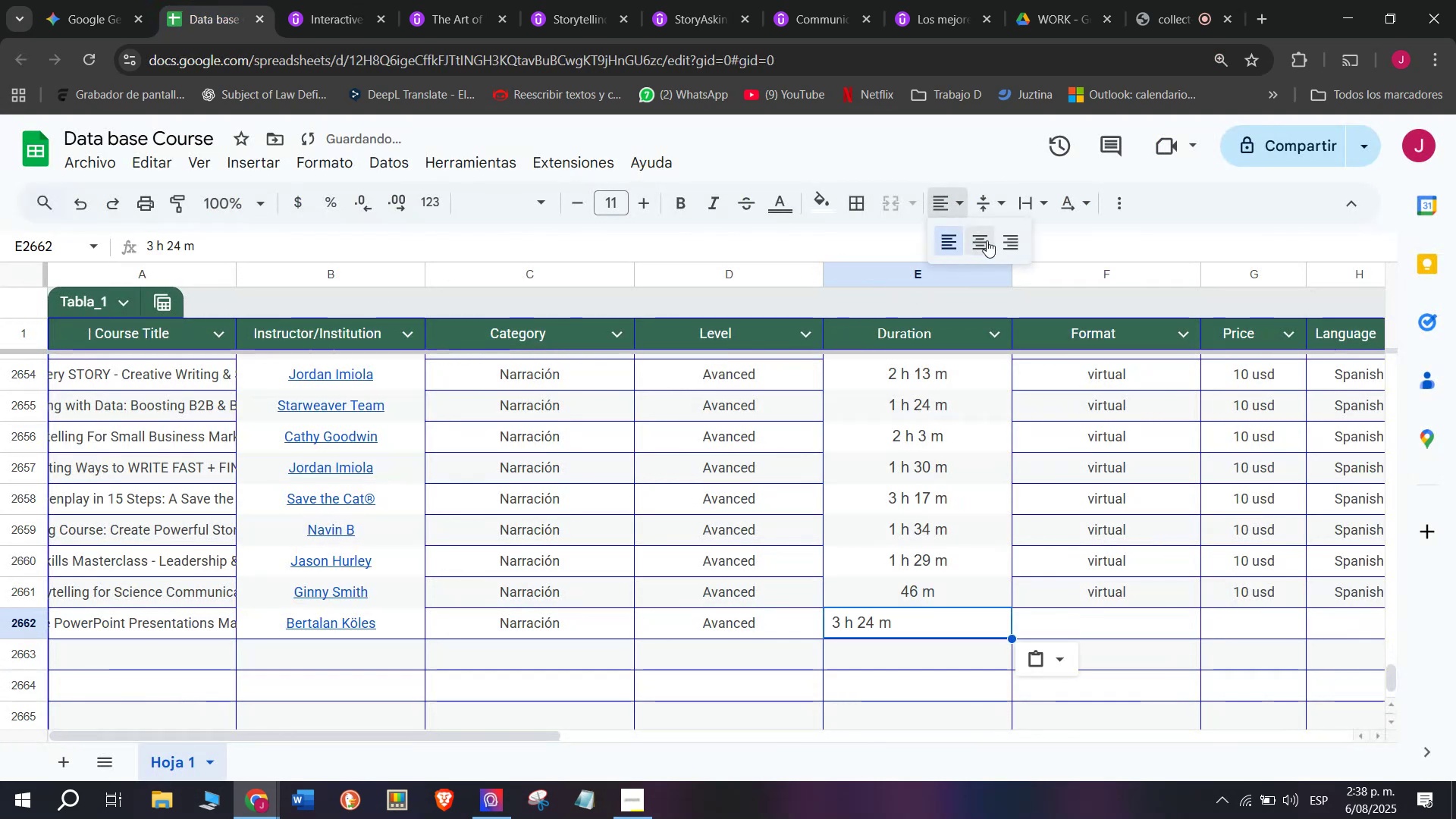 
left_click([987, 240])
 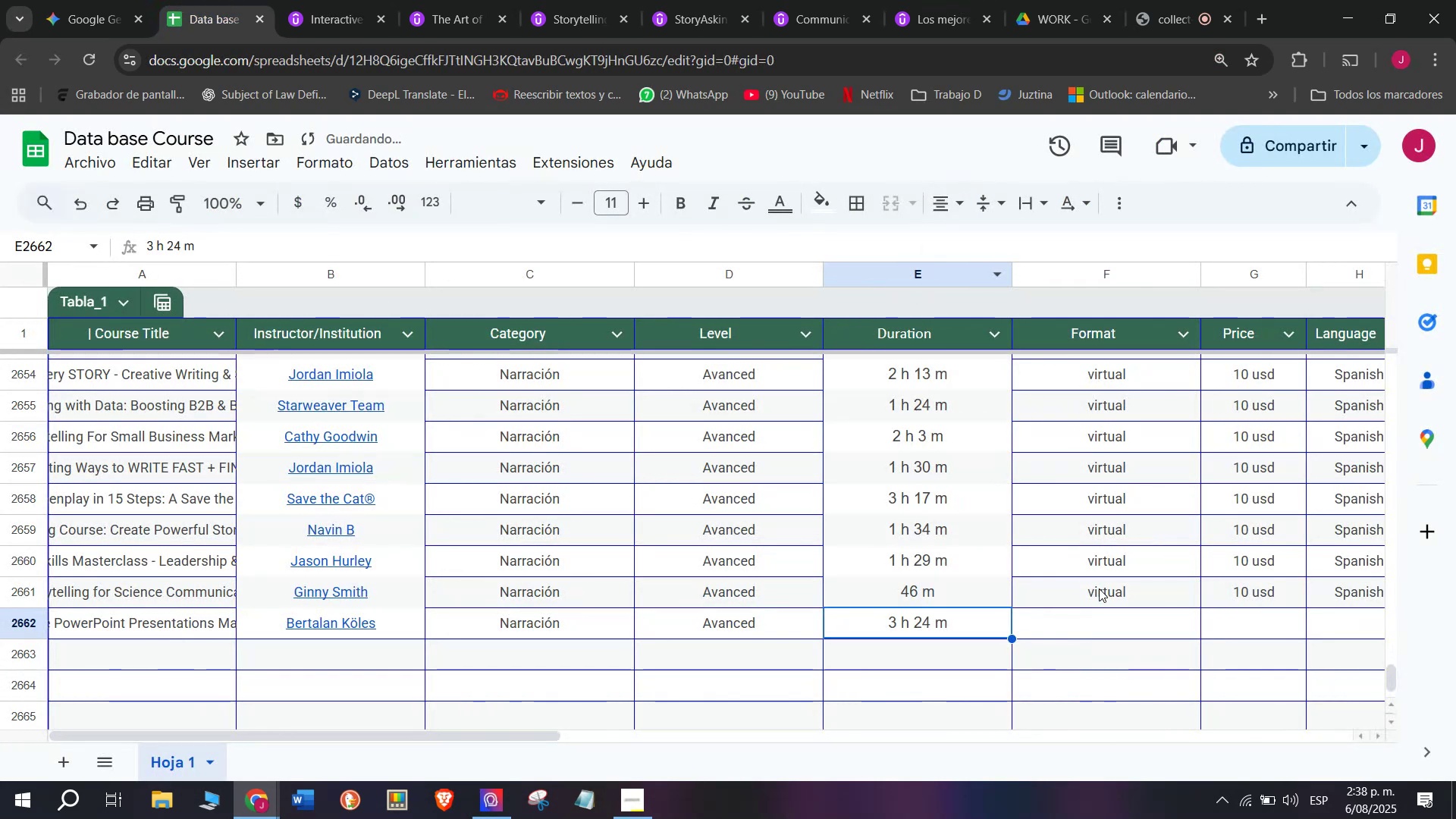 
left_click([1101, 600])
 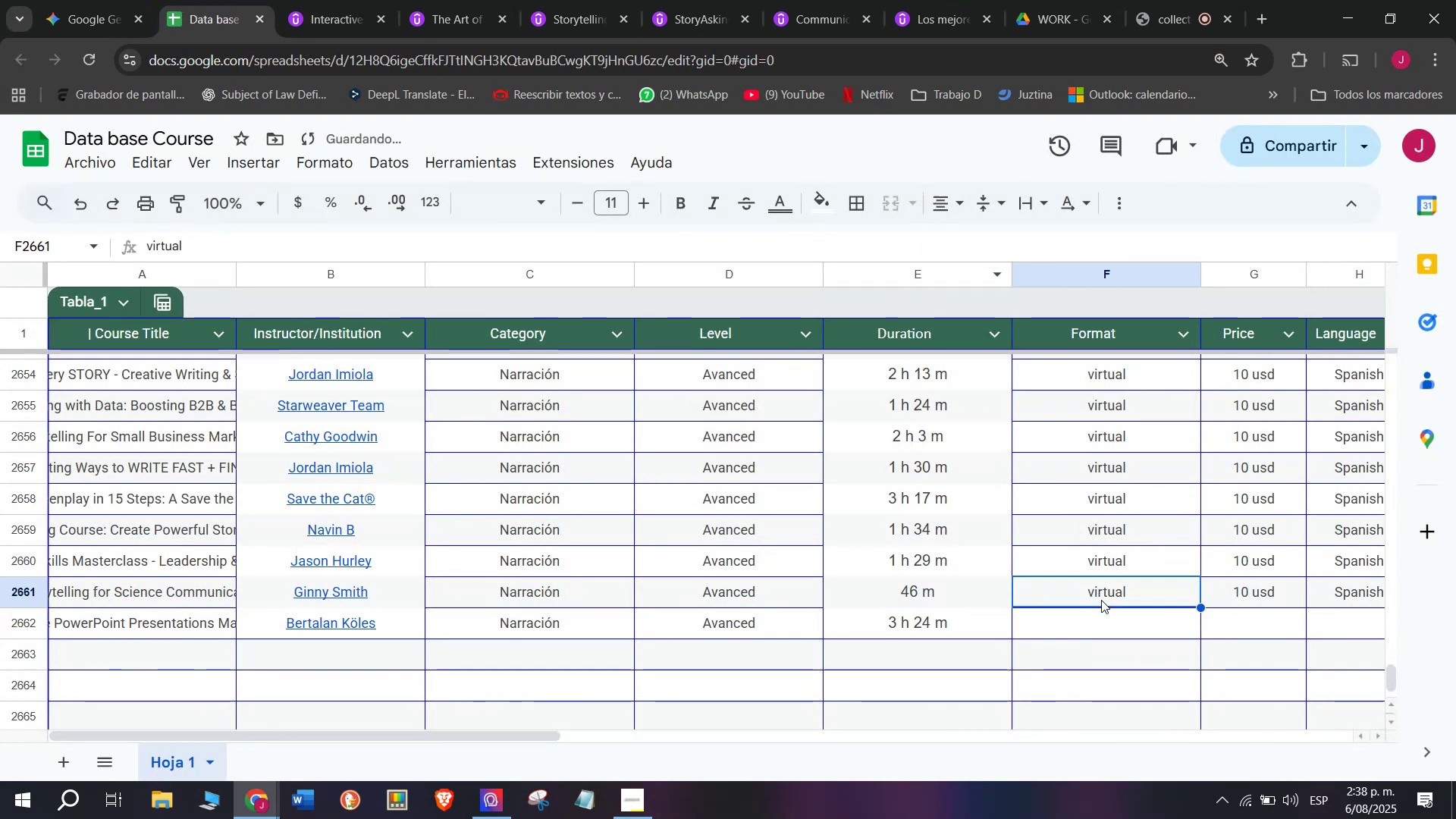 
key(Control+ControlLeft)
 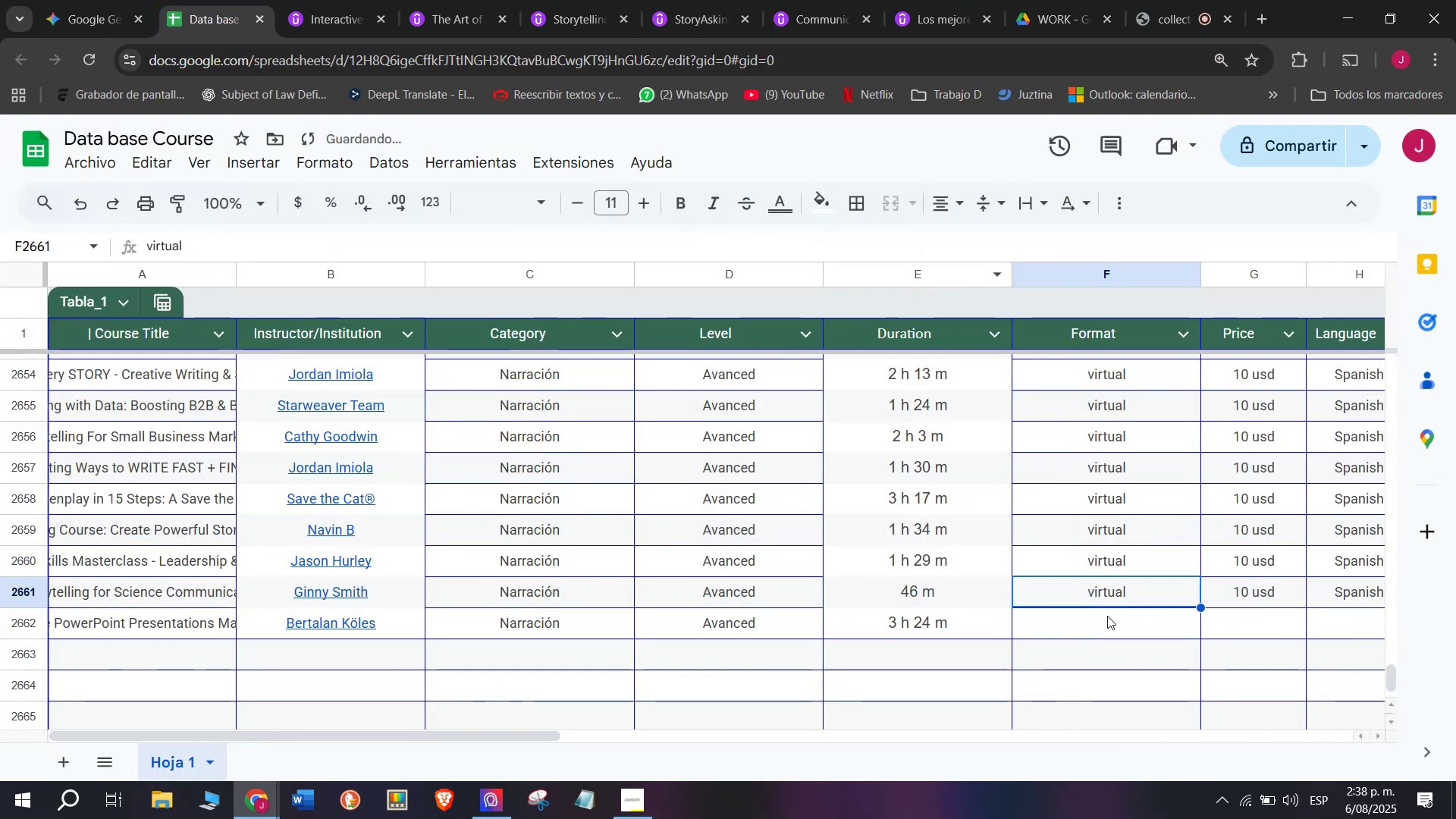 
key(Break)
 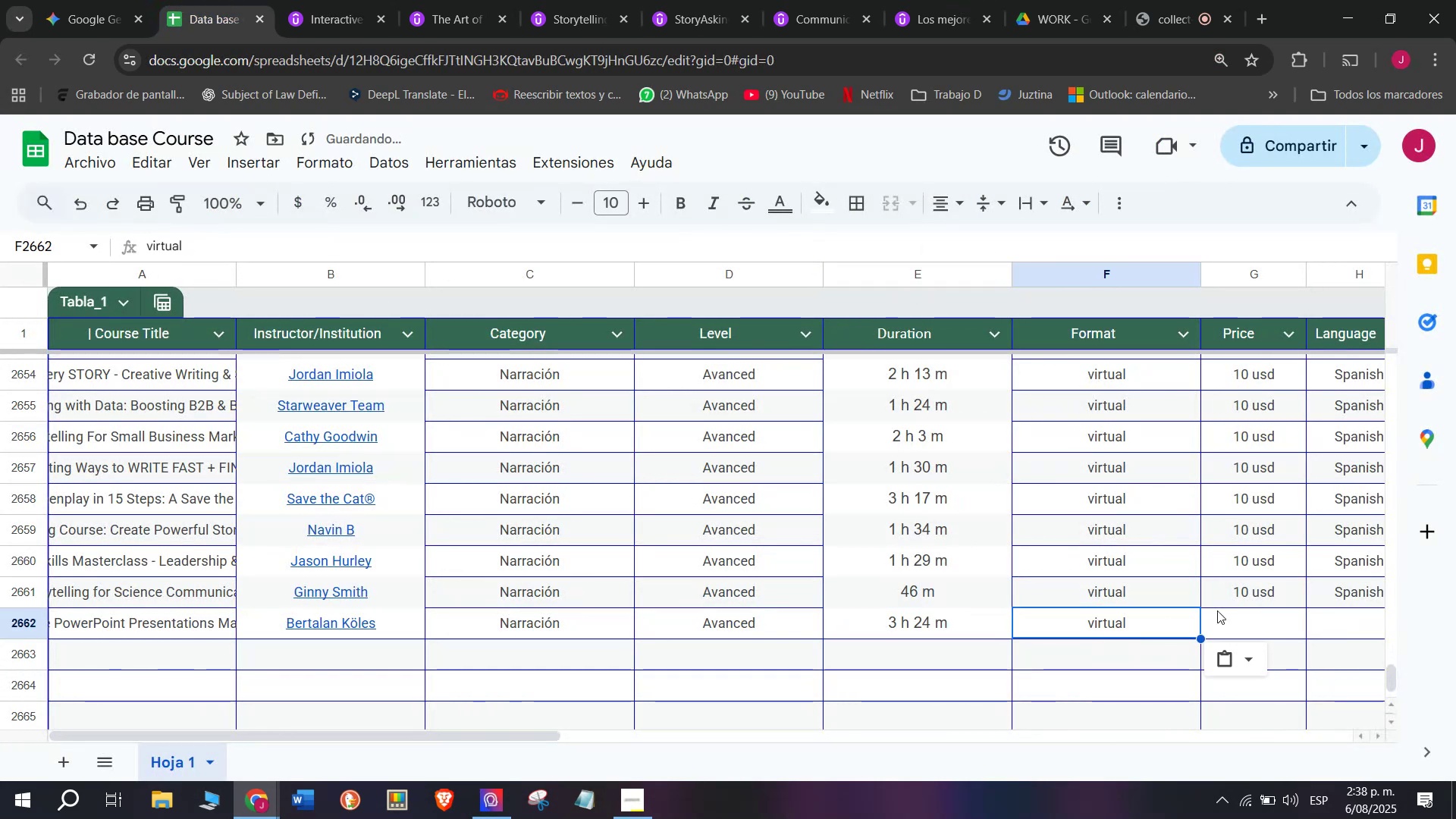 
key(Control+C)
 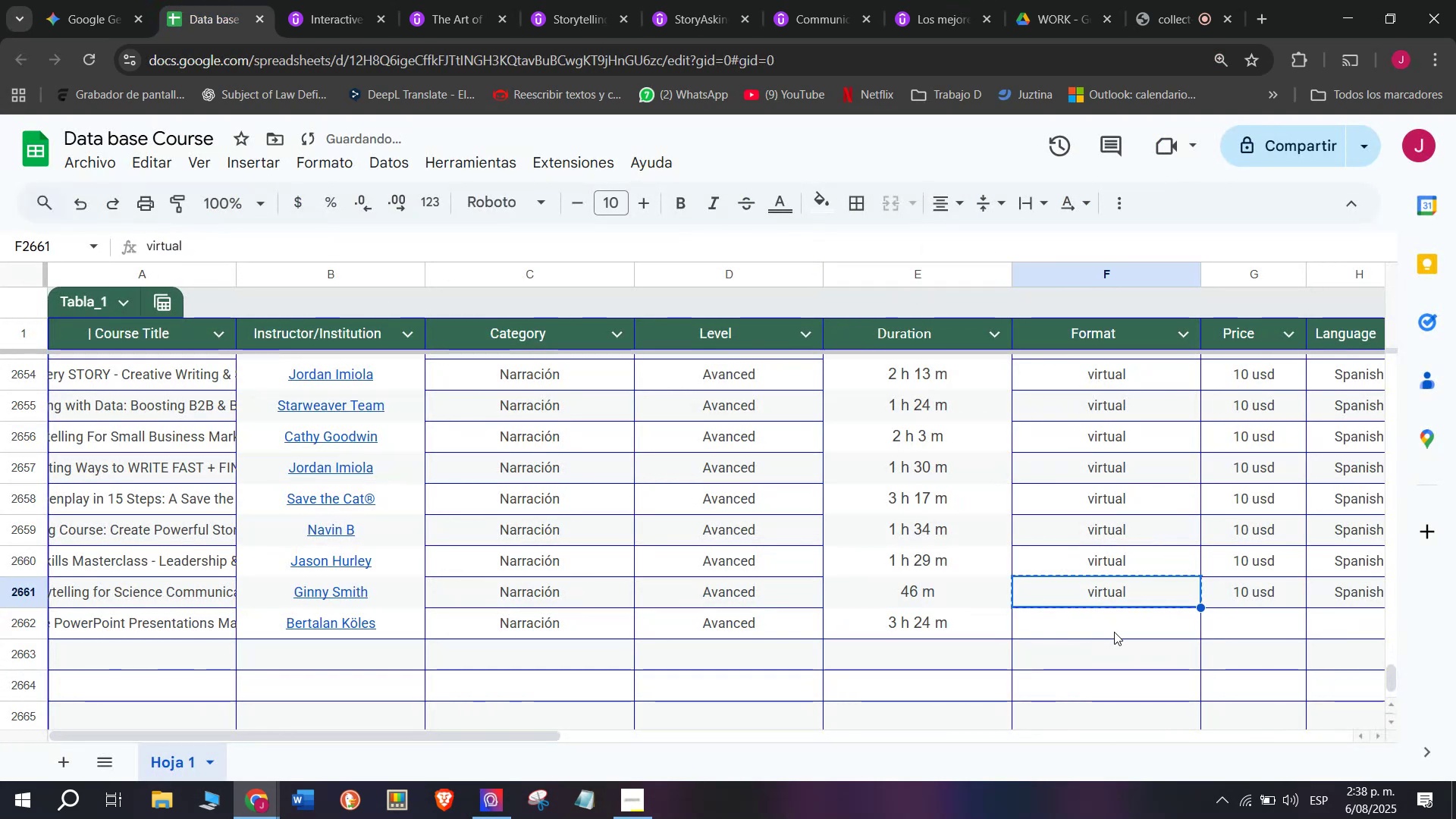 
double_click([1114, 632])
 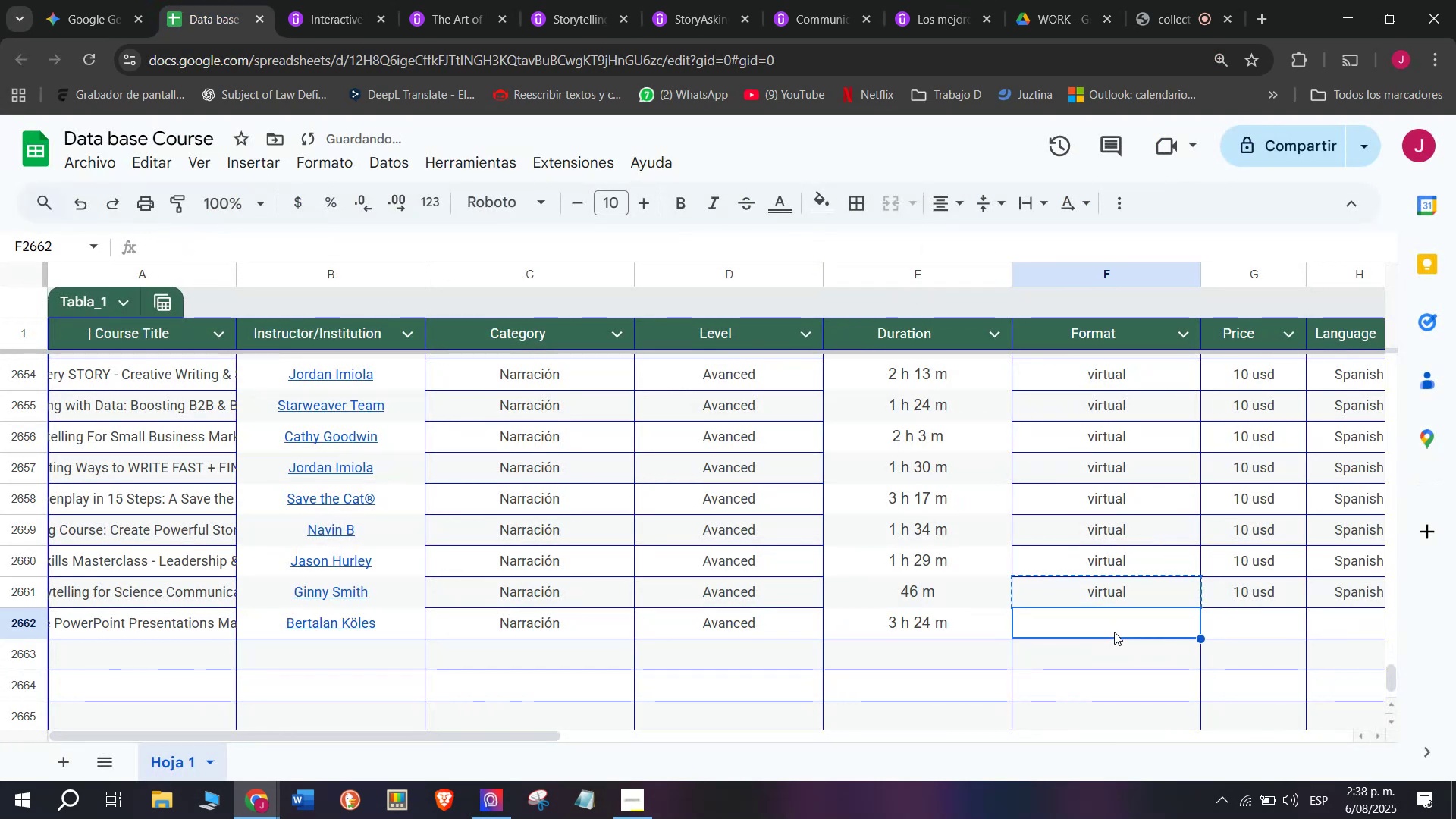 
key(Z)
 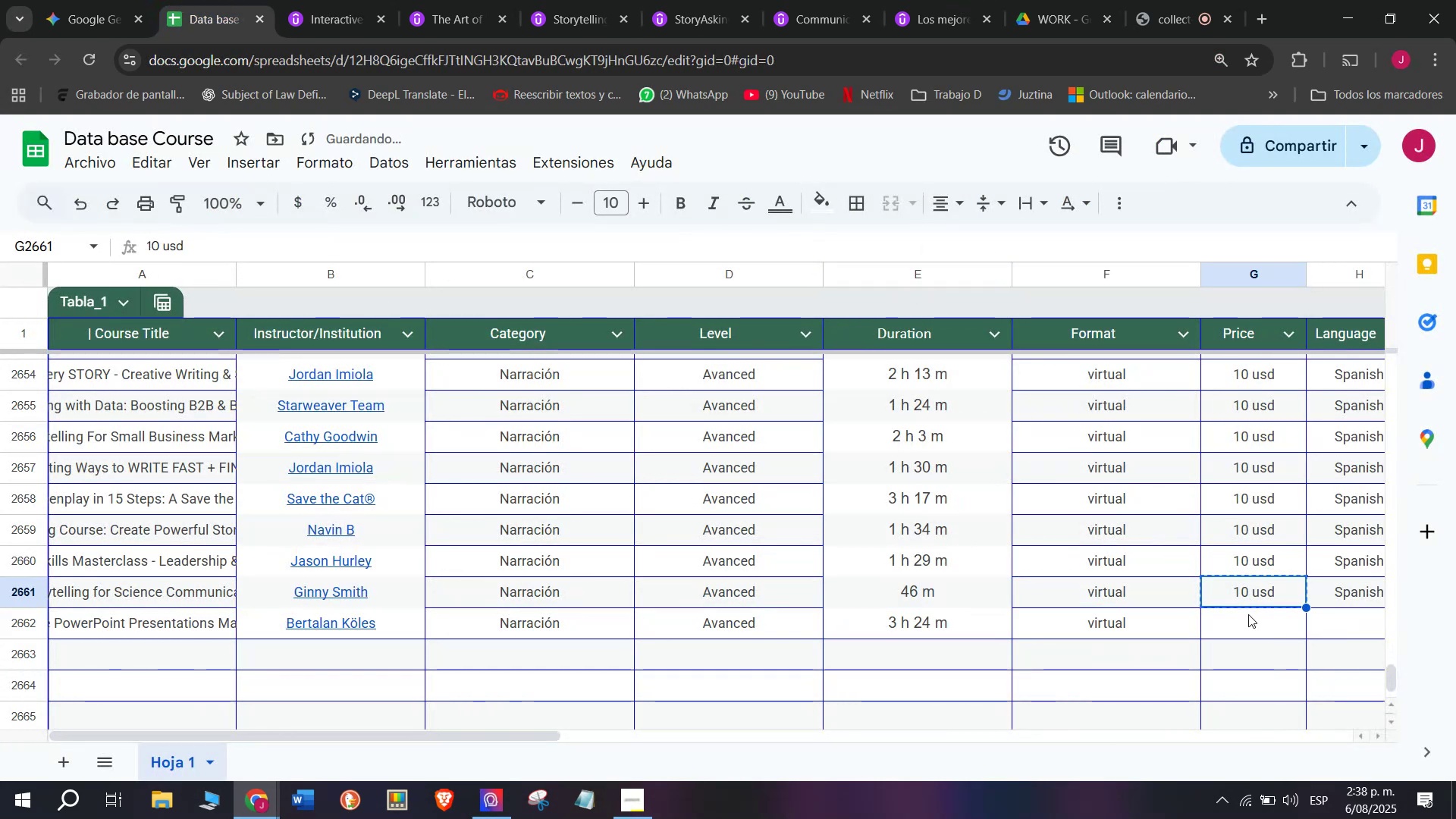 
key(Control+ControlLeft)
 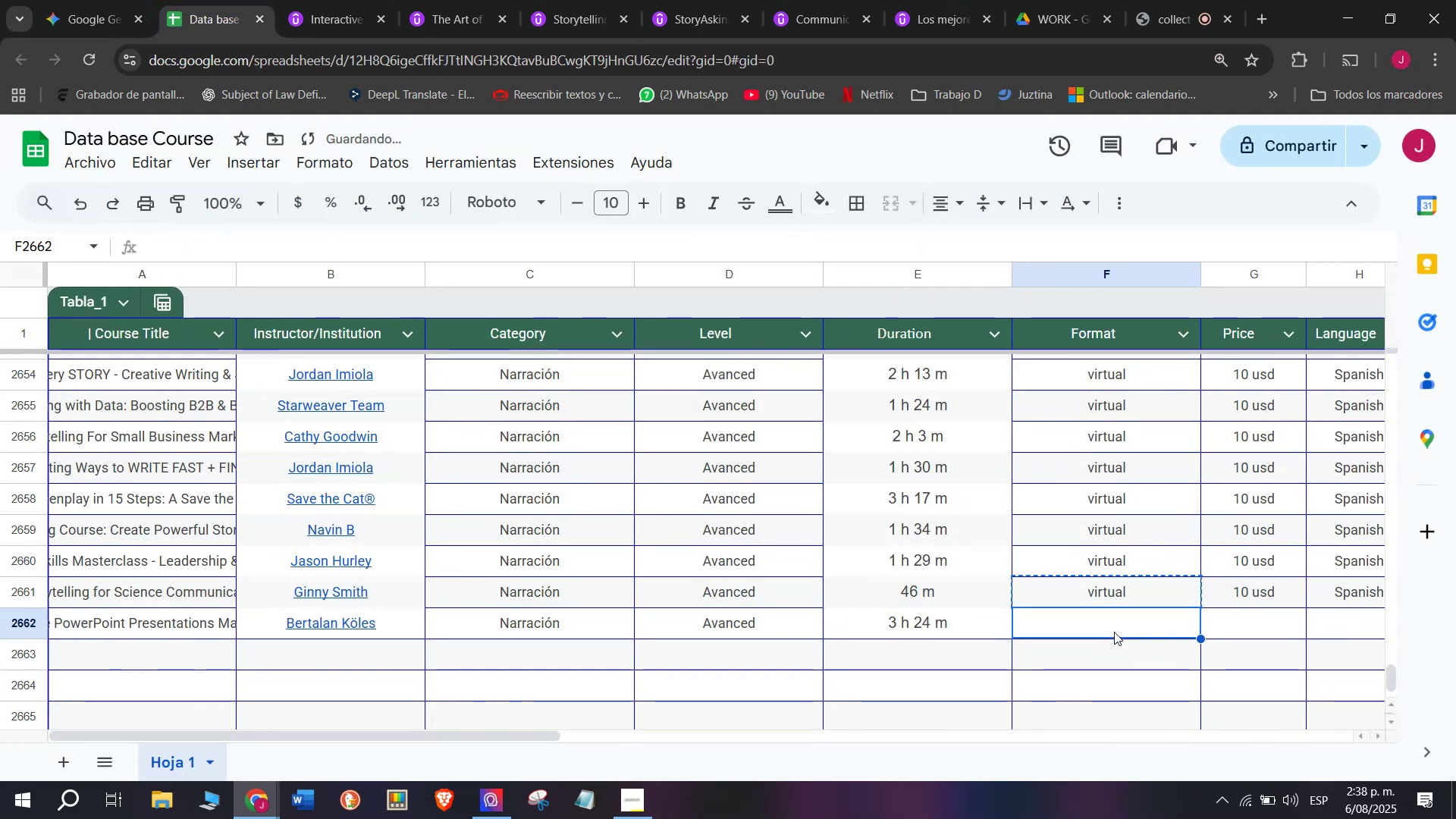 
key(Control+V)
 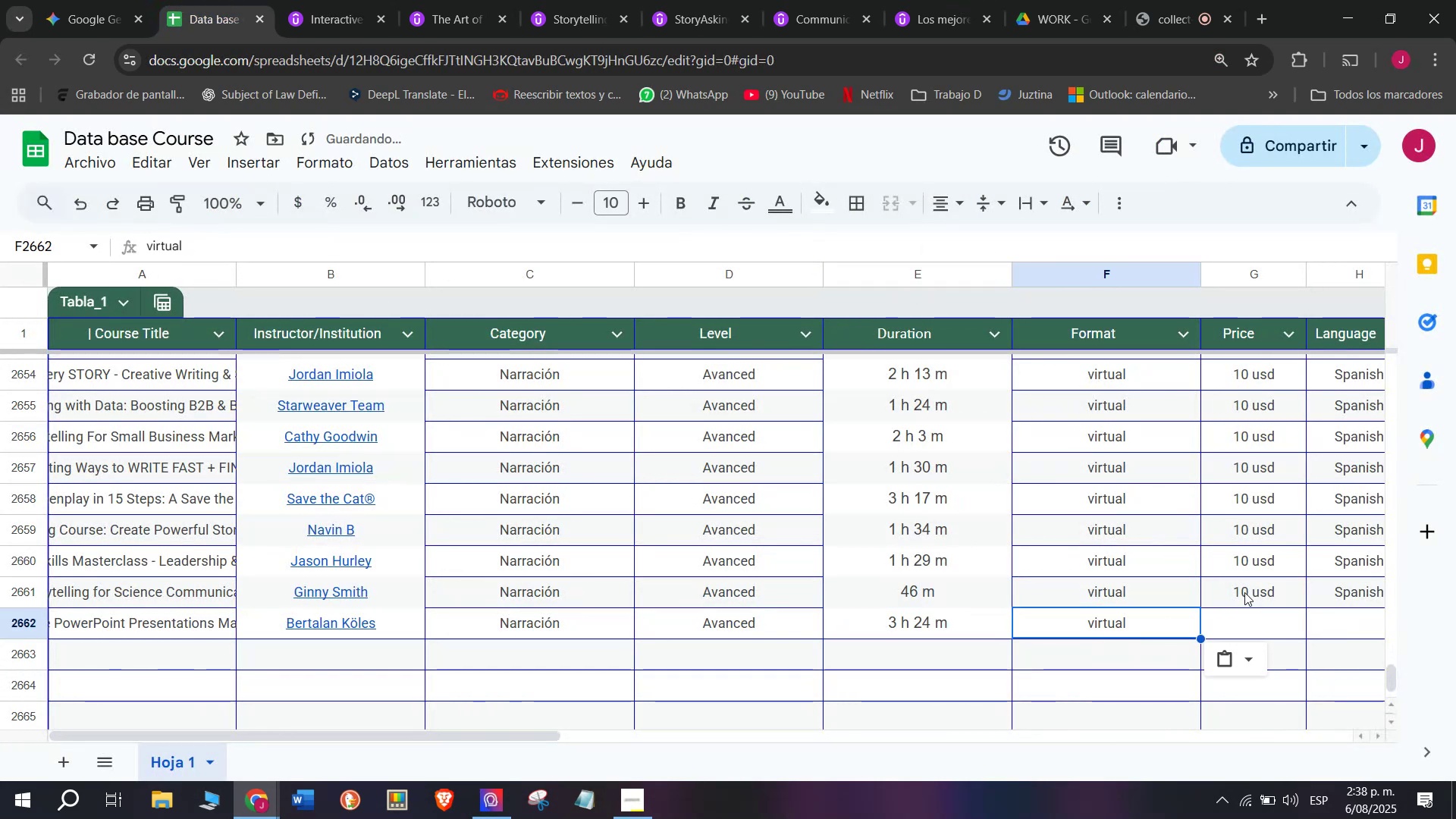 
triple_click([1244, 592])
 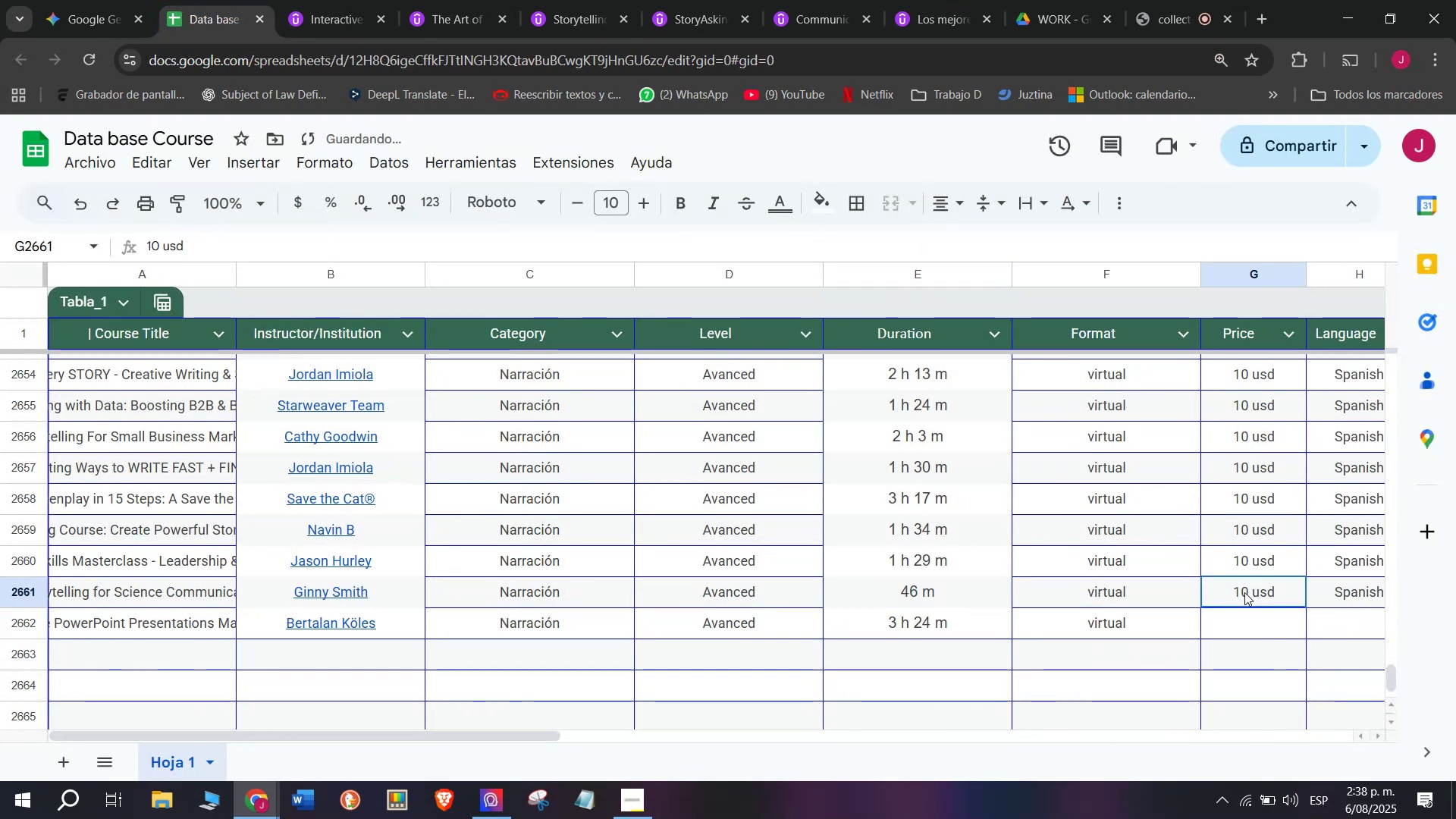 
key(Break)
 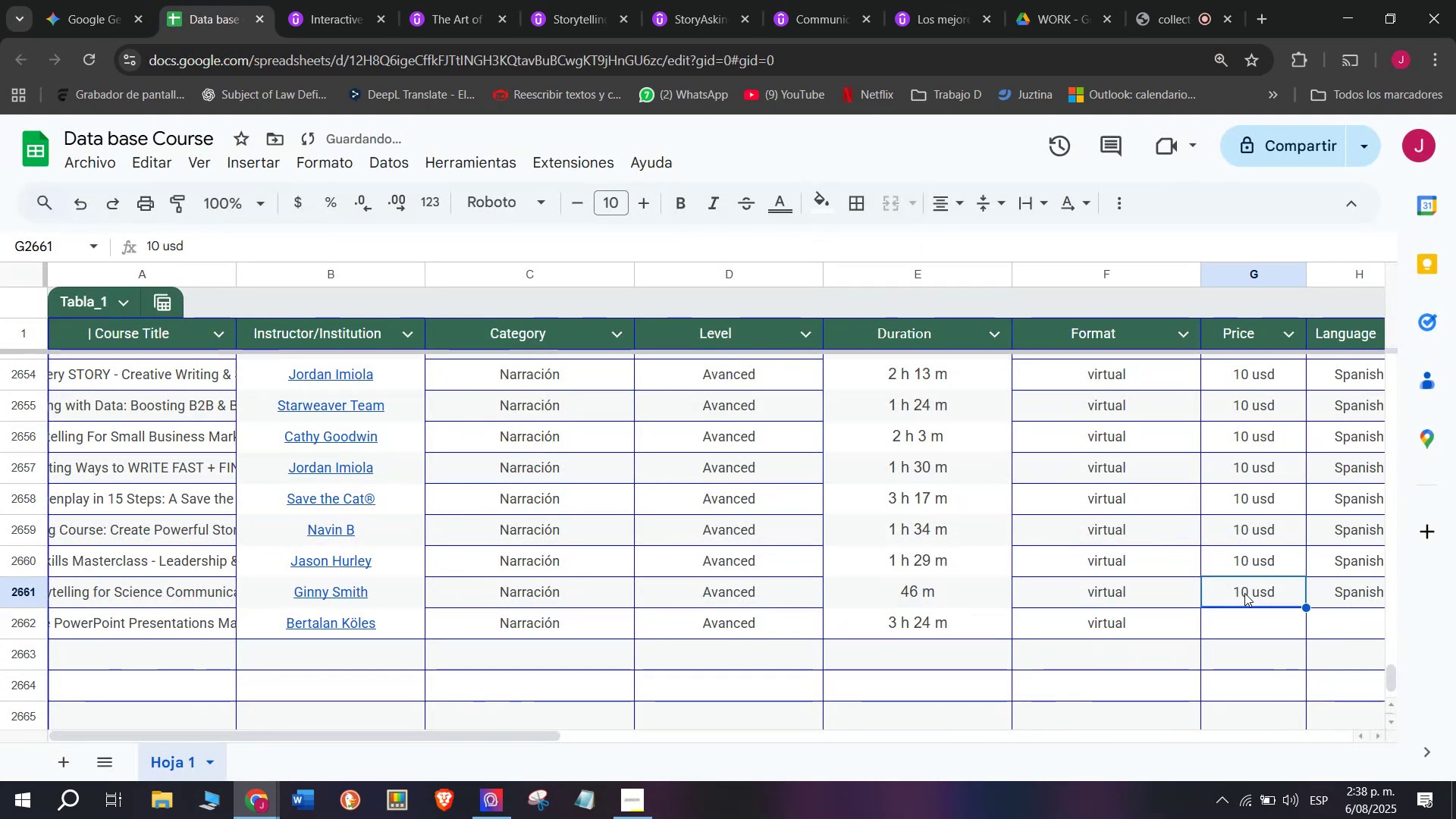 
key(Control+ControlLeft)
 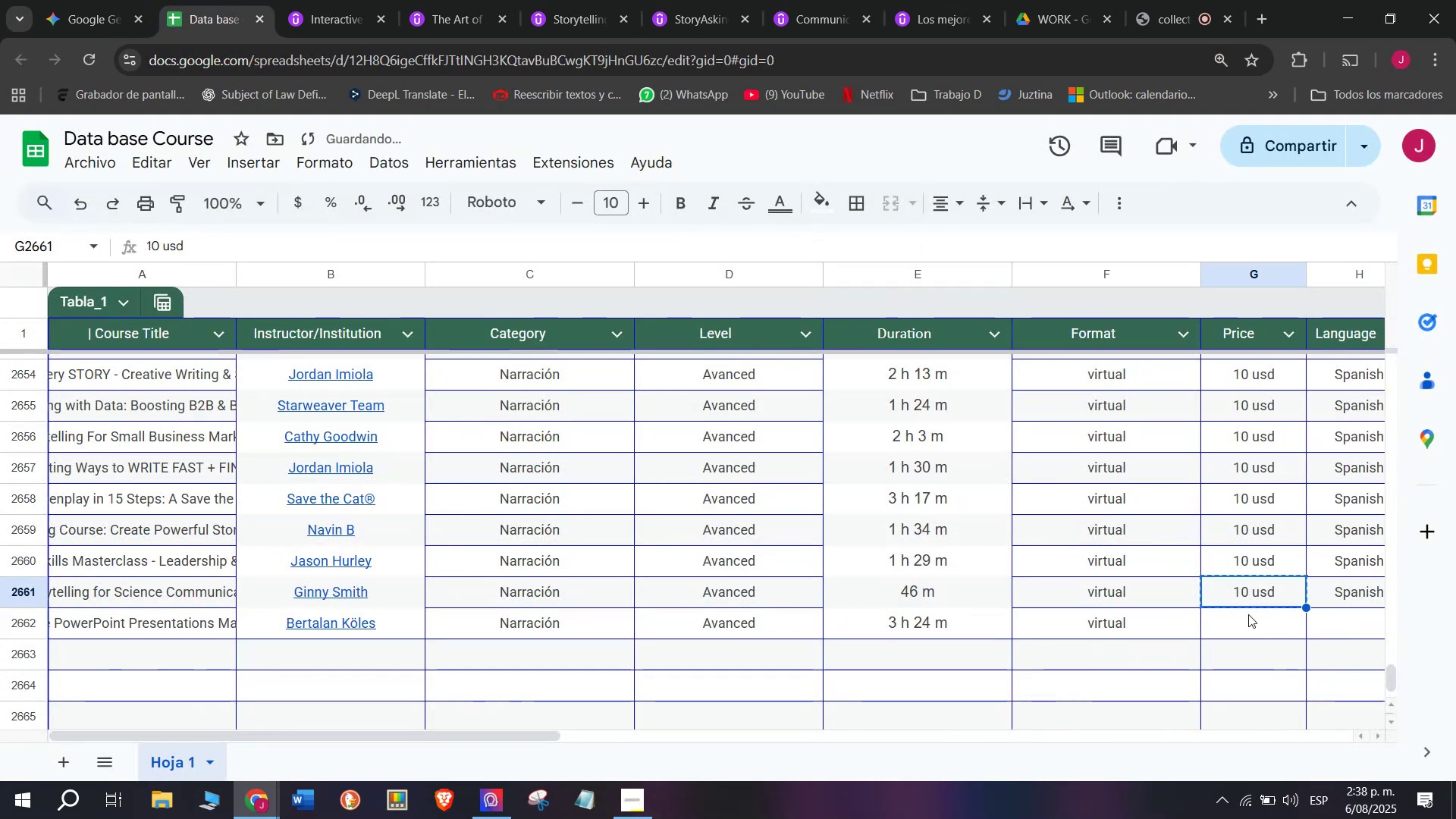 
key(Control+C)
 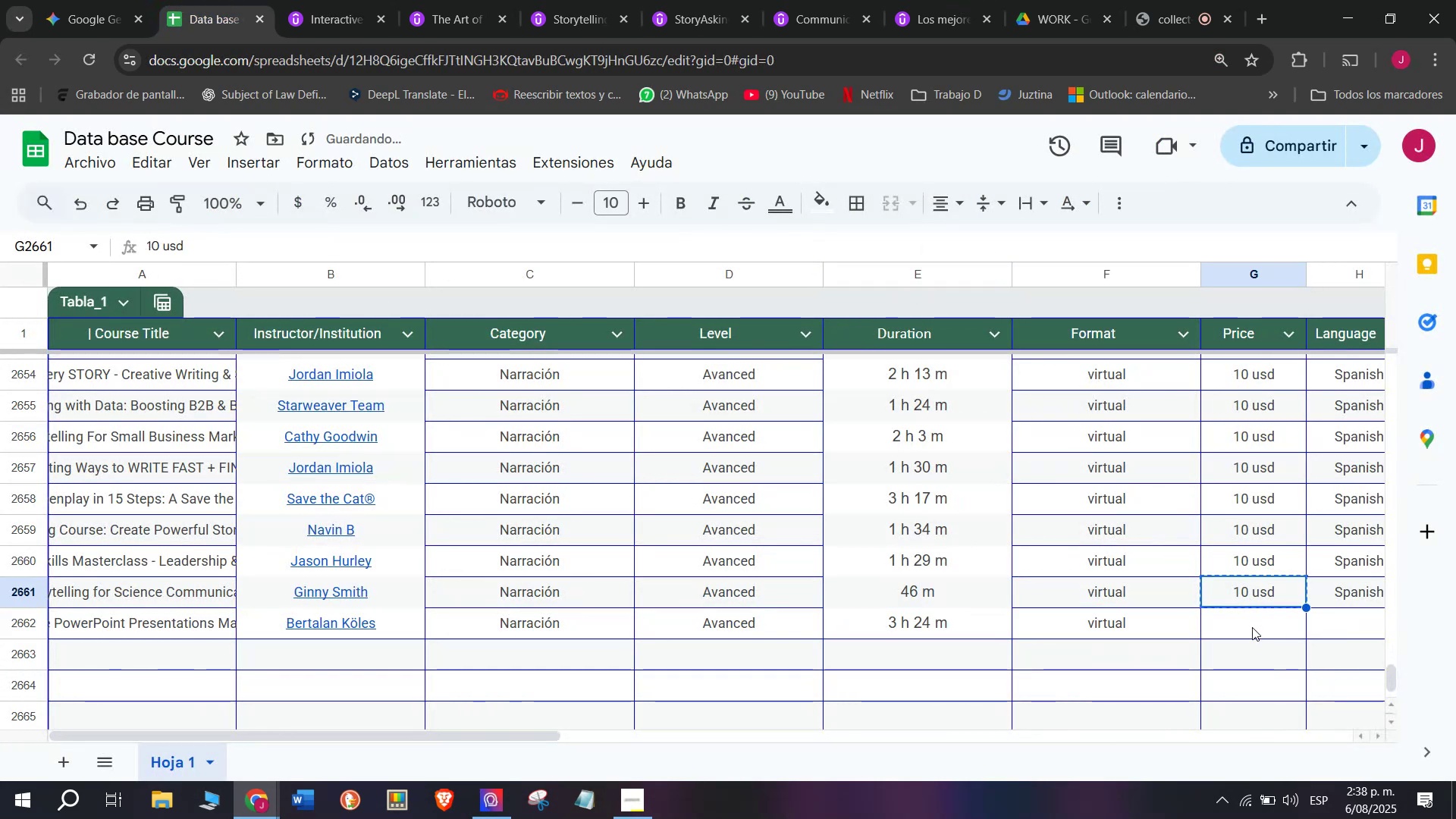 
triple_click([1252, 627])
 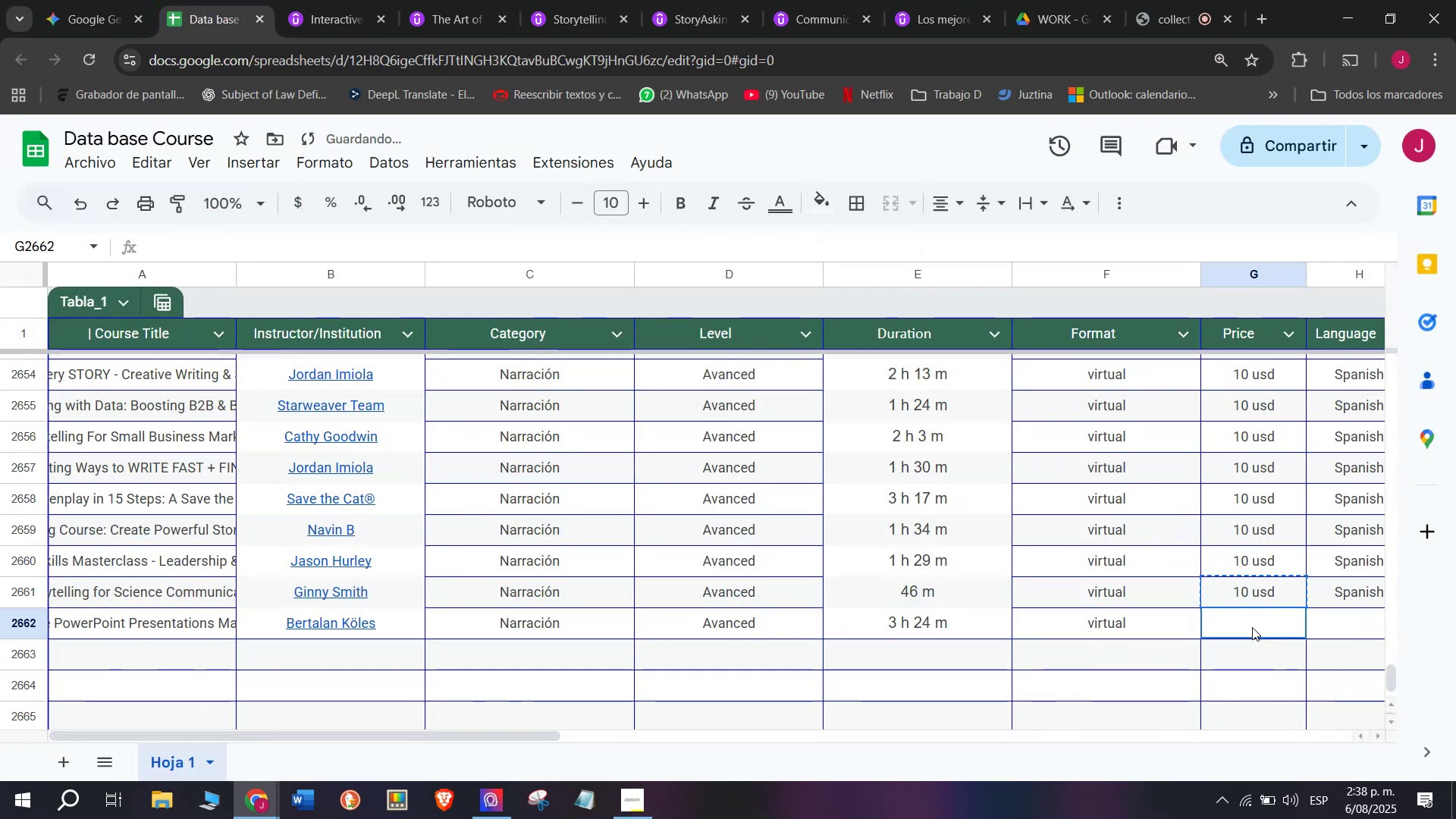 
key(Control+ControlLeft)
 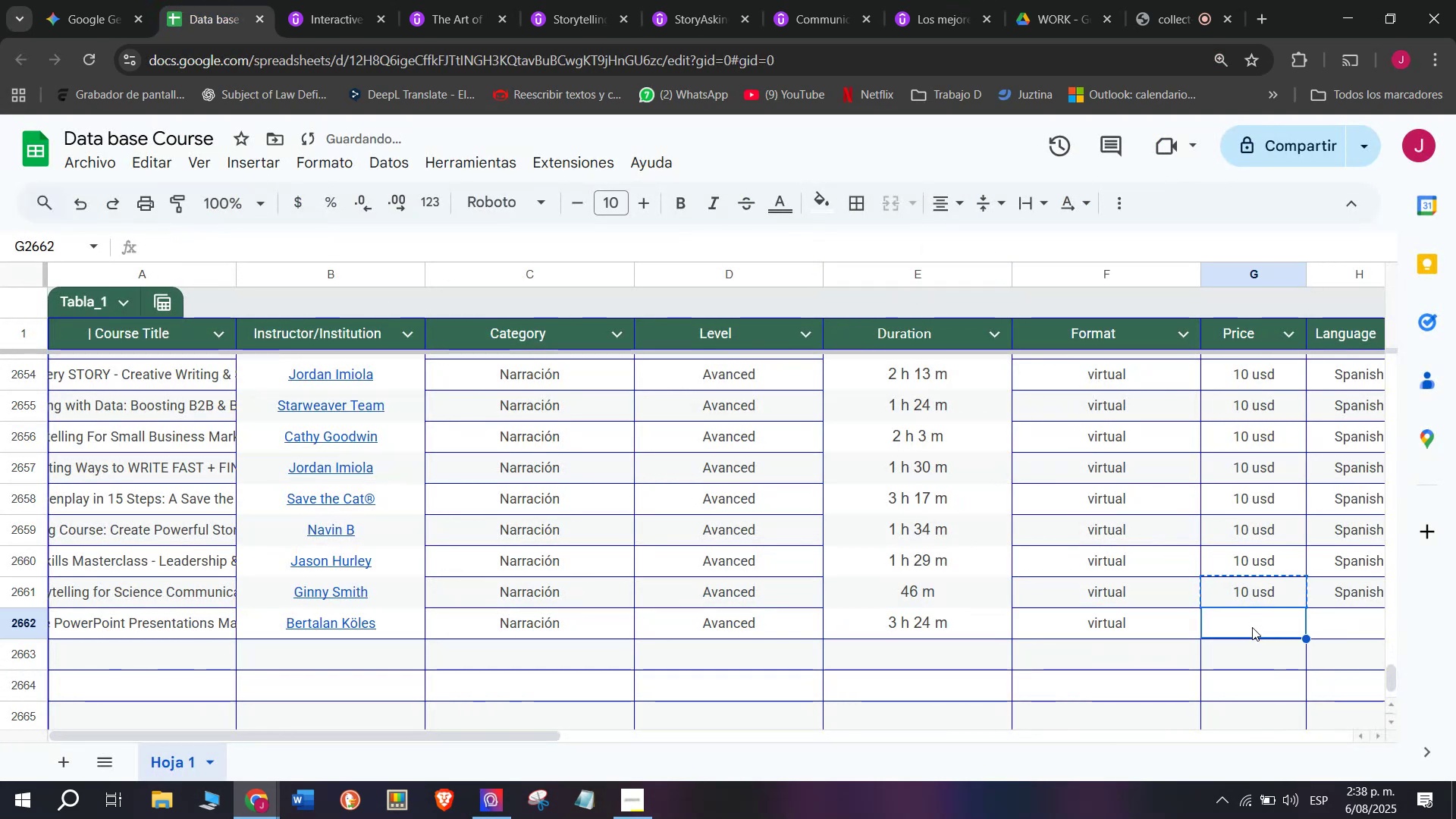 
key(Z)
 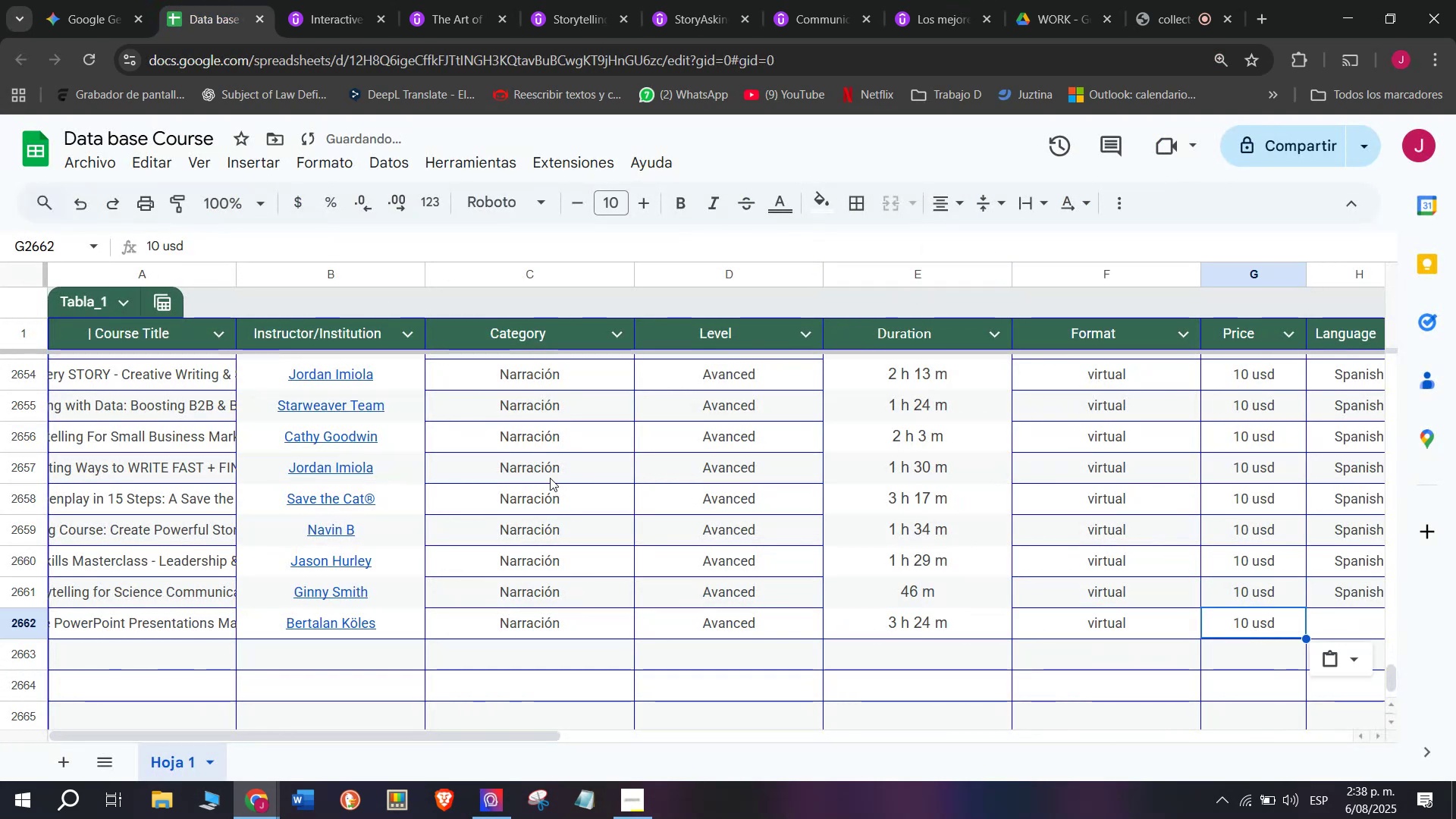 
key(Control+V)
 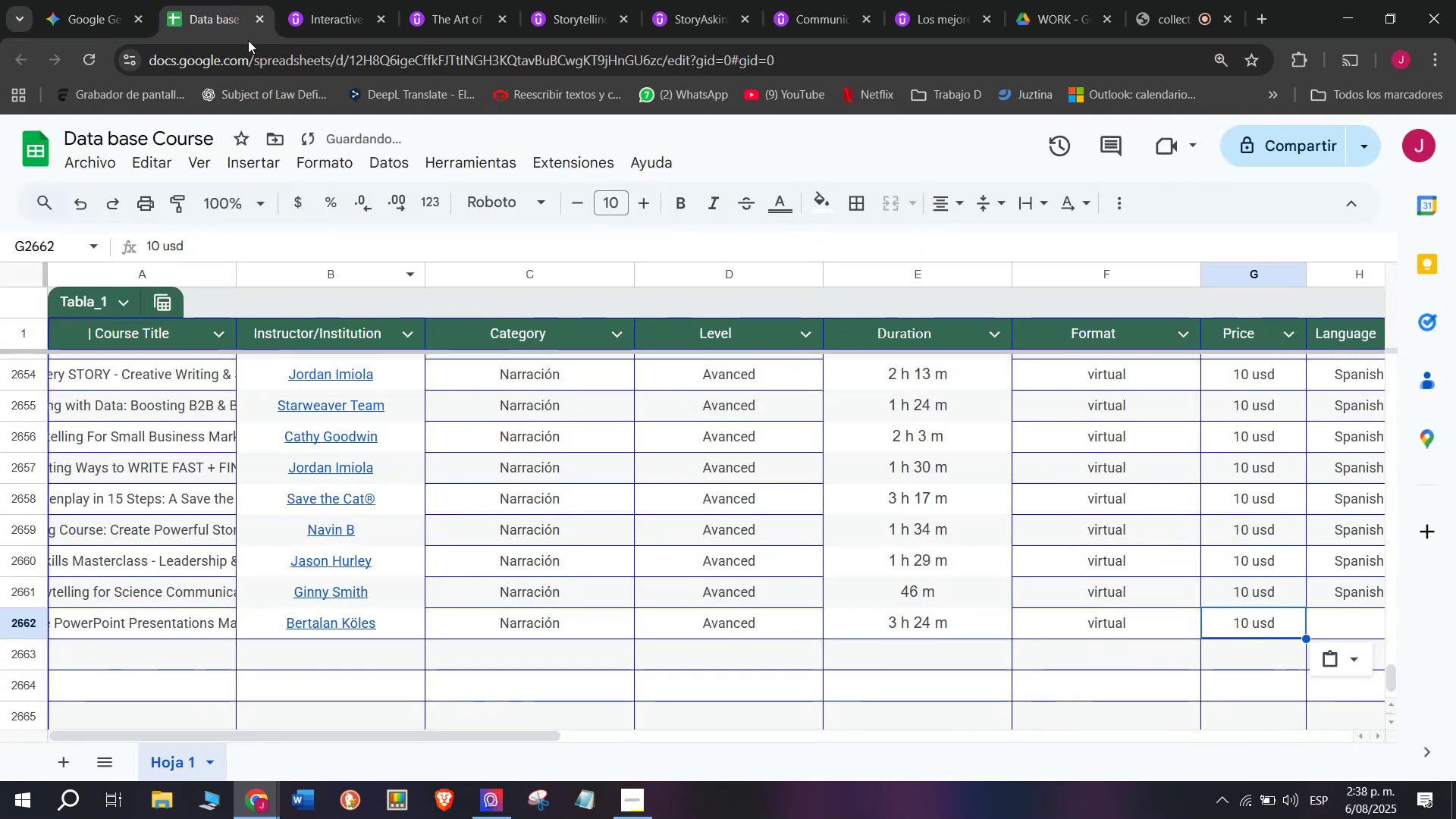 
left_click([323, 0])
 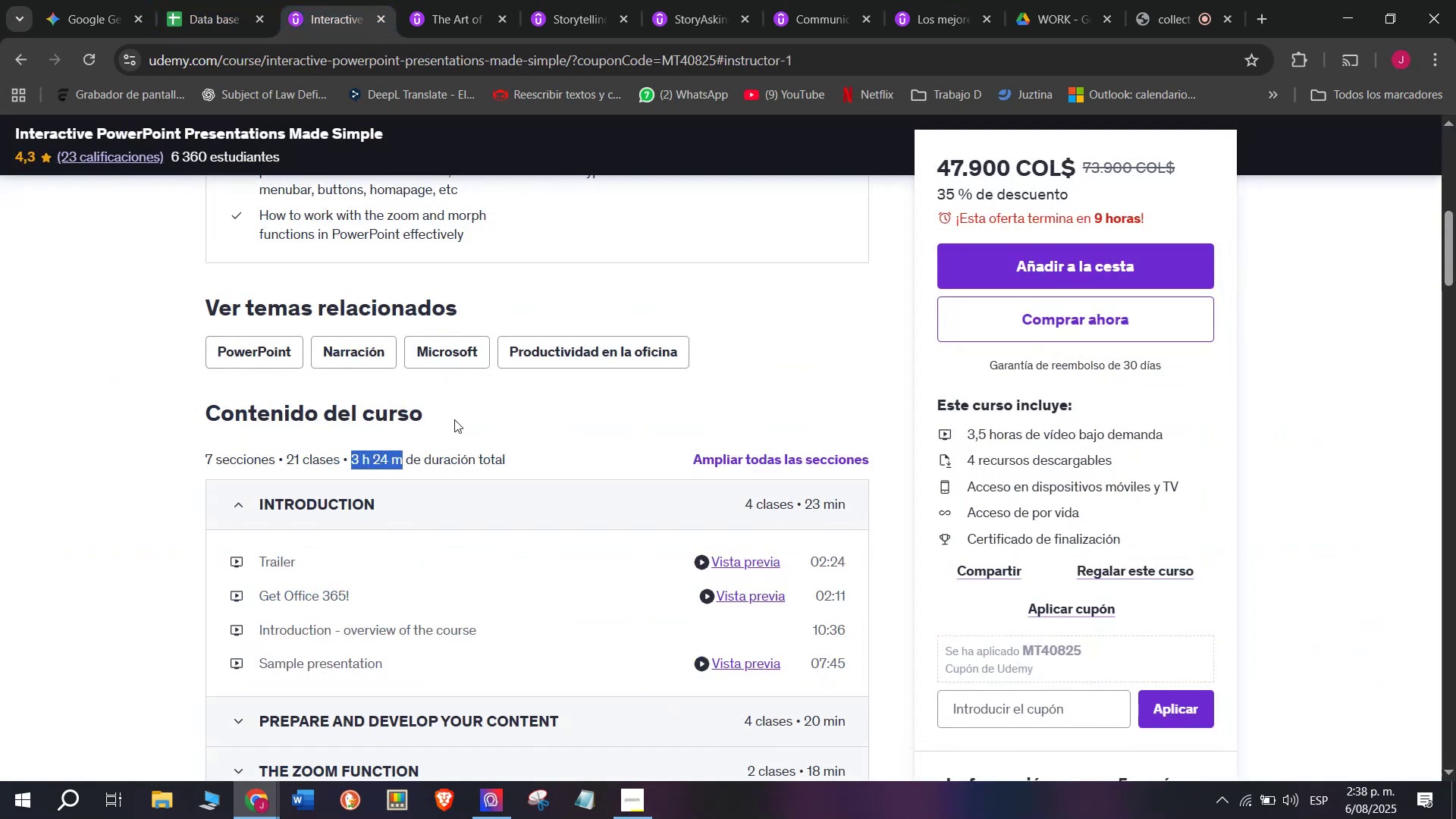 
scroll: coordinate [454, 419], scroll_direction: up, amount: 2.0
 